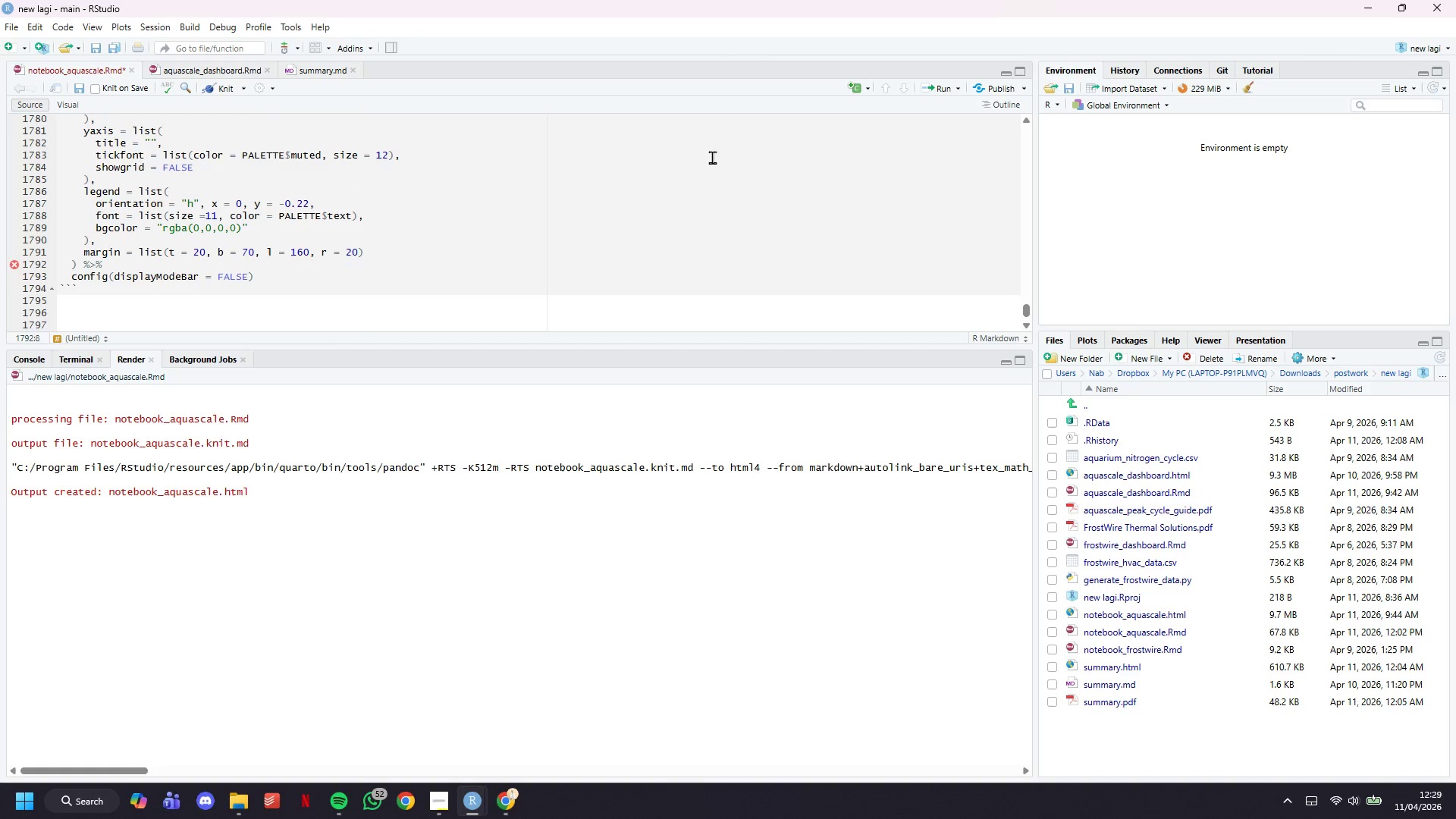 
key(ArrowDown)
 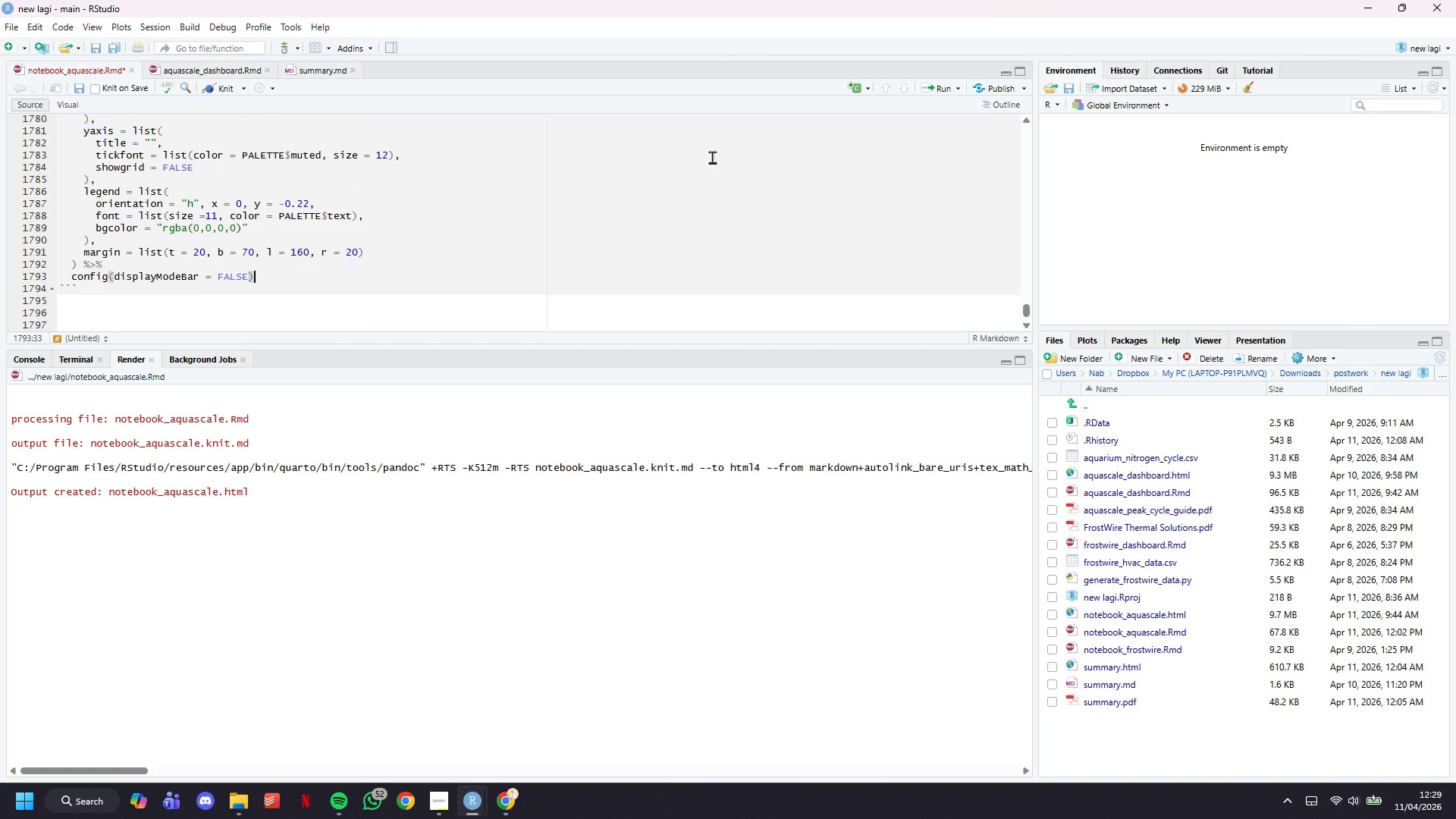 
key(ArrowUp)
 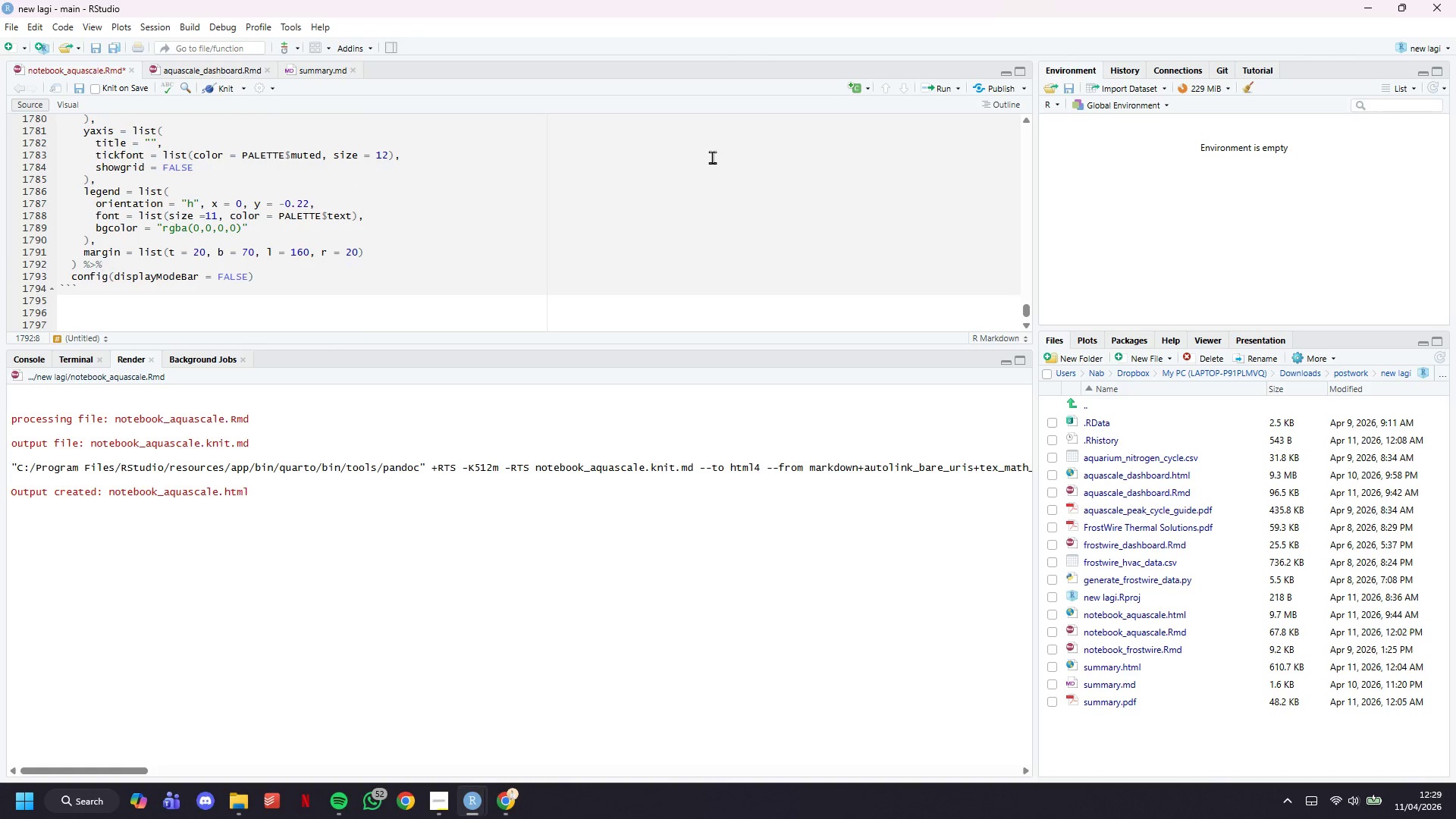 
key(Control+S)
 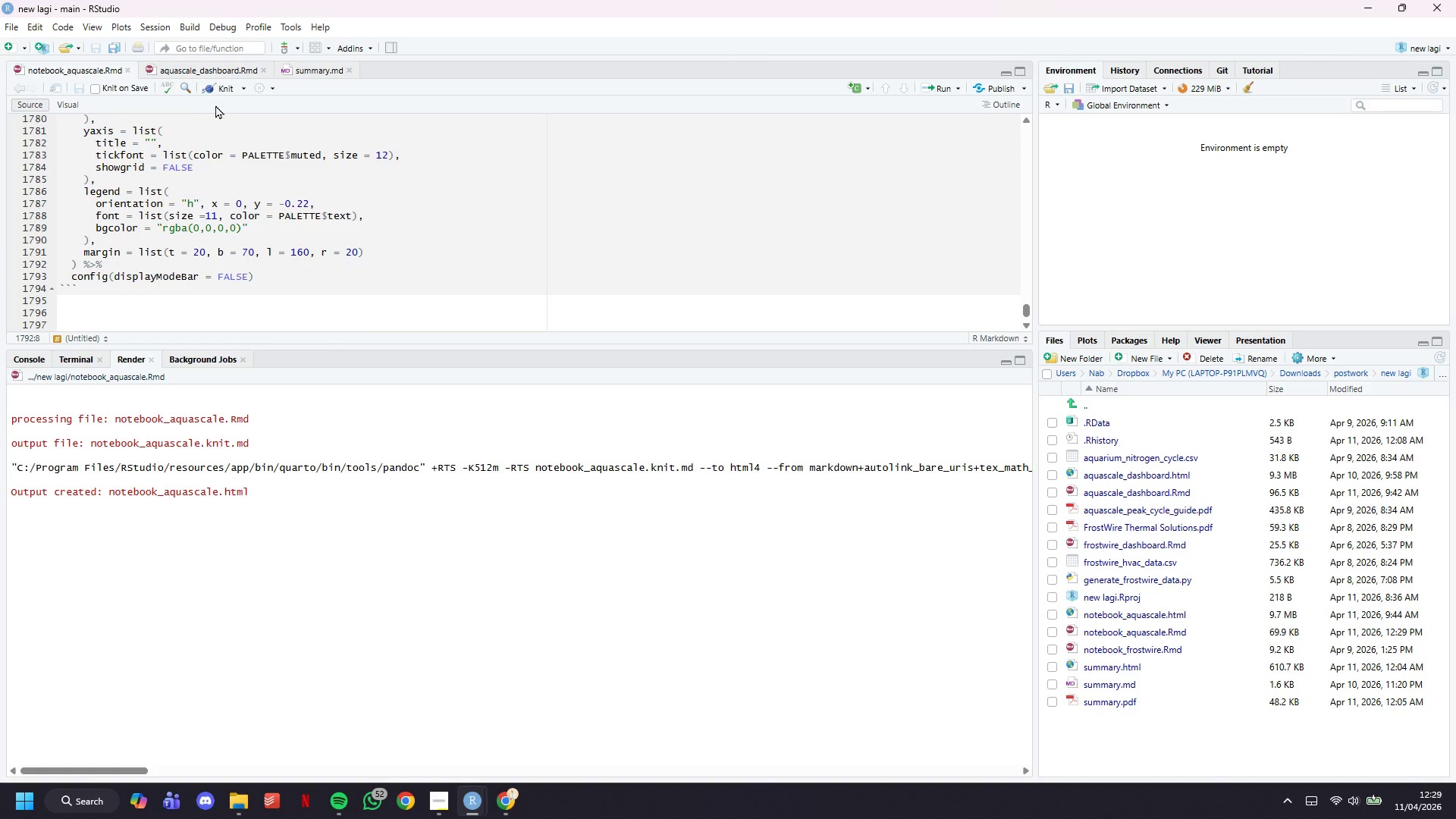 
left_click([220, 89])
 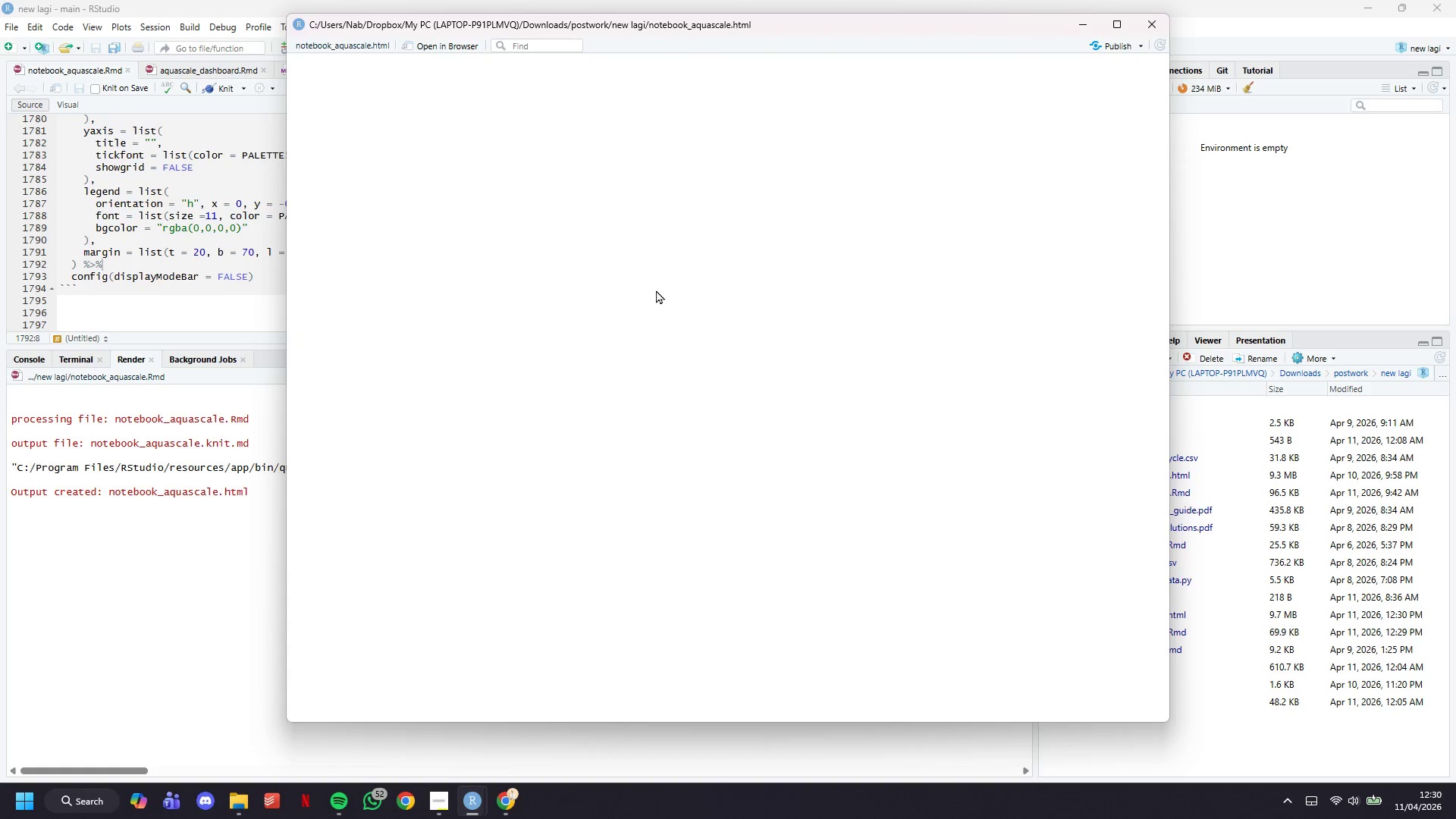 
wait(22.88)
 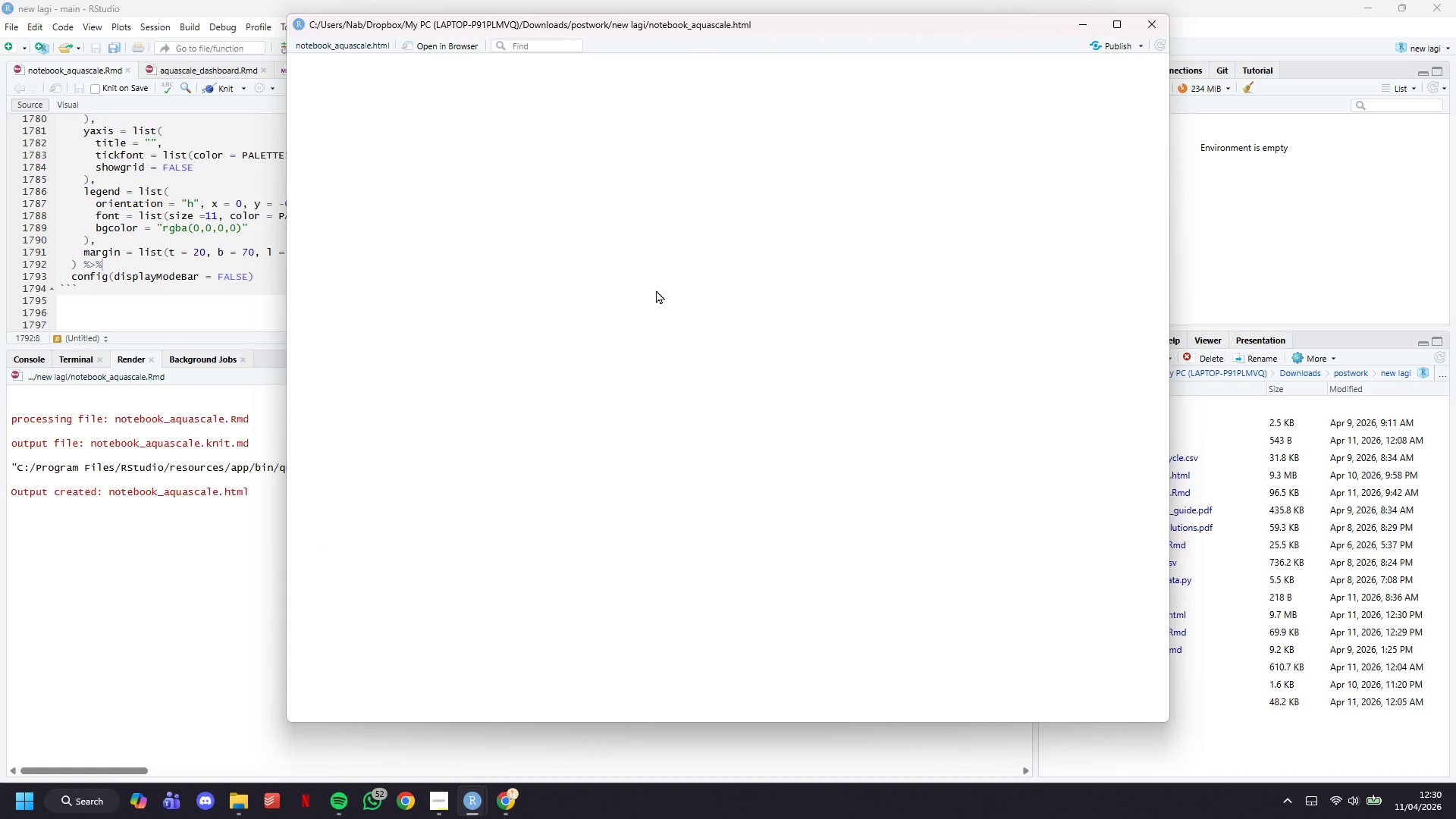 
scroll: coordinate [686, 310], scroll_direction: down, amount: 4.0
 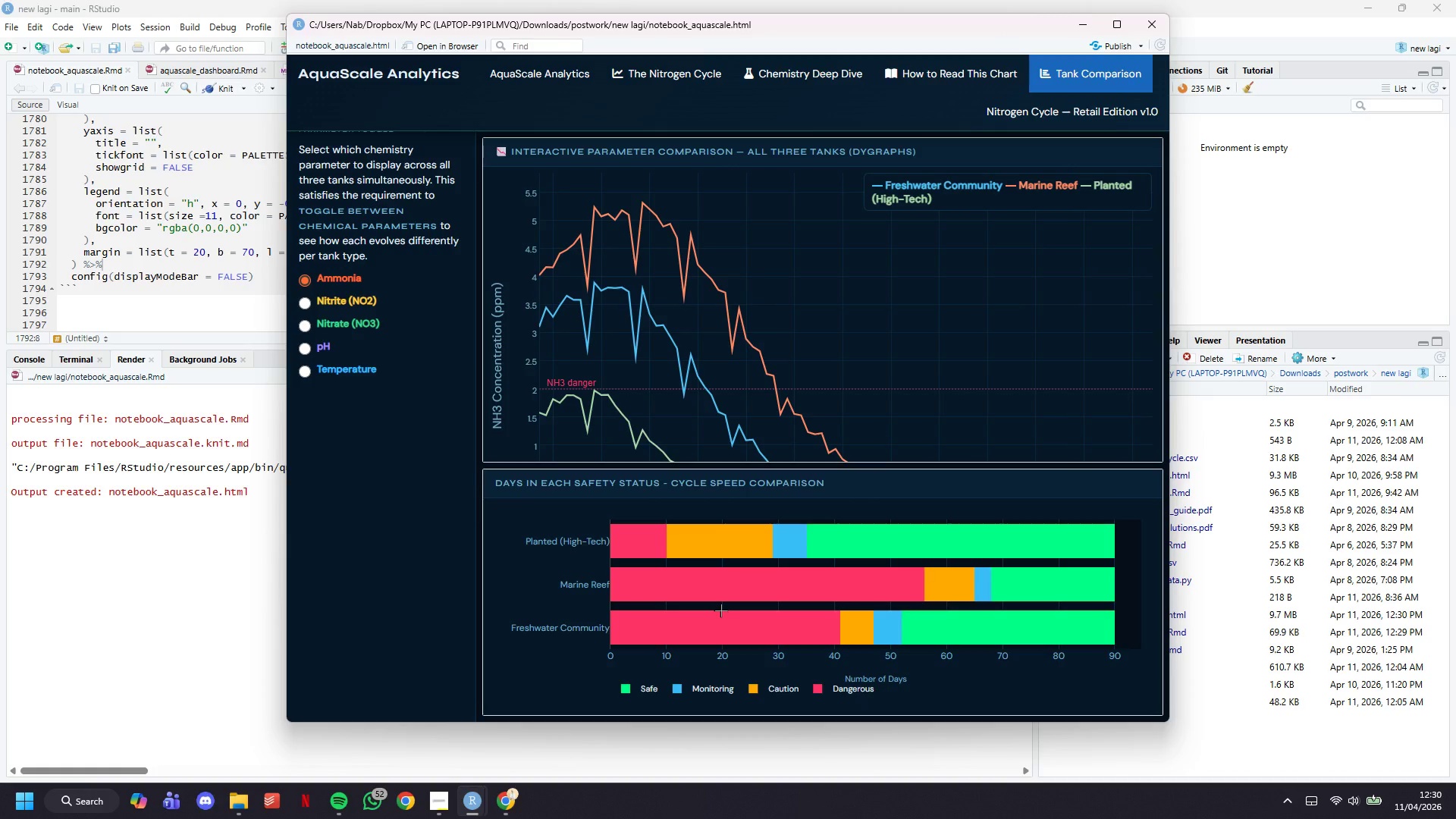 
wait(33.57)
 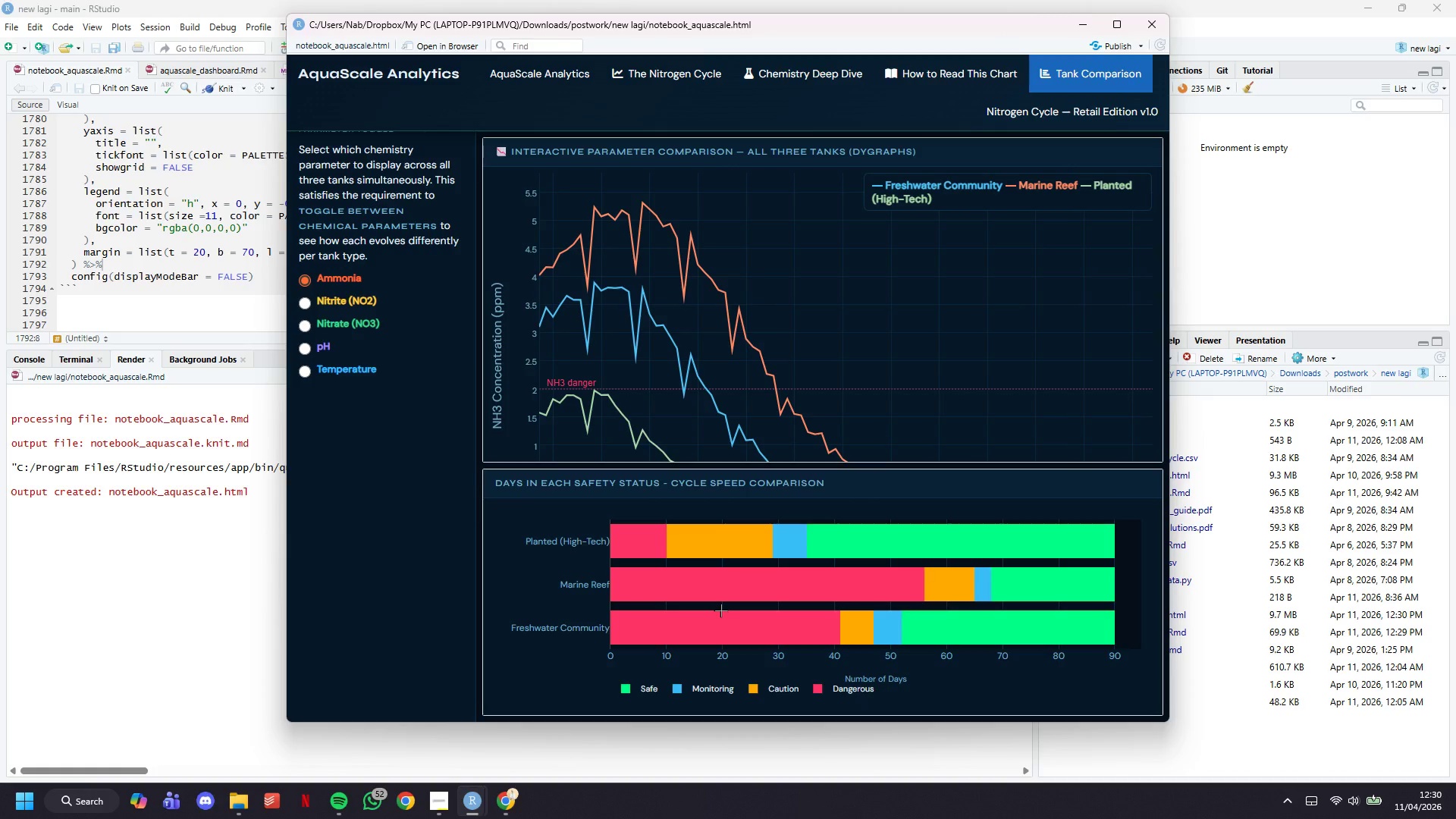 
left_click([353, 314])
 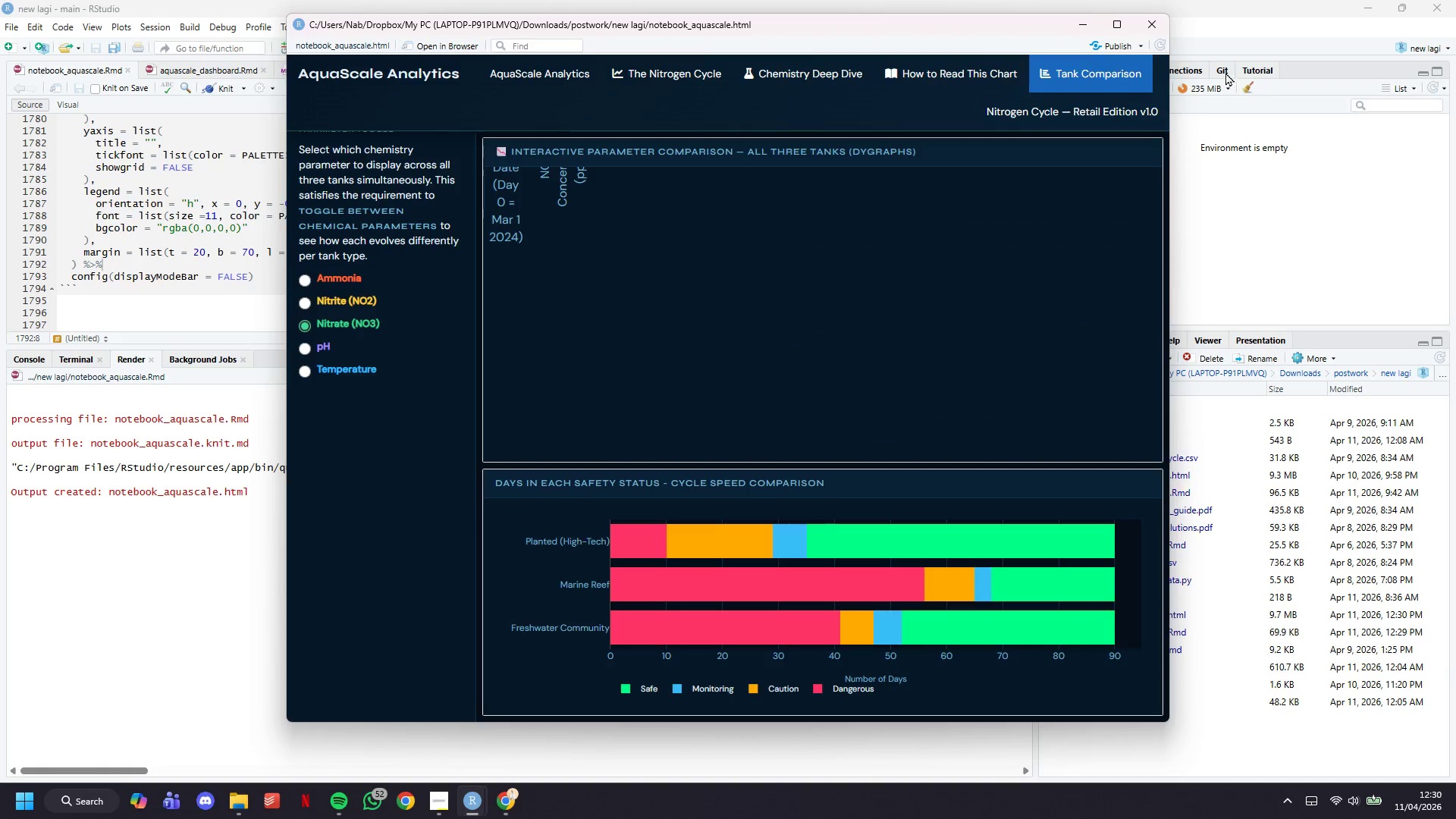 
left_click([1090, 20])
 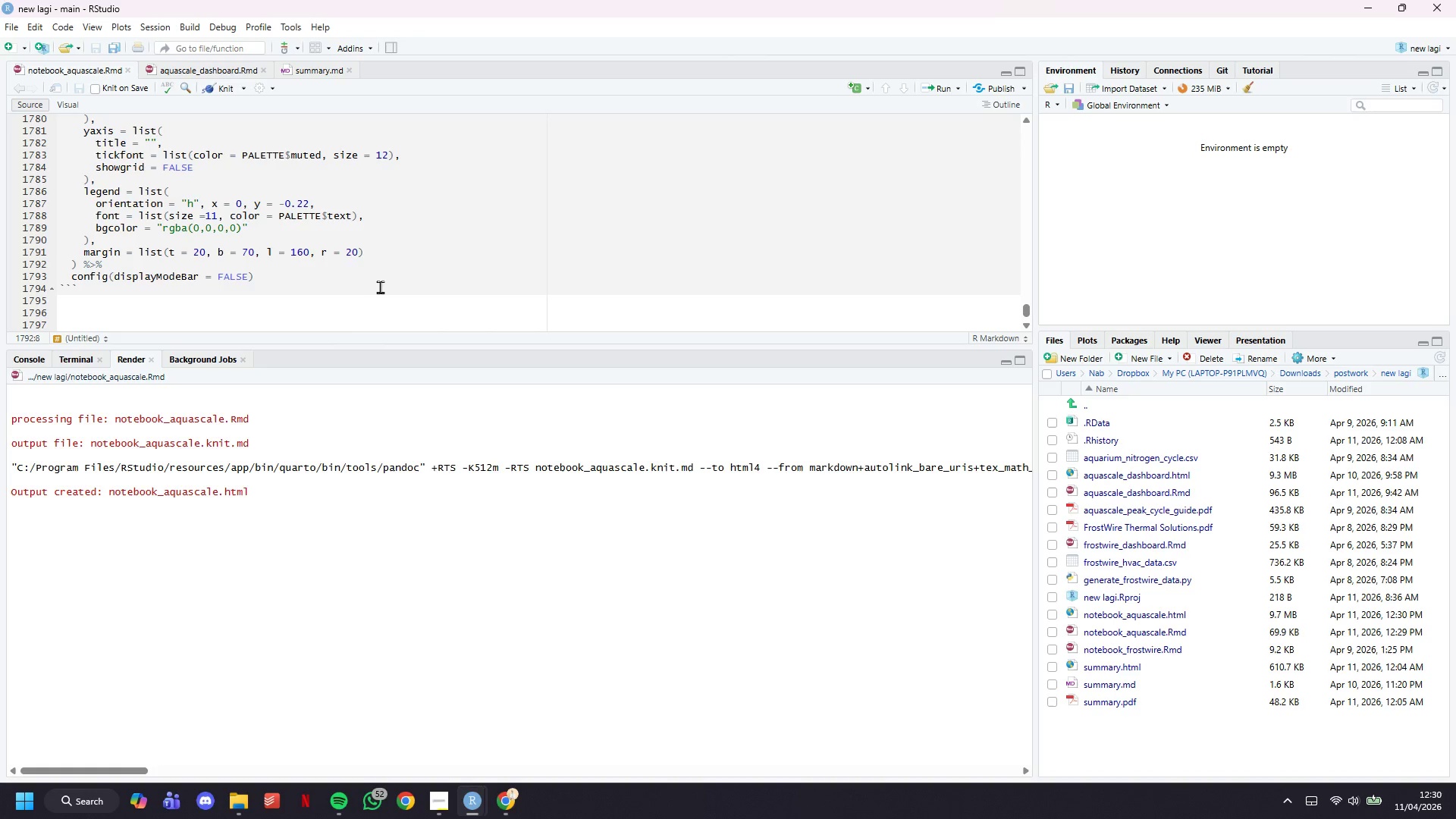 
wait(7.83)
 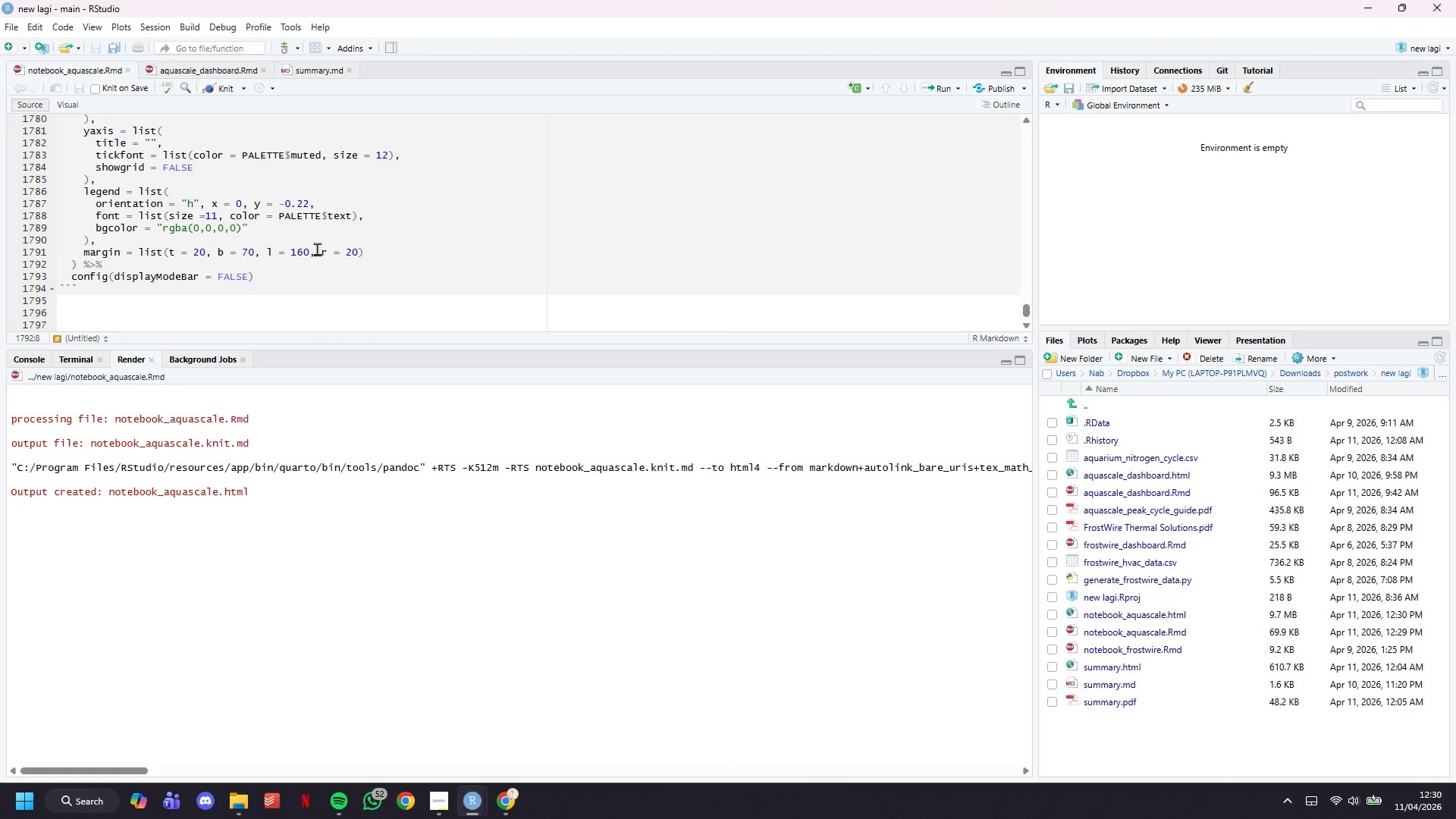 
left_click([428, 302])
 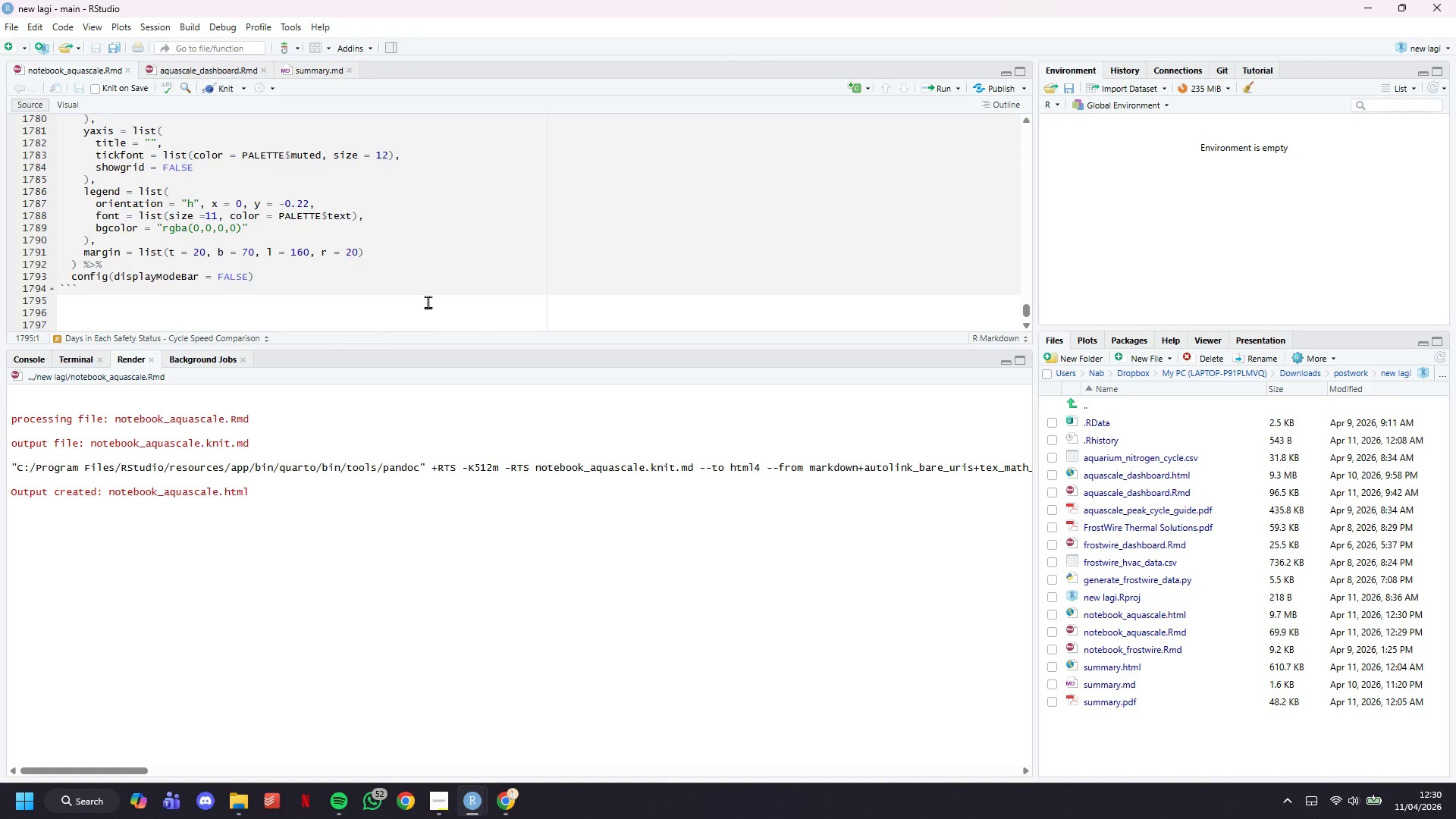 
key(Enter)
 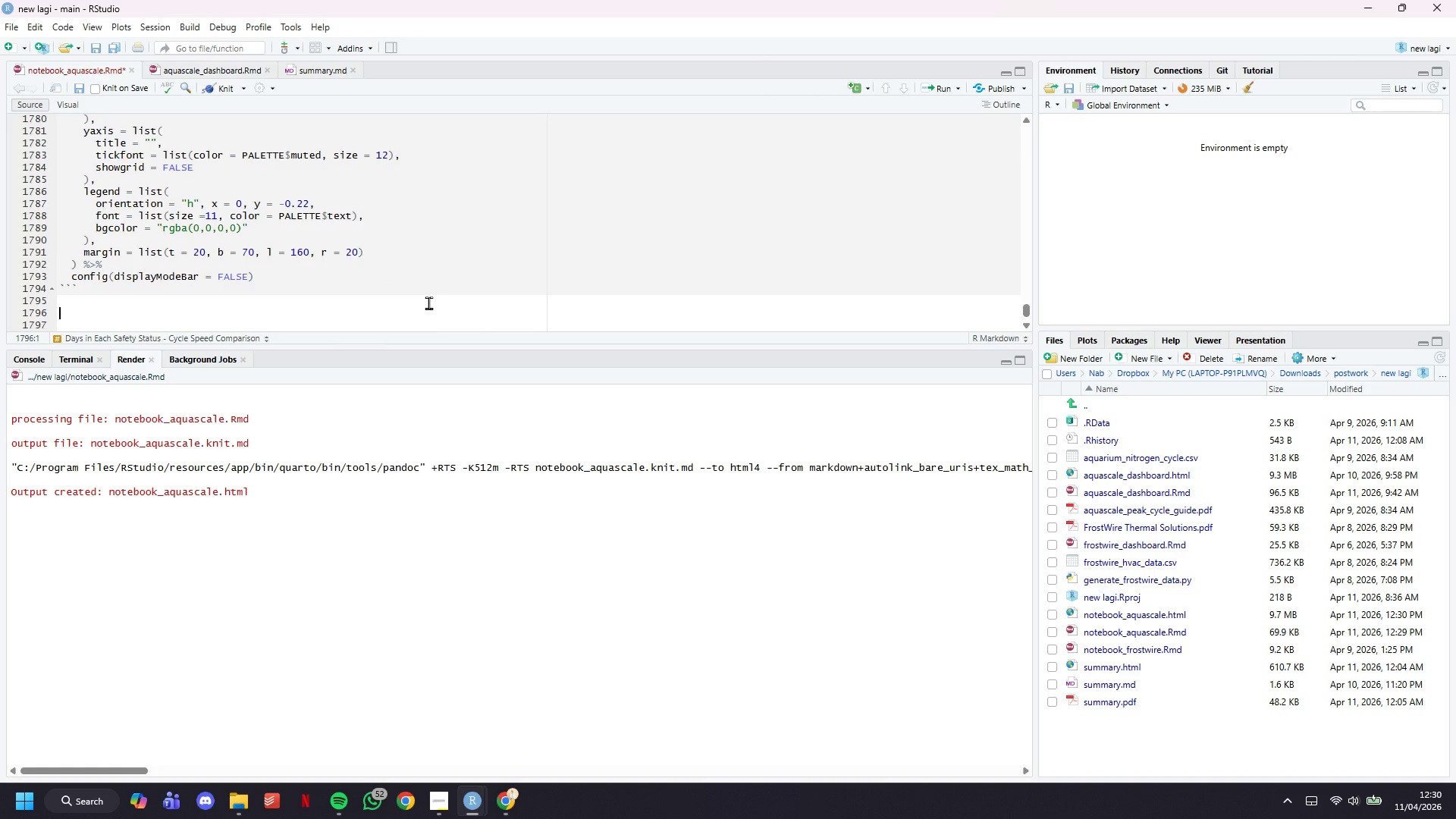 
type(### )
 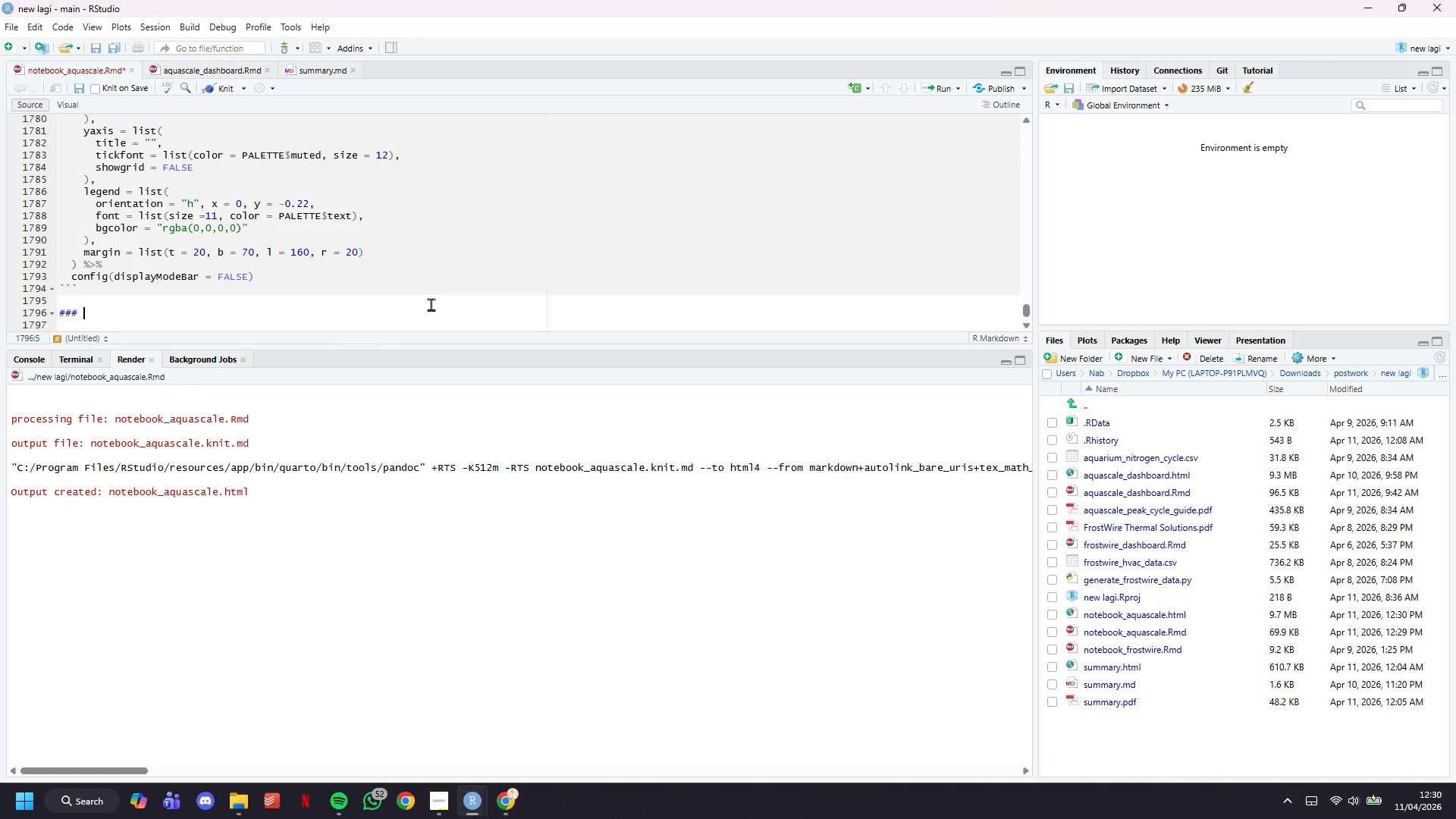 
key(CapsLock)
 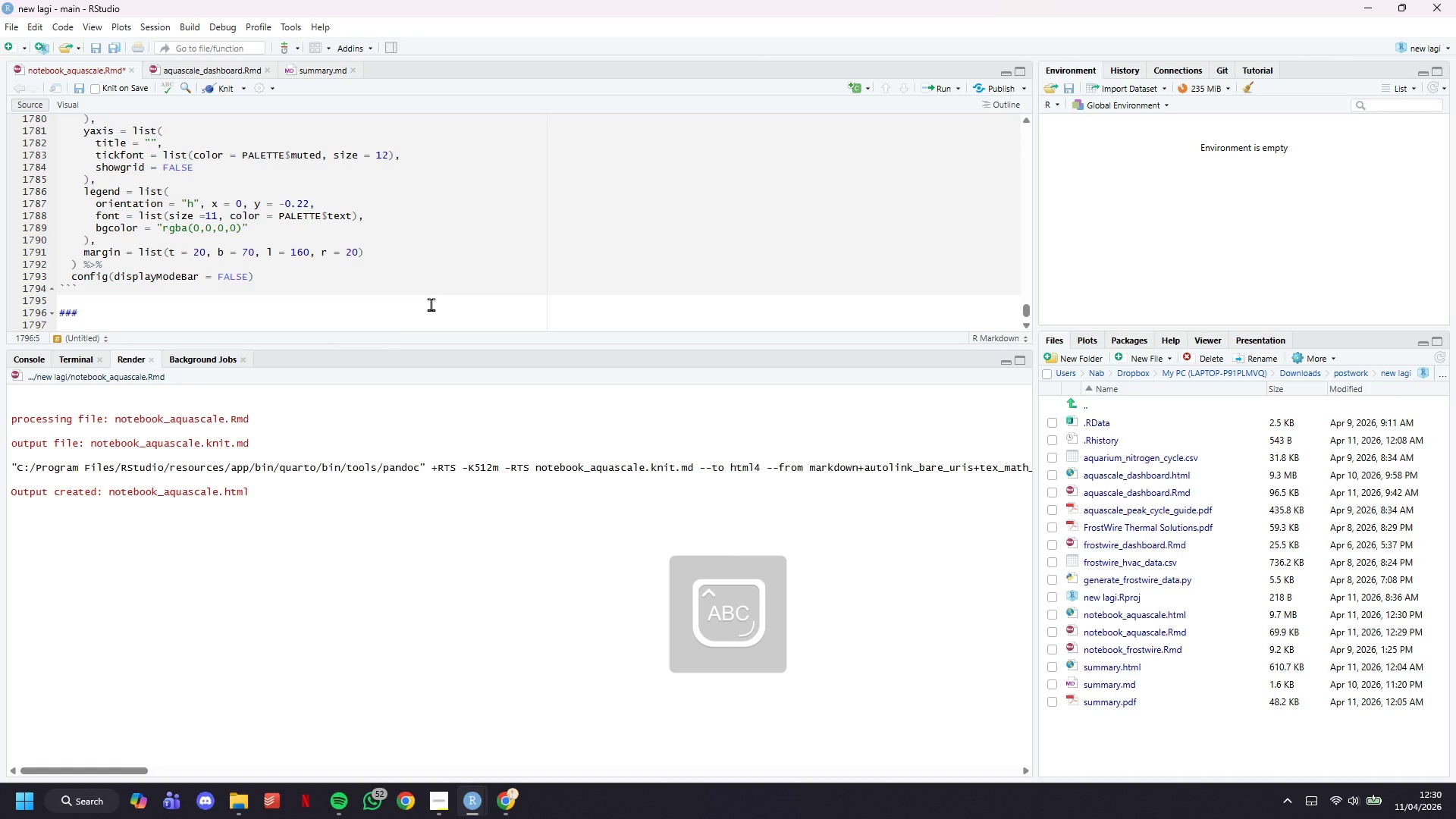 
type(Full )
 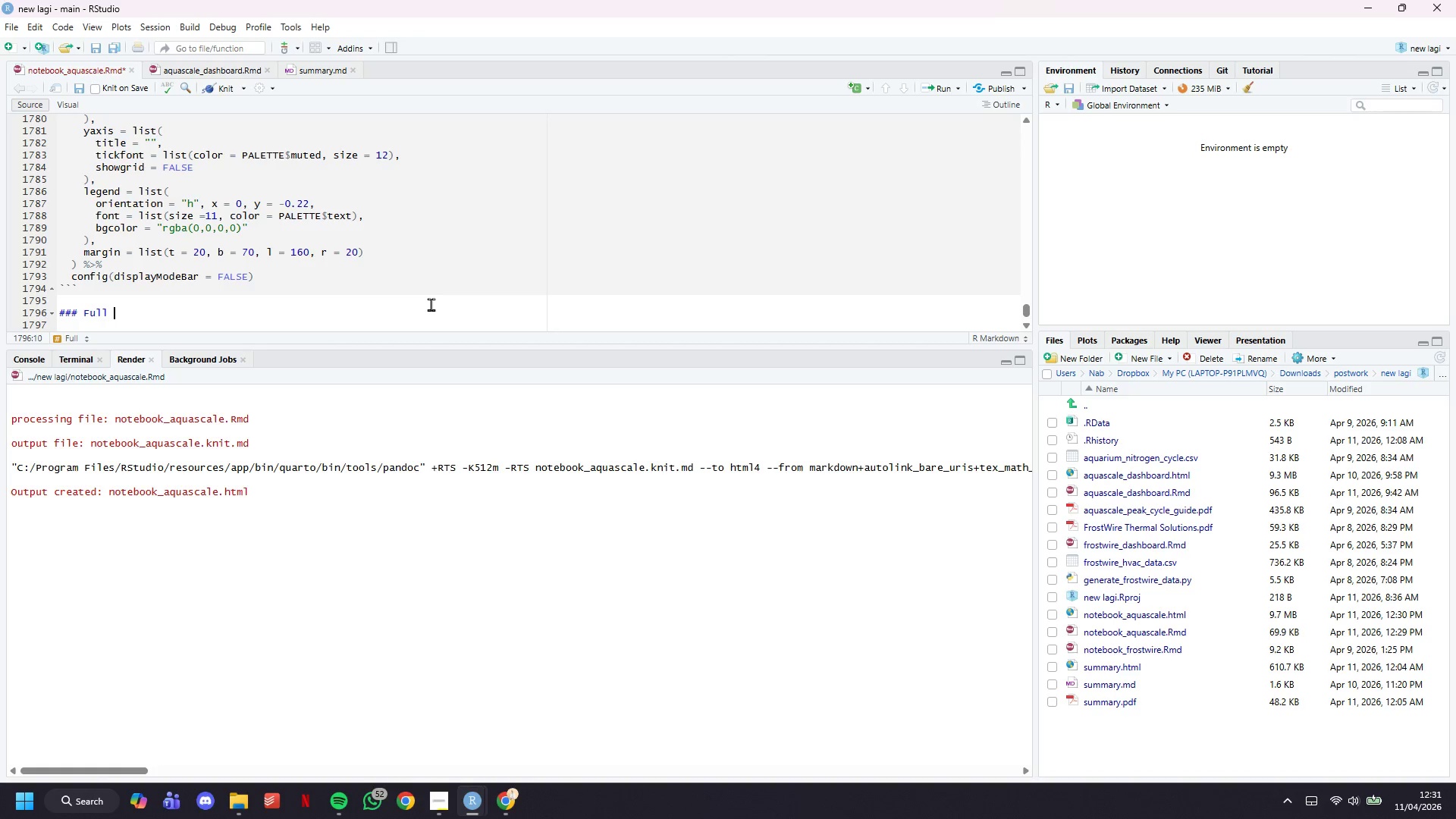 
wait(5.74)
 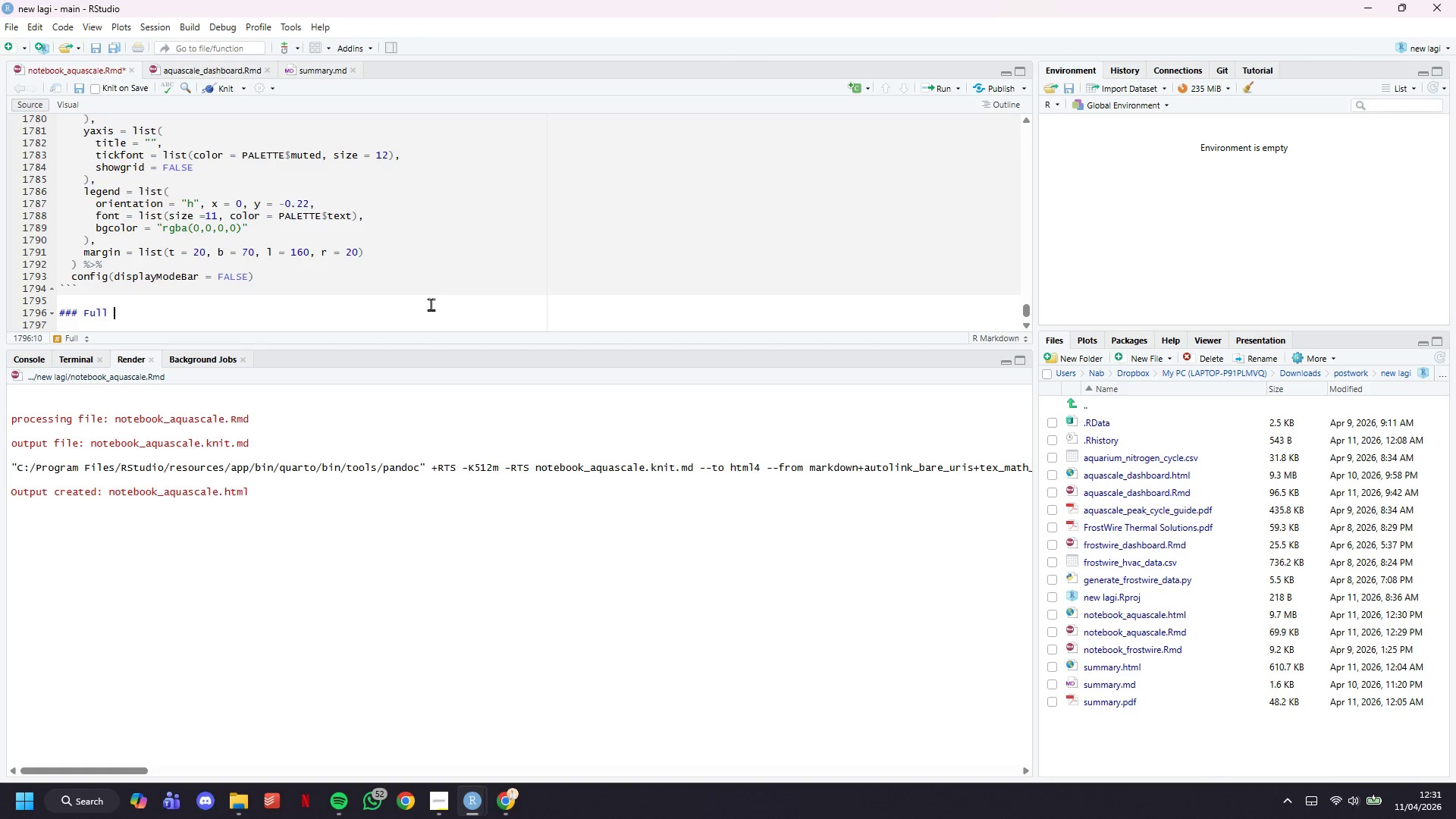 
type(Milestone )
 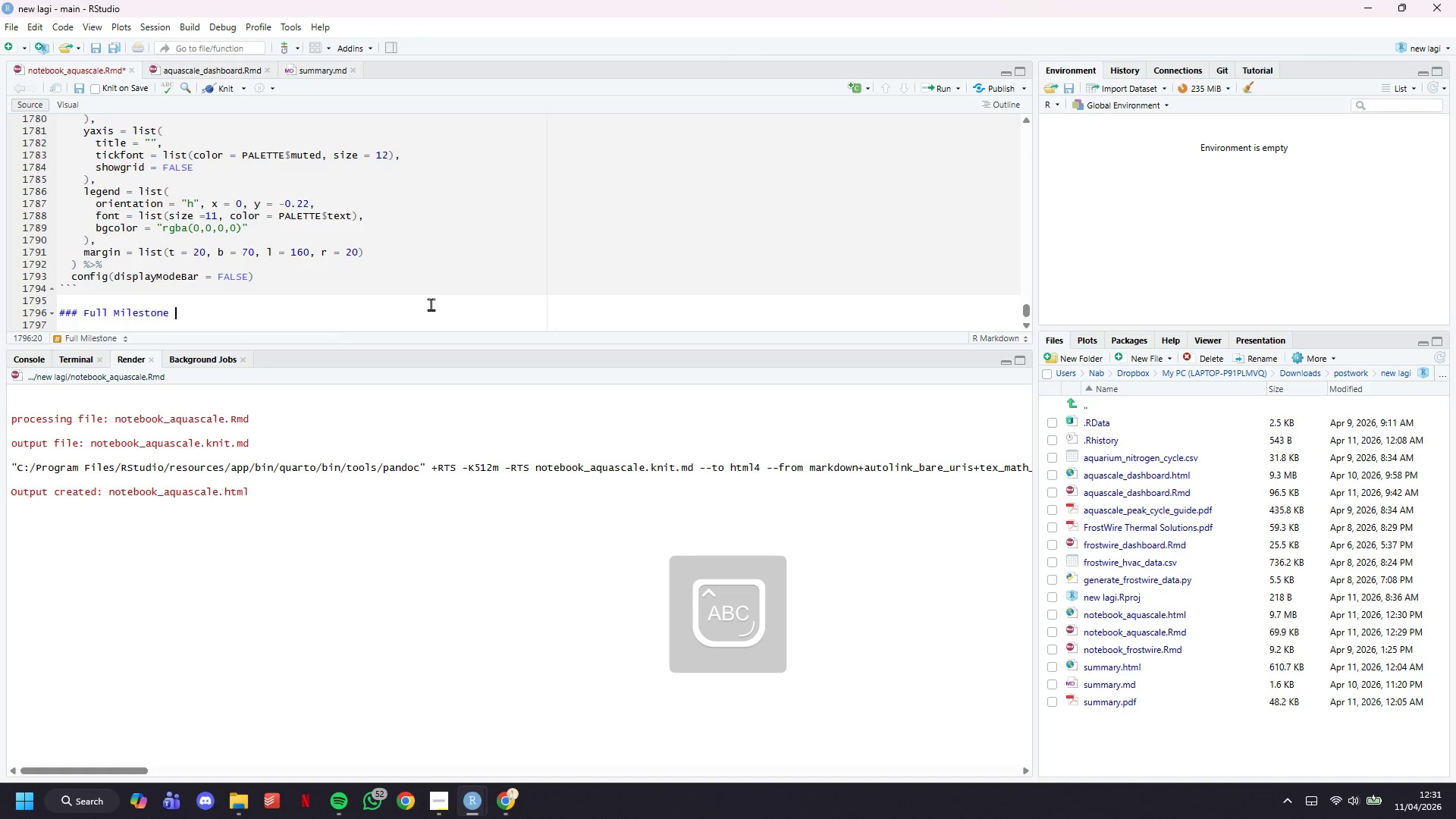 
type(Comparison Table)
 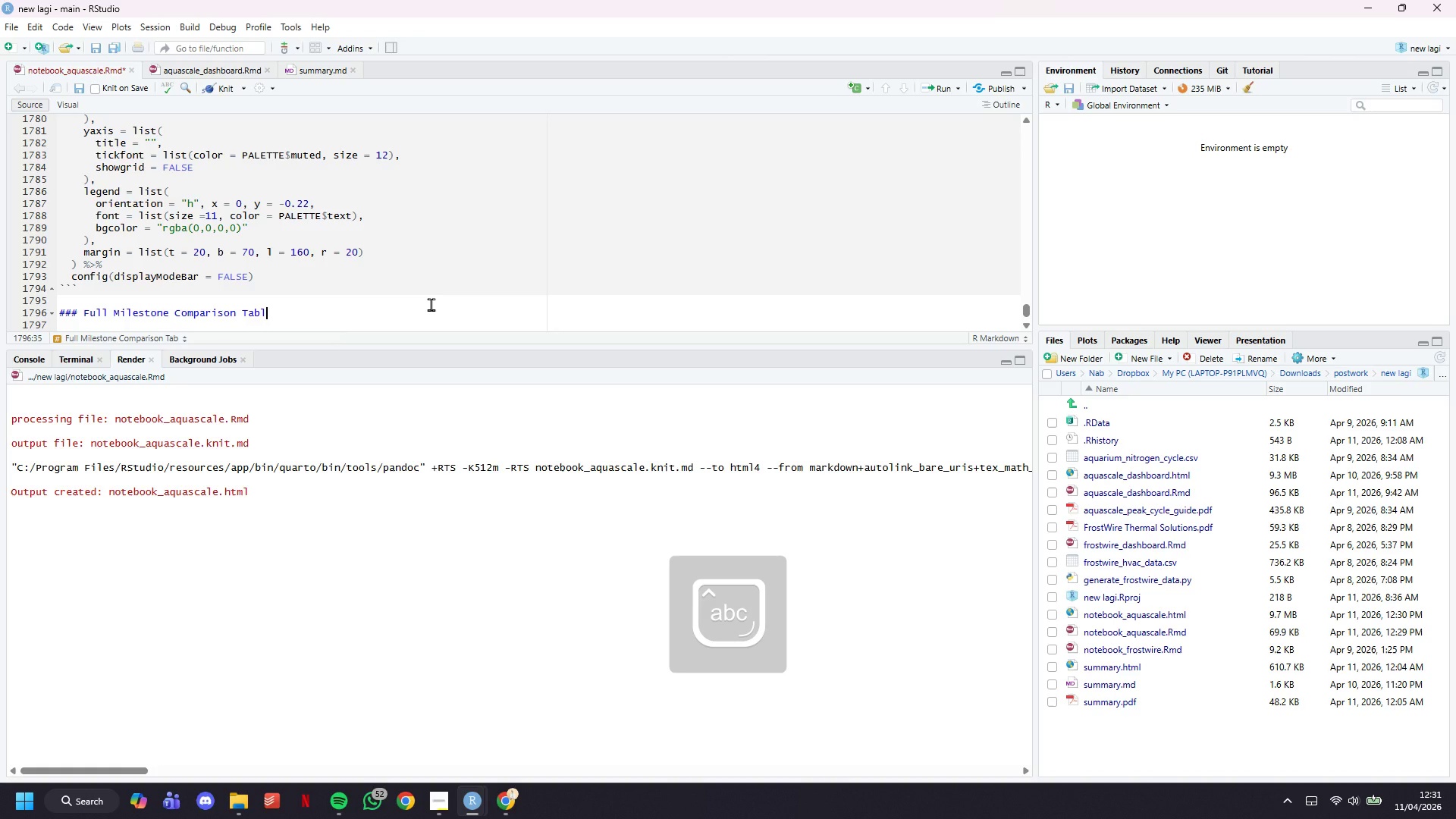 
key(Enter)
 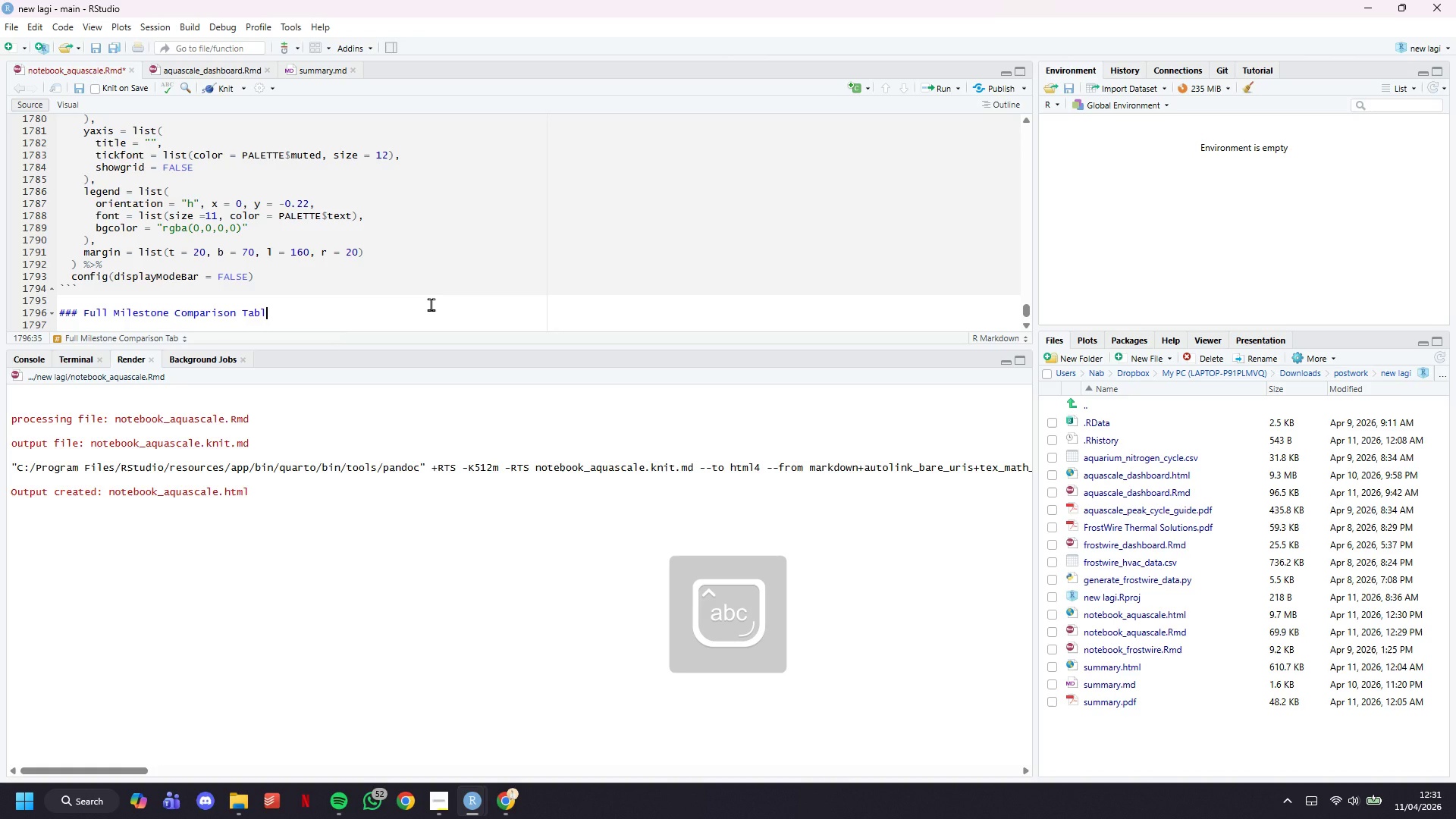 
key(Enter)
 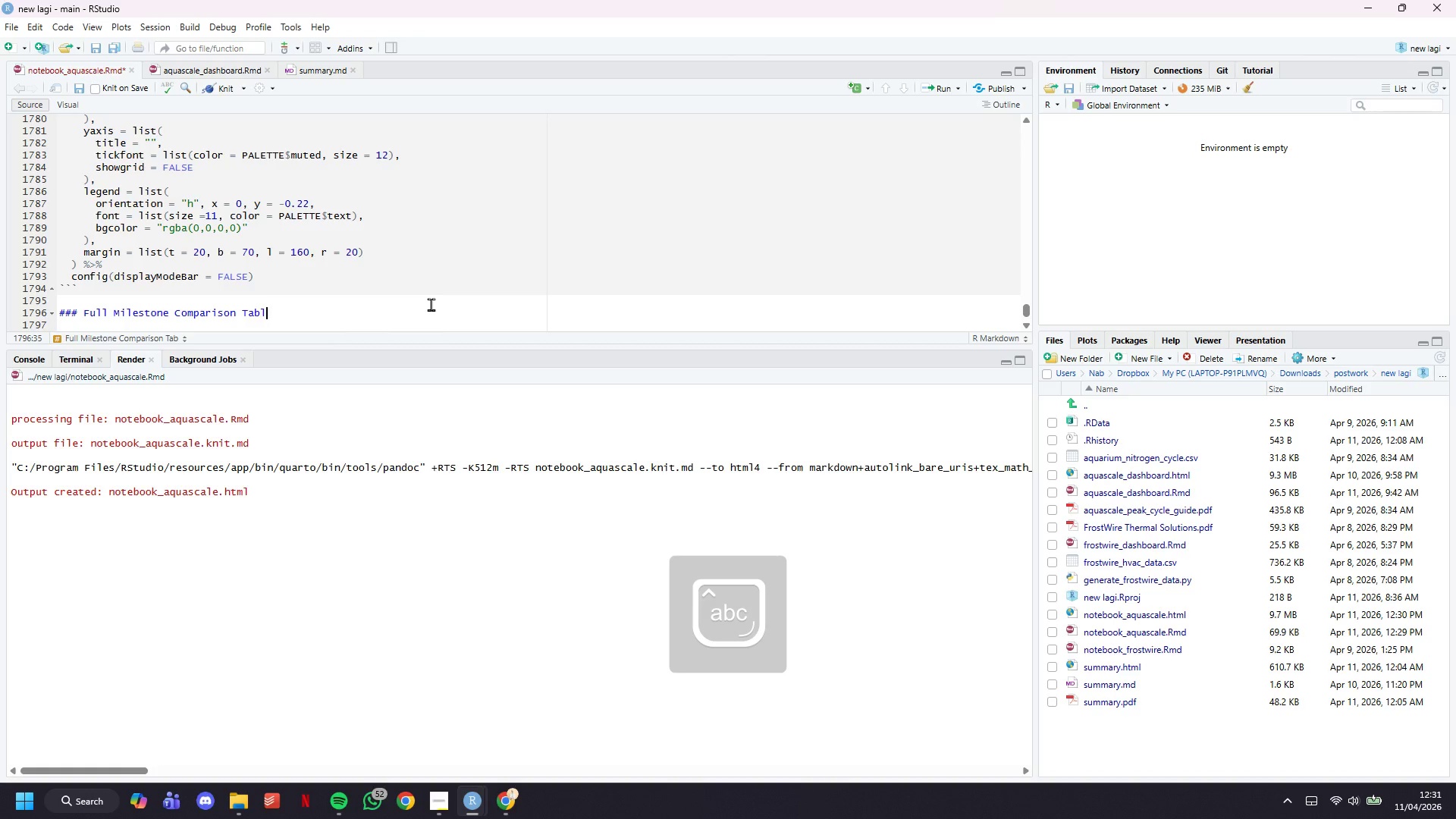 
key(Enter)
 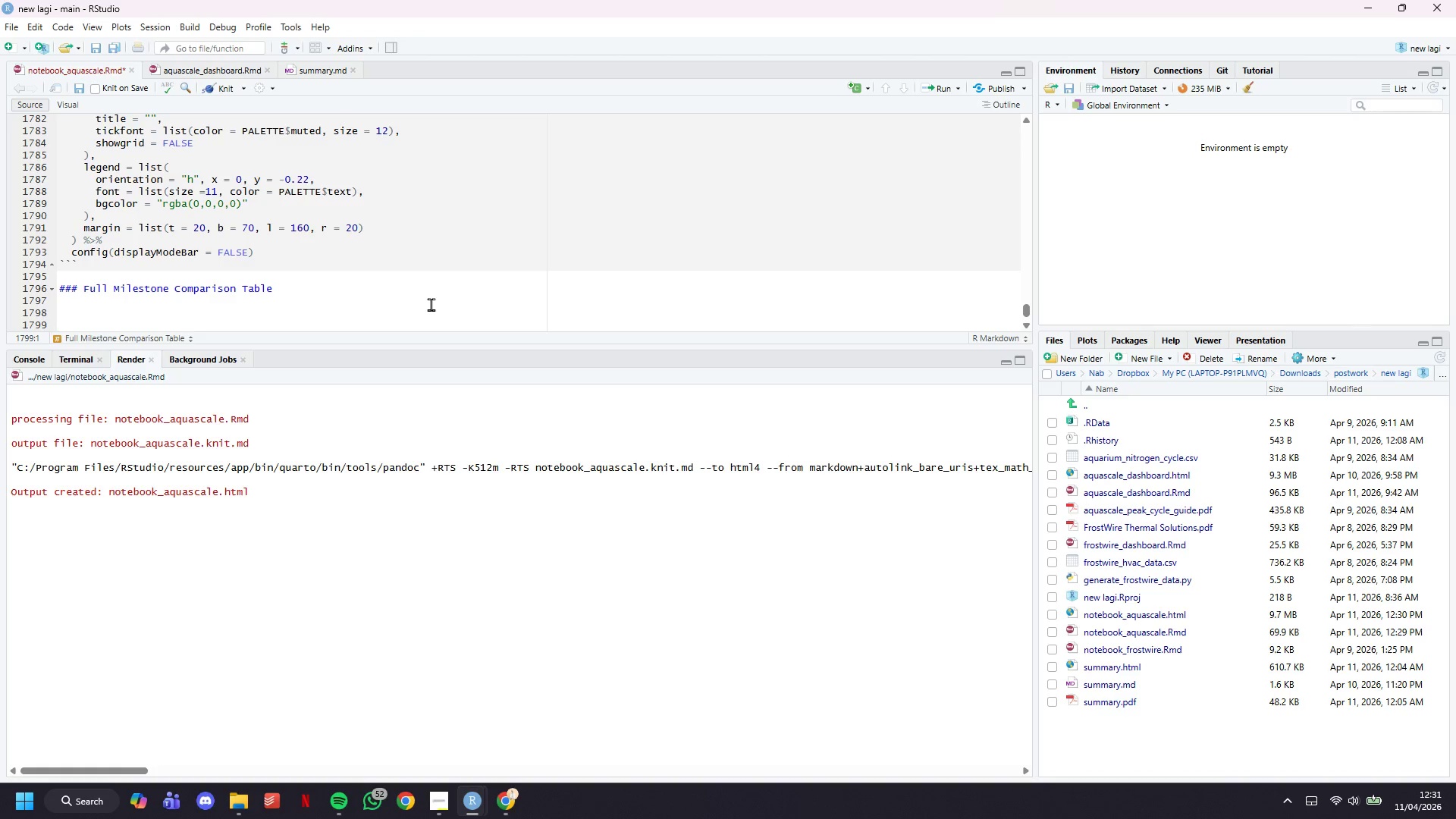 
key(Backquote)
 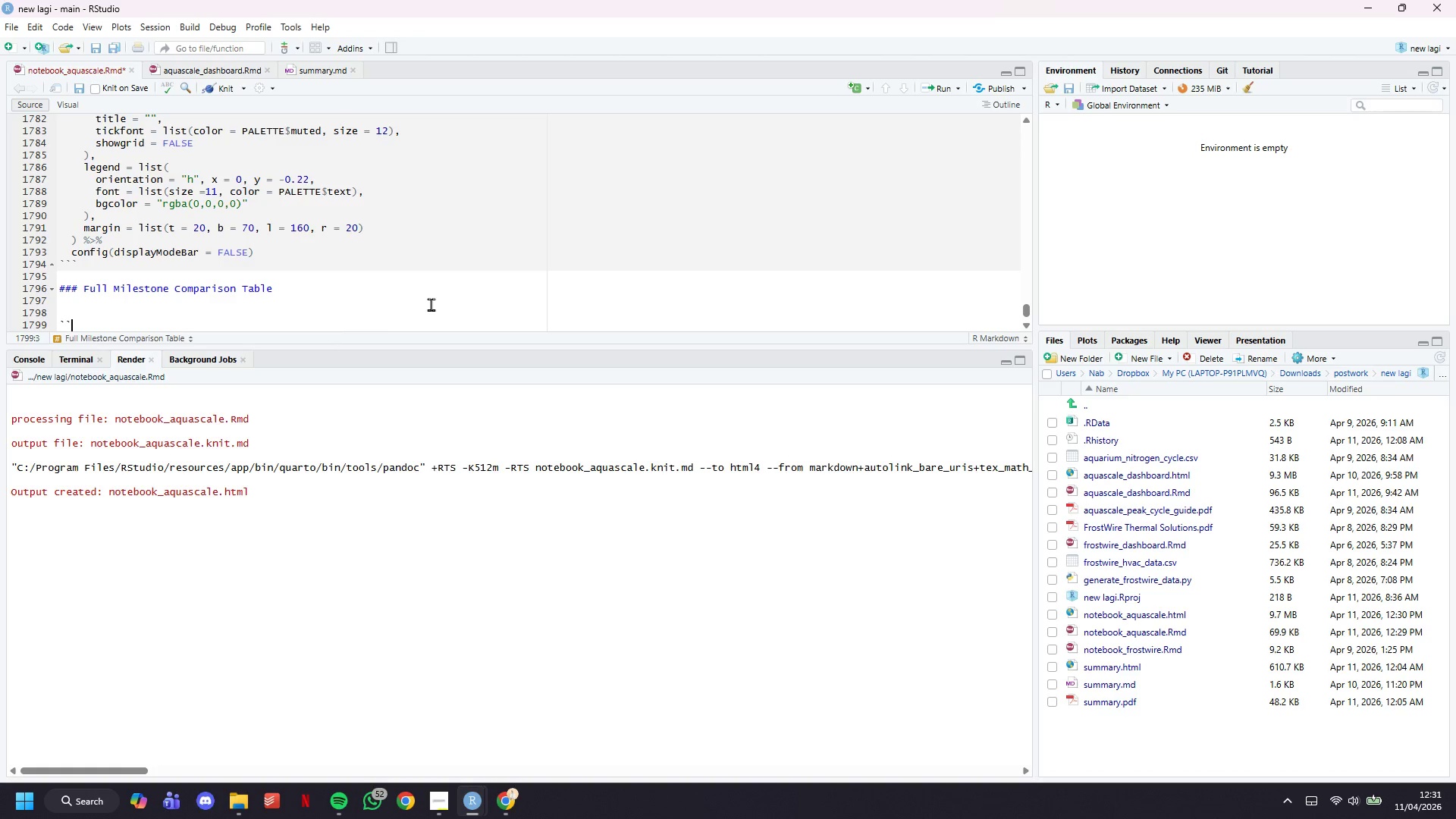 
key(Backquote)
 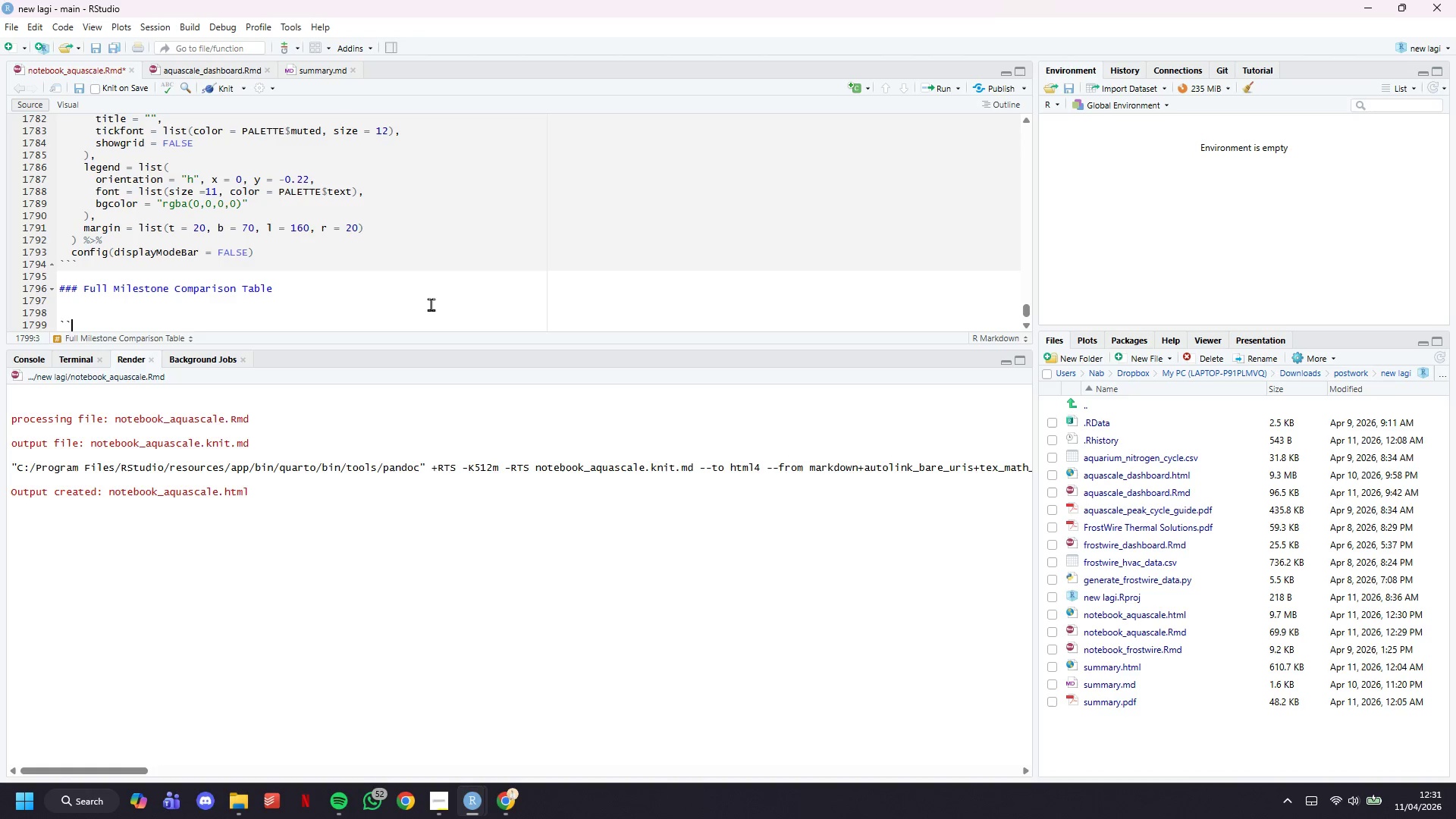 
key(Backquote)
 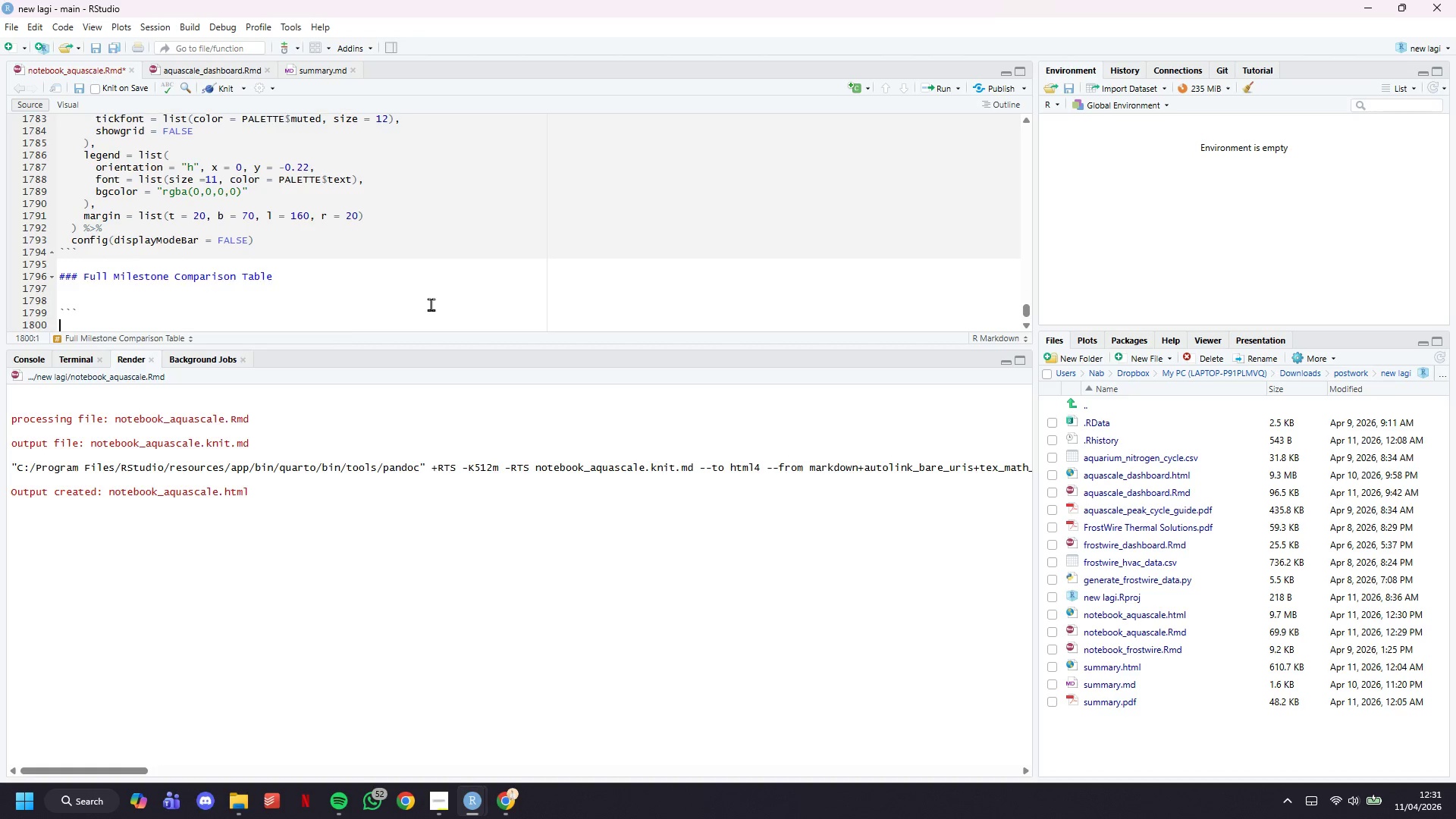 
key(Enter)
 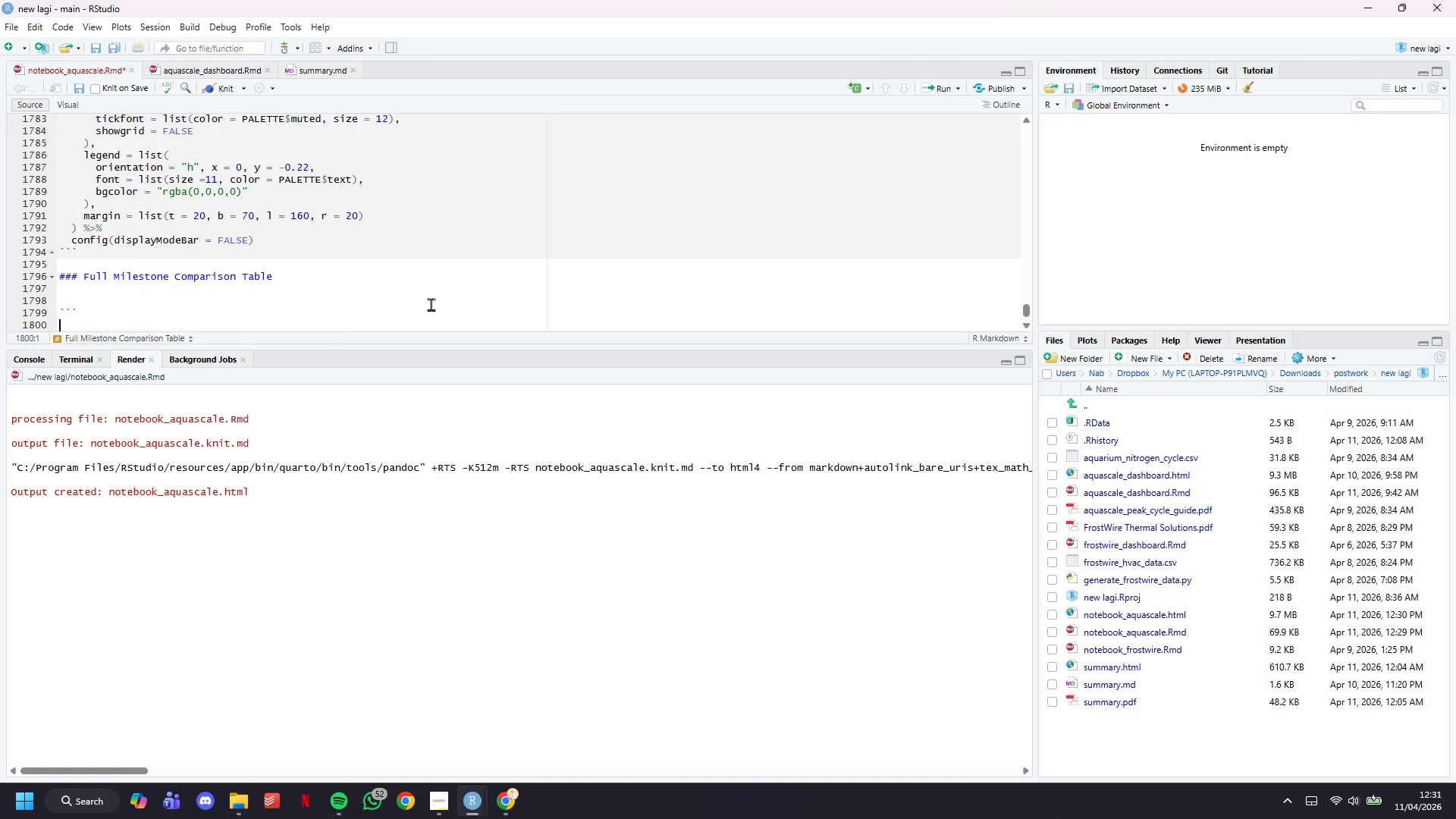 
key(Enter)
 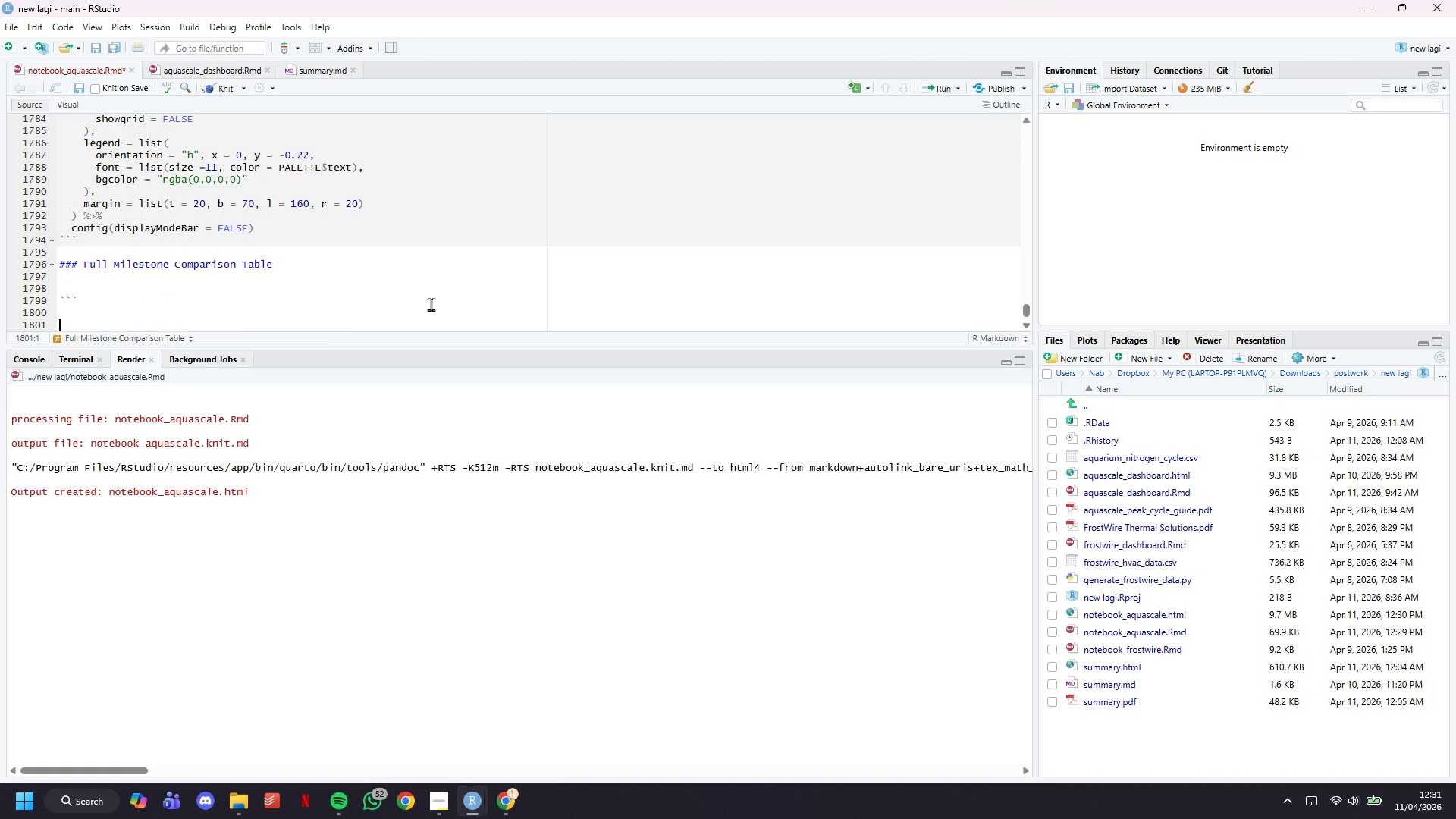 
key(Enter)
 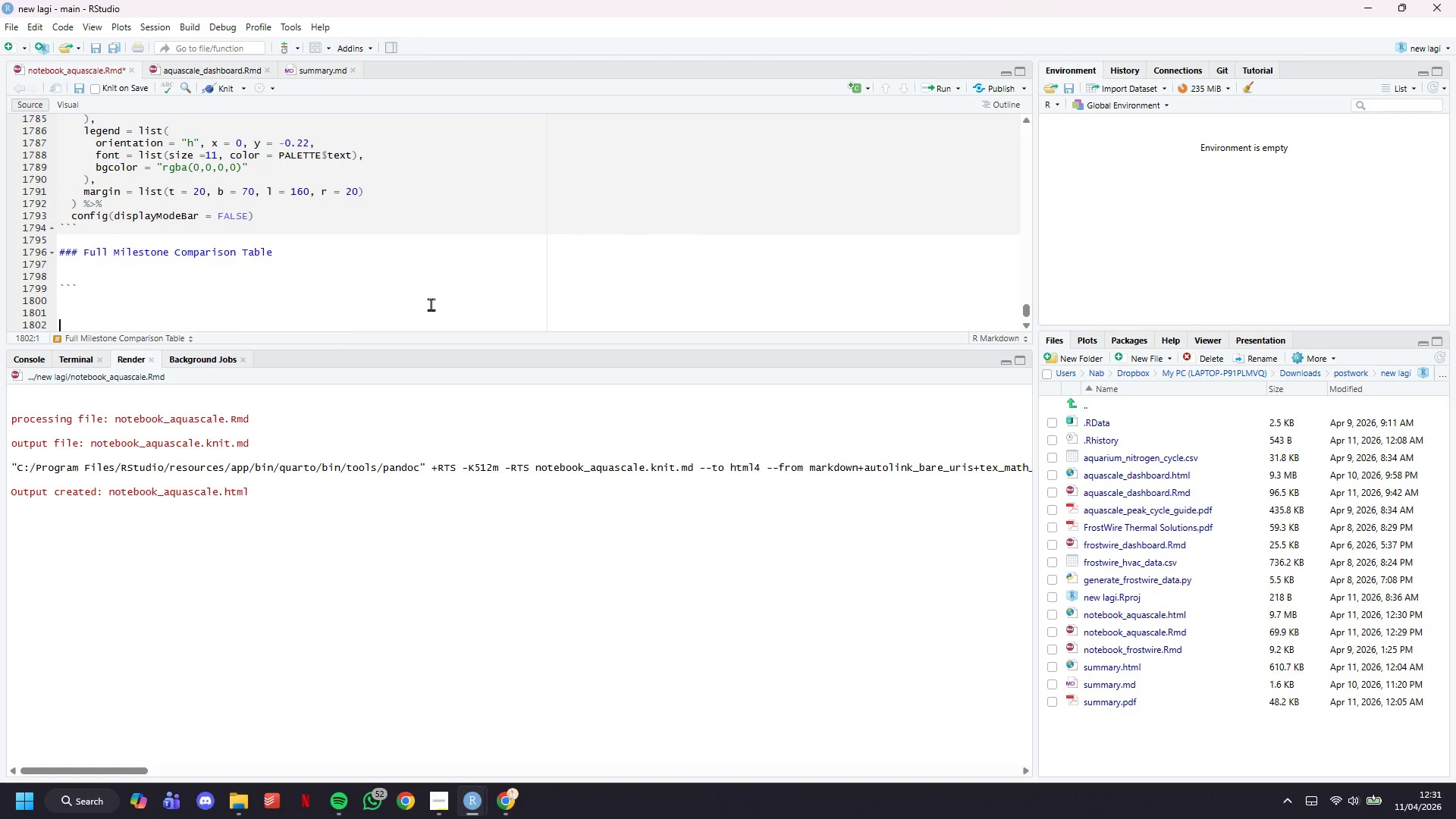 
key(Backquote)
 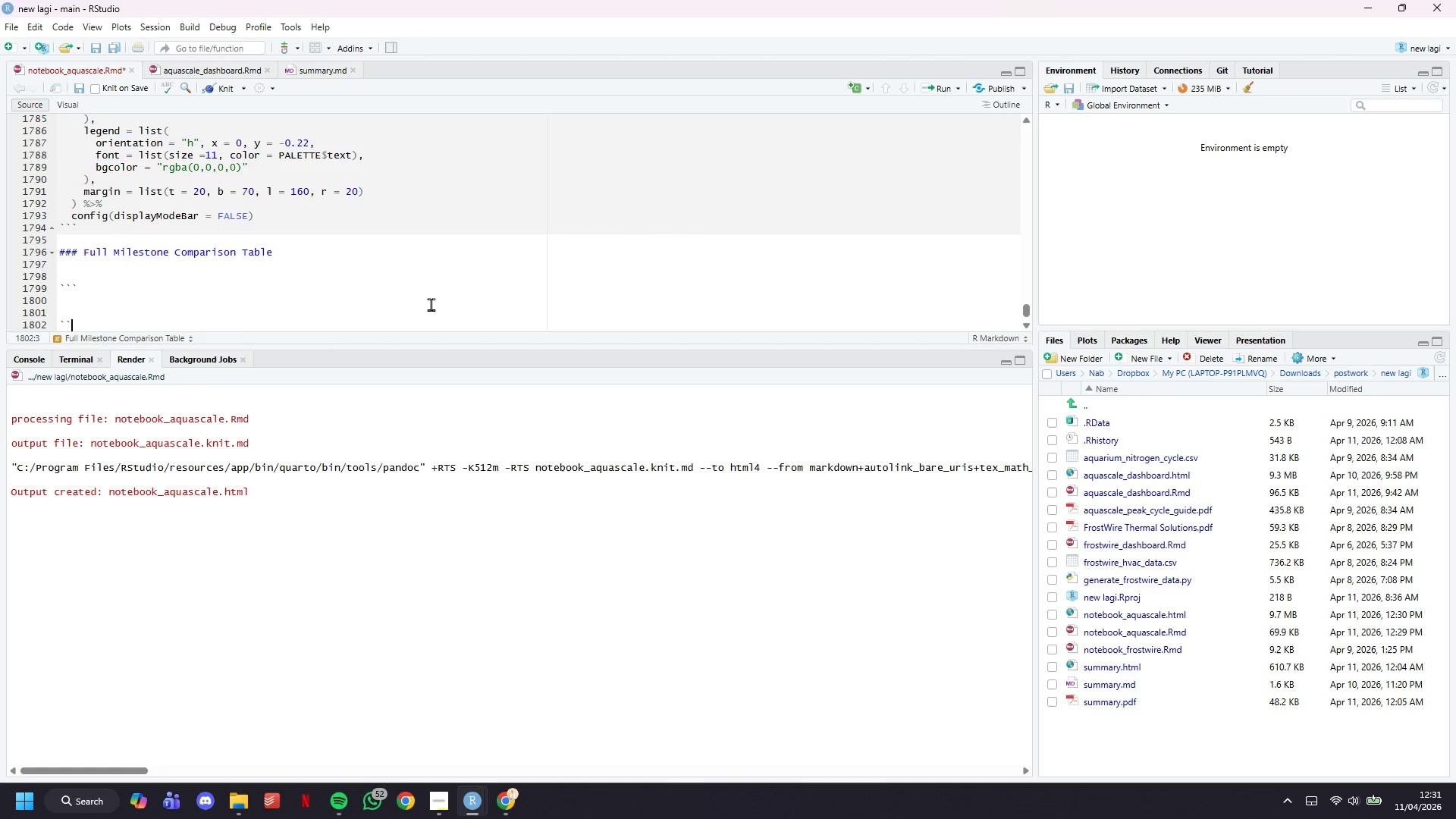 
key(Backquote)
 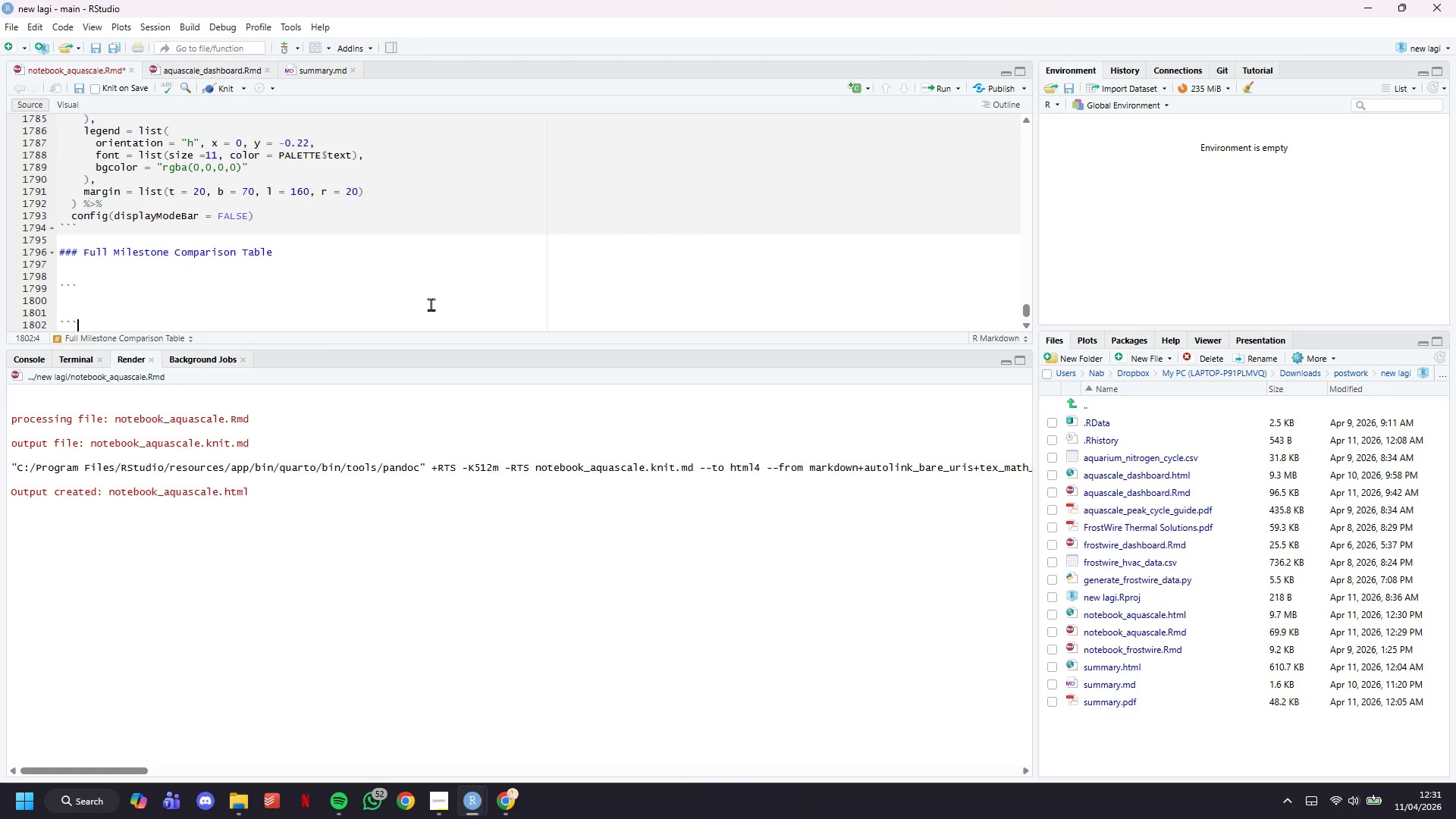 
key(Backquote)
 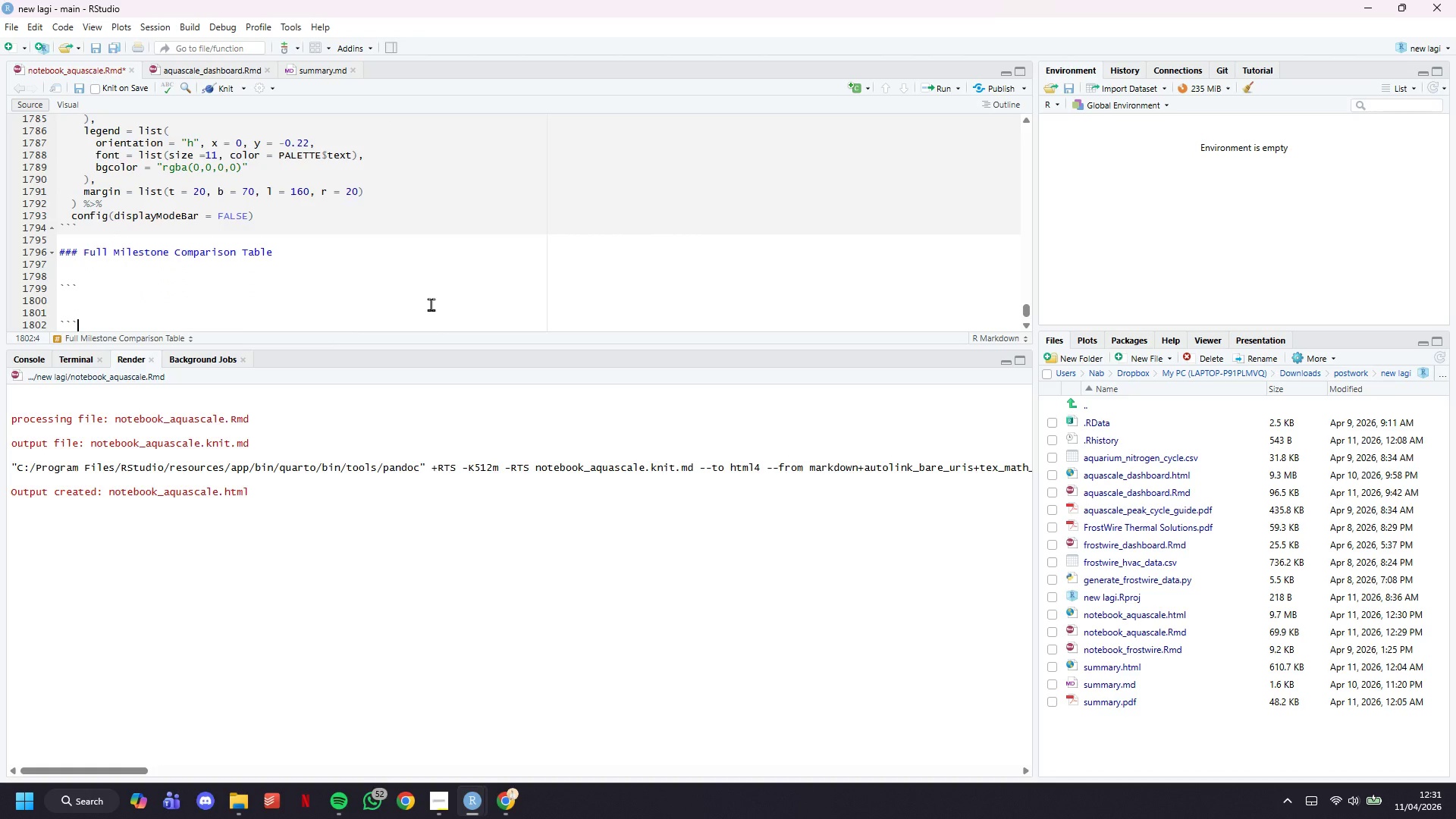 
key(ArrowUp)
 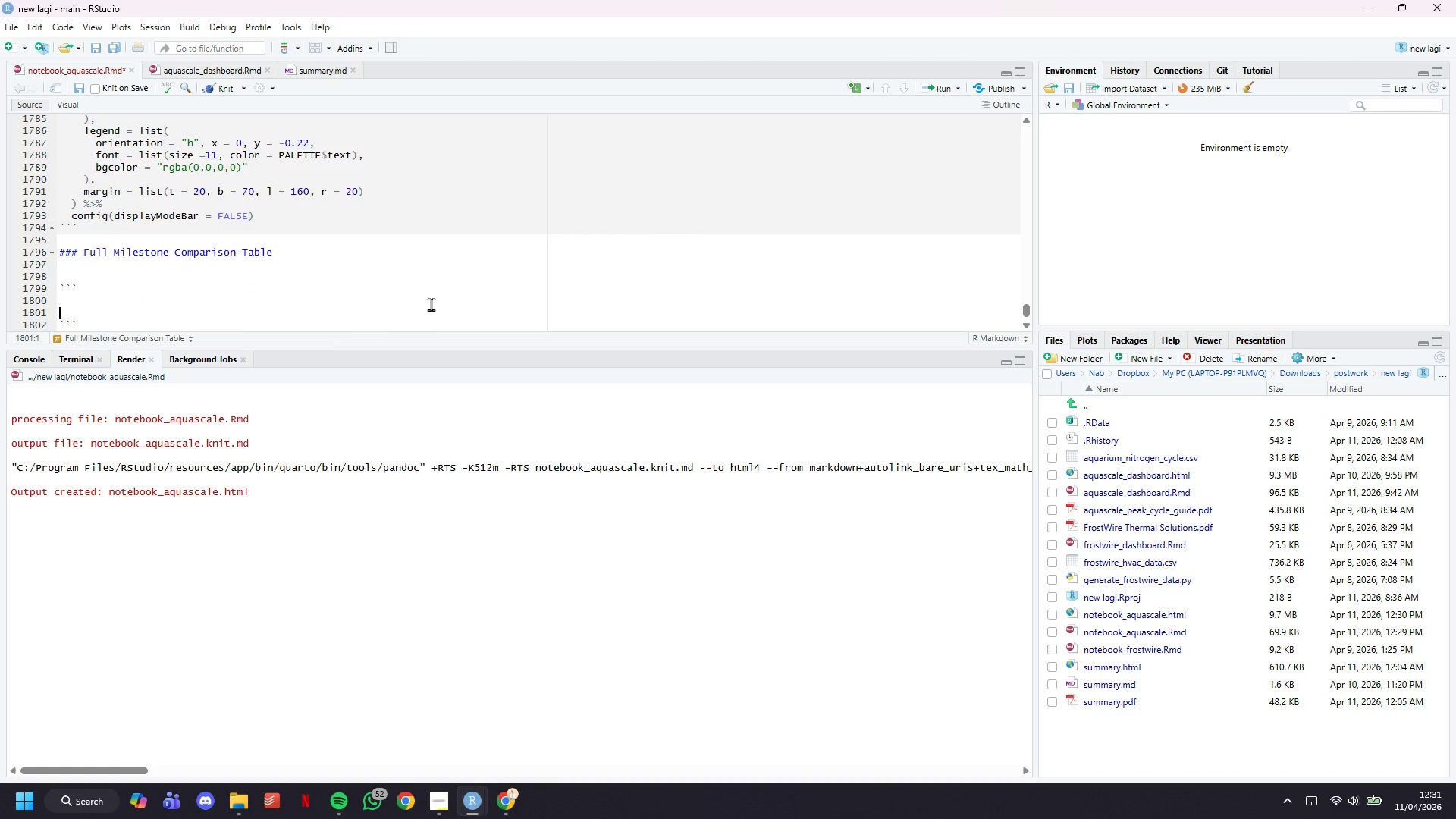 
key(ArrowUp)
 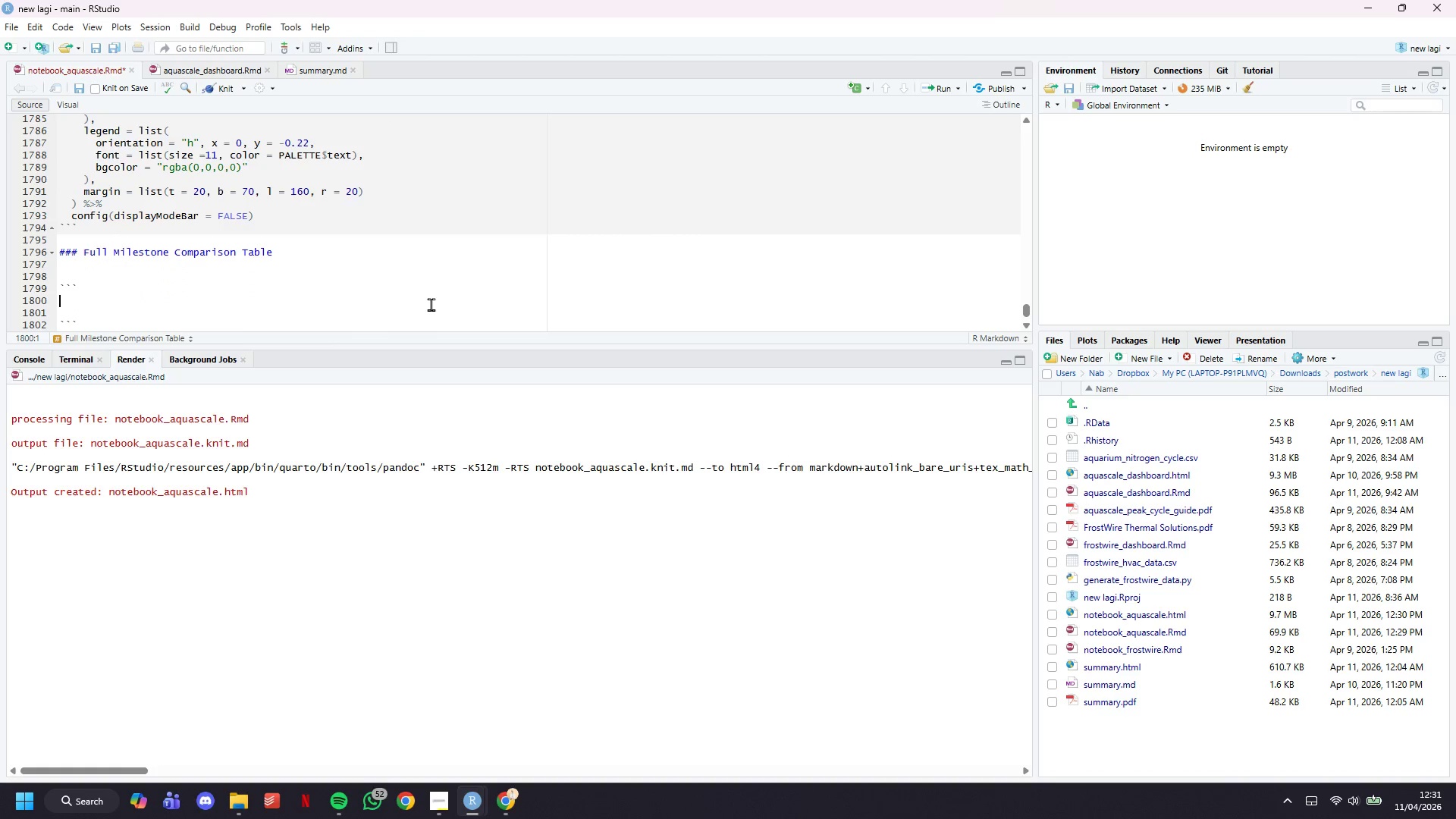 
key(ArrowUp)
 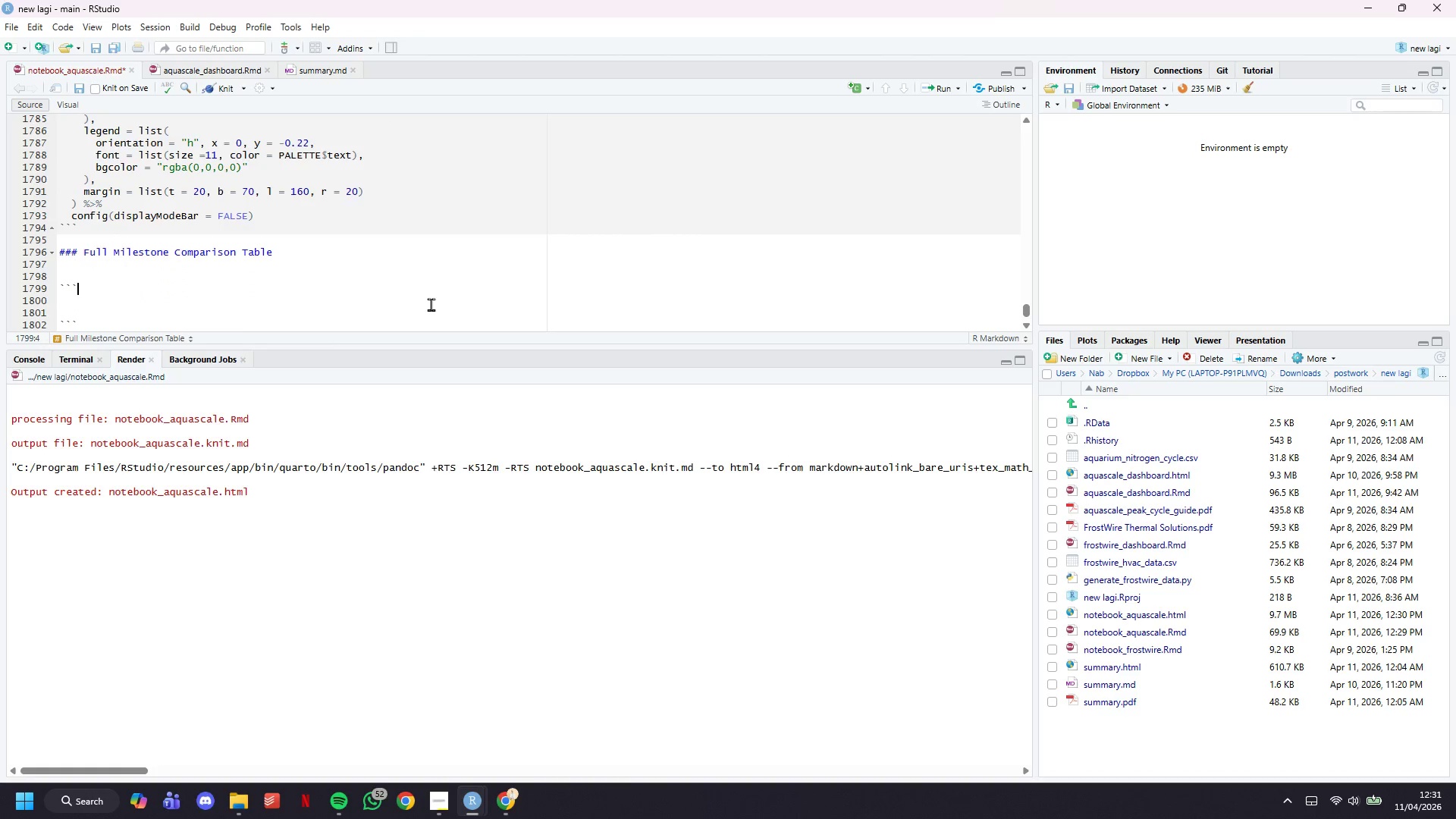 
key(ArrowUp)
 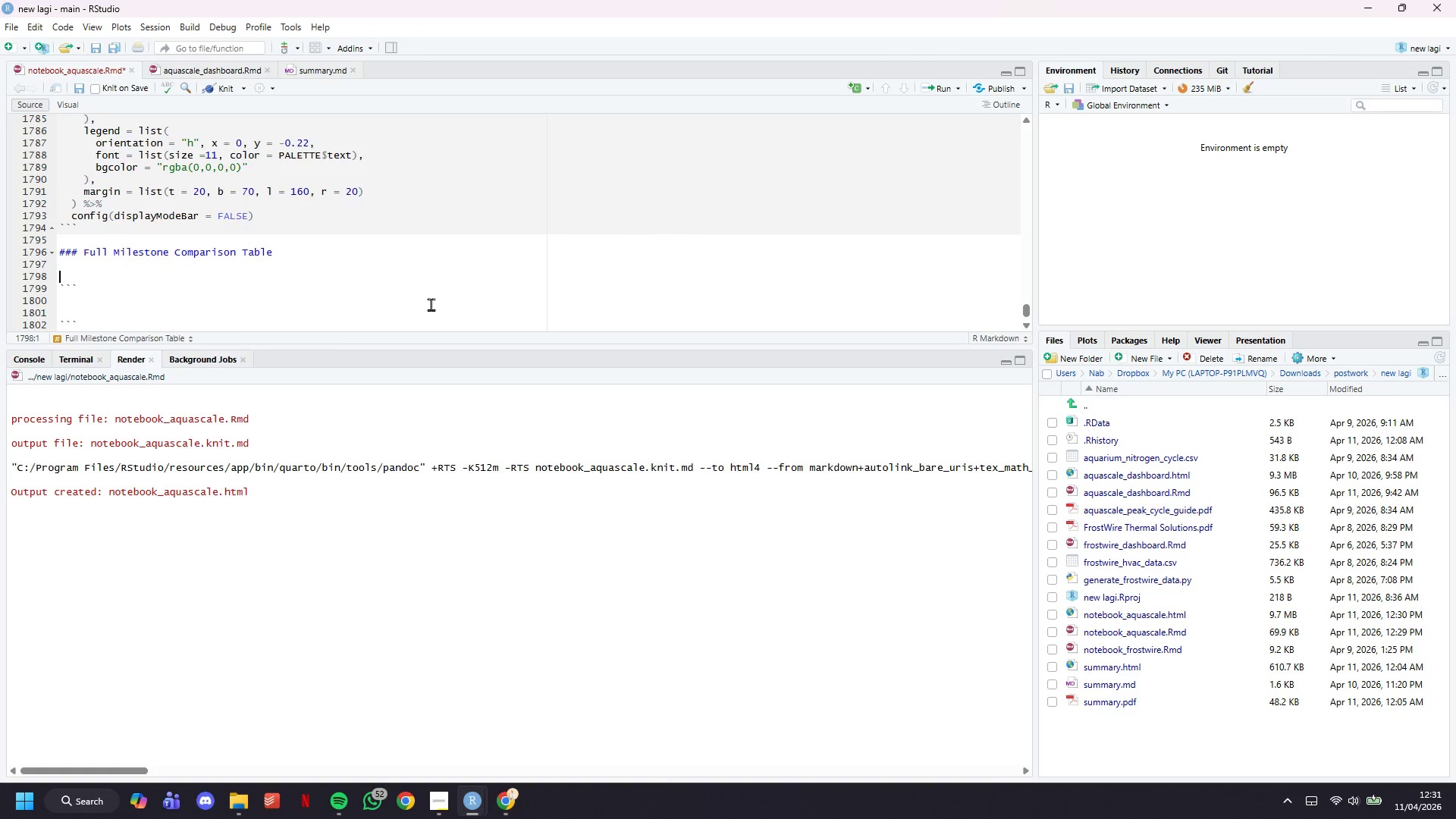 
key(Backspace)
 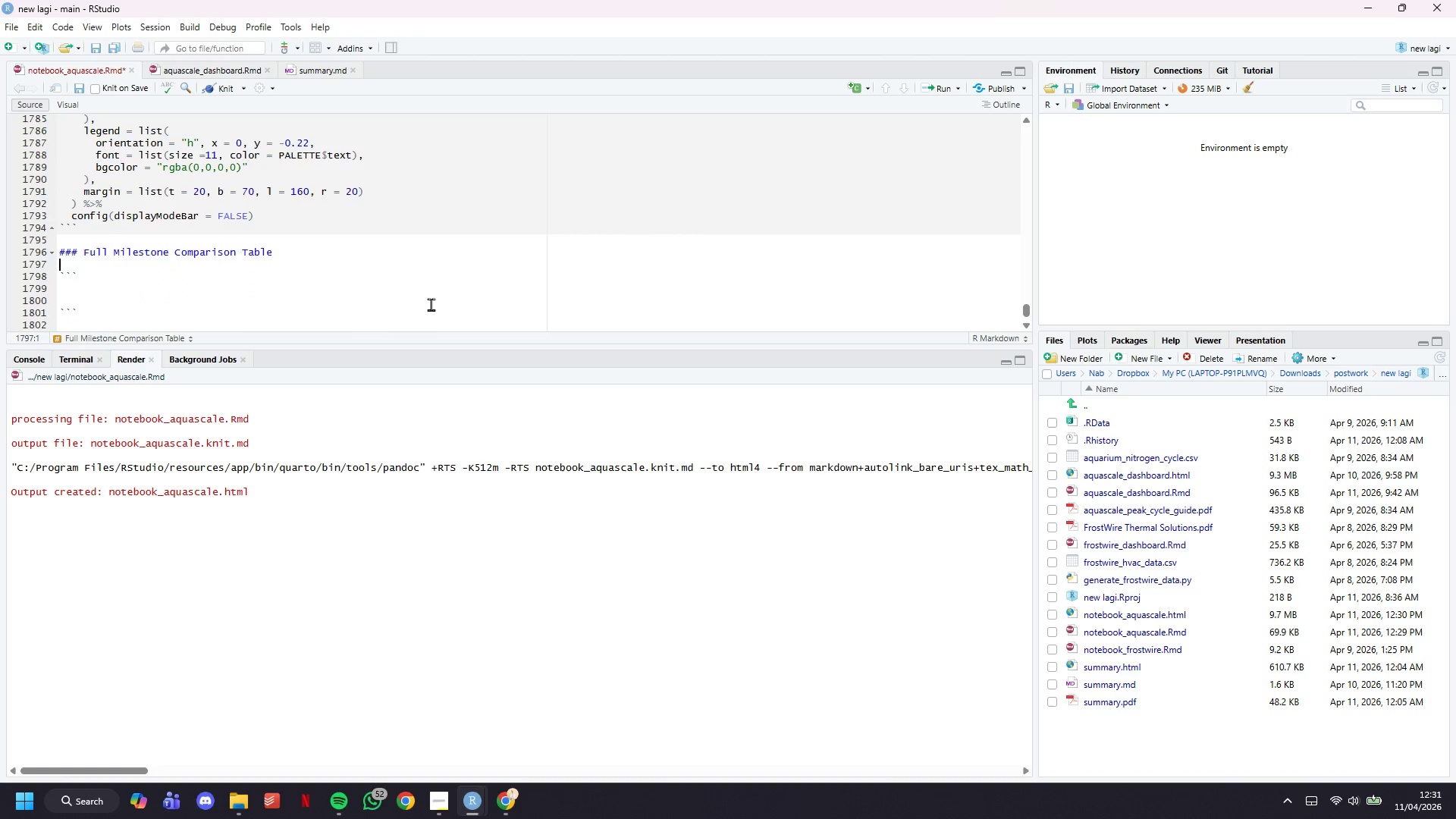 
key(Backspace)
 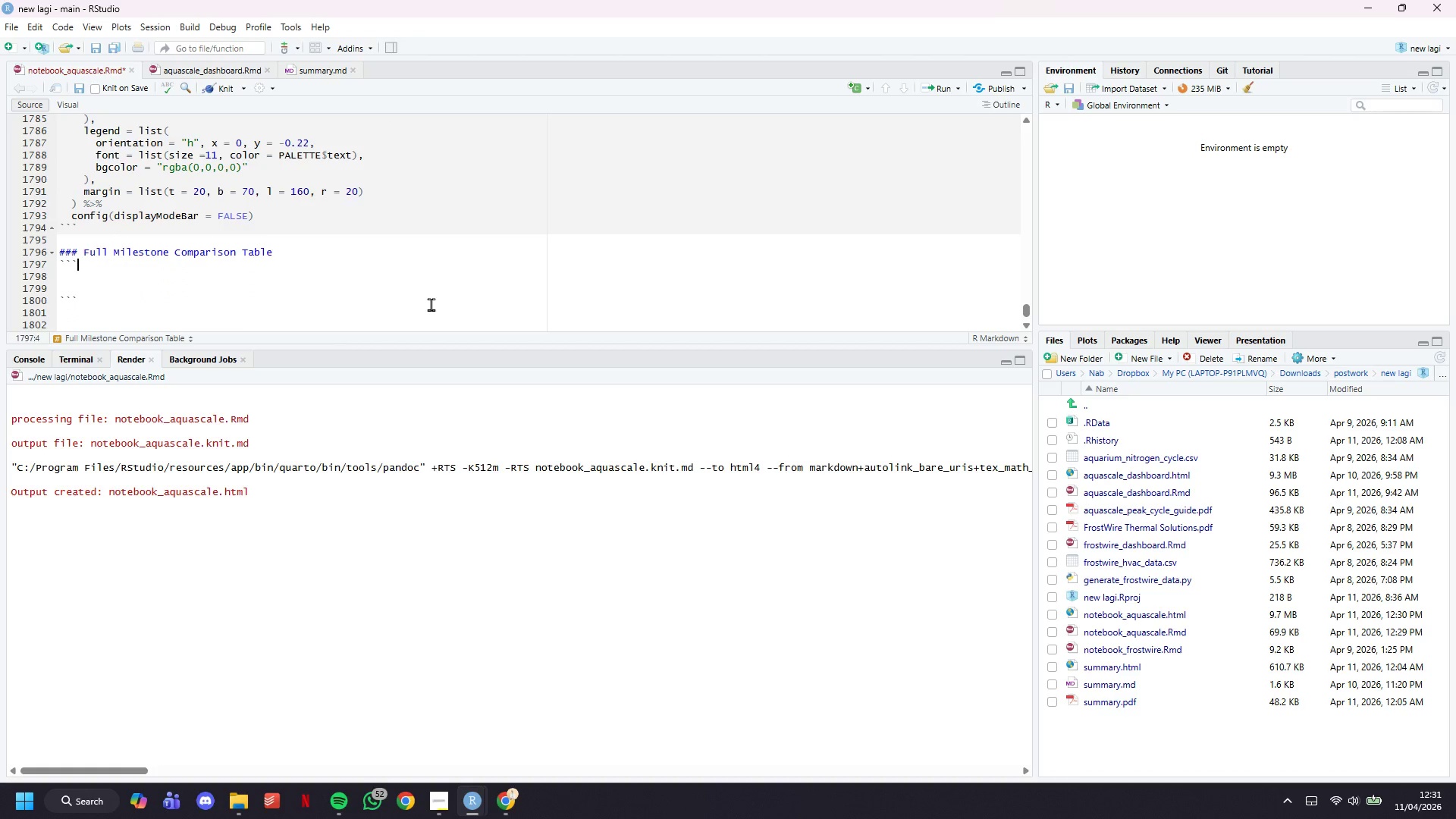 
key(ArrowDown)
 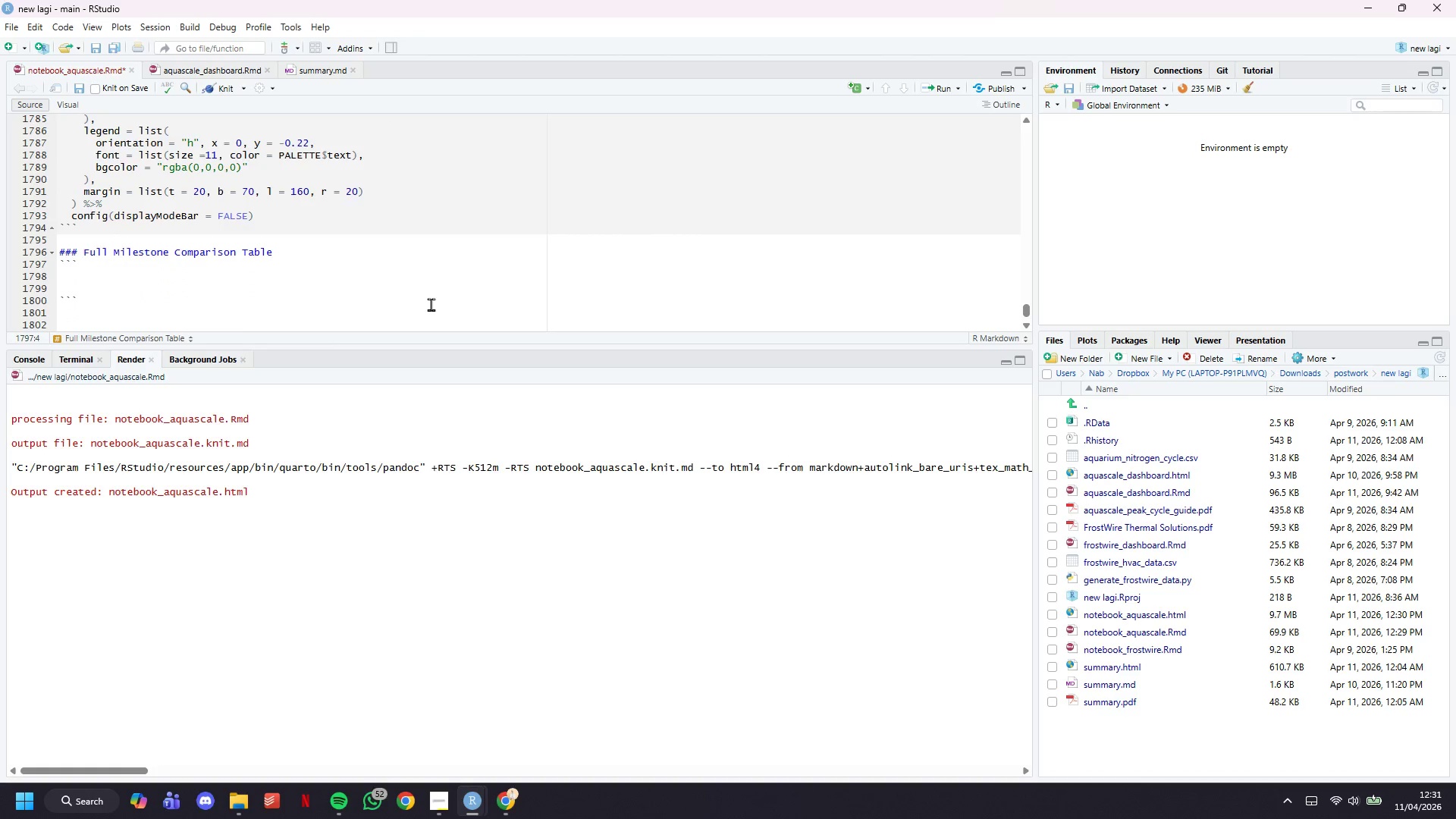 
key(ArrowLeft)
 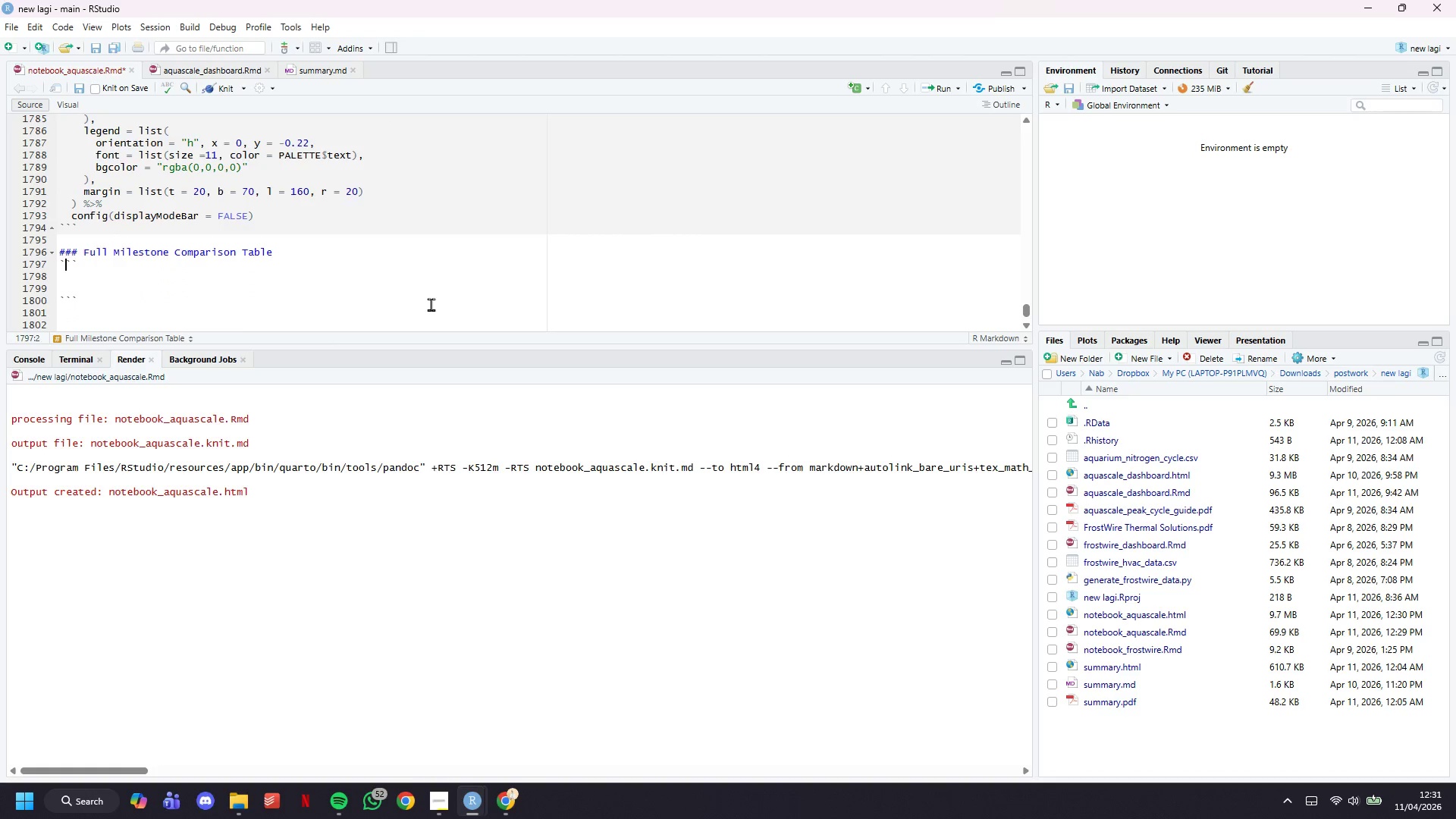 
key(ArrowLeft)
 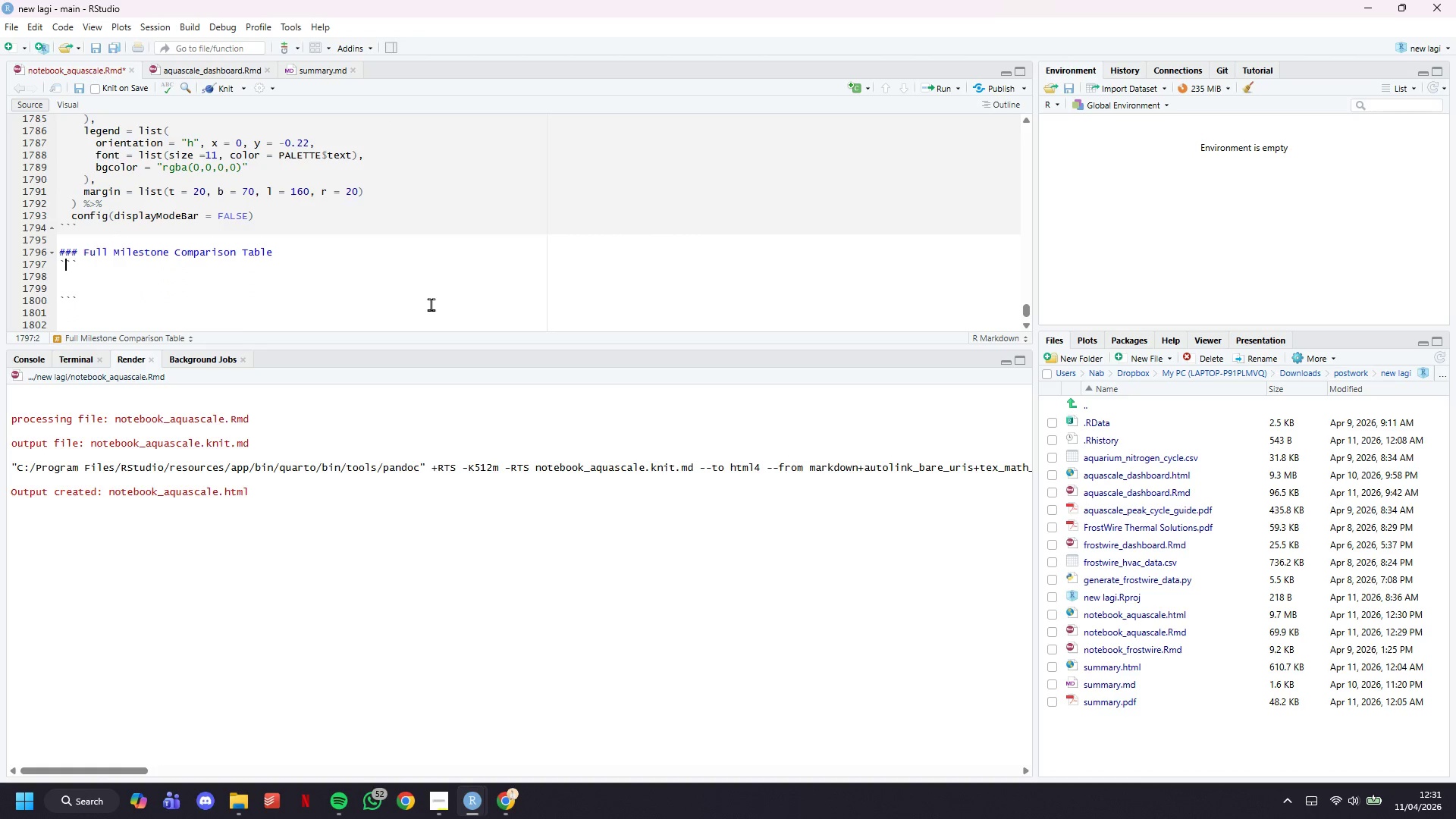 
key(ArrowLeft)
 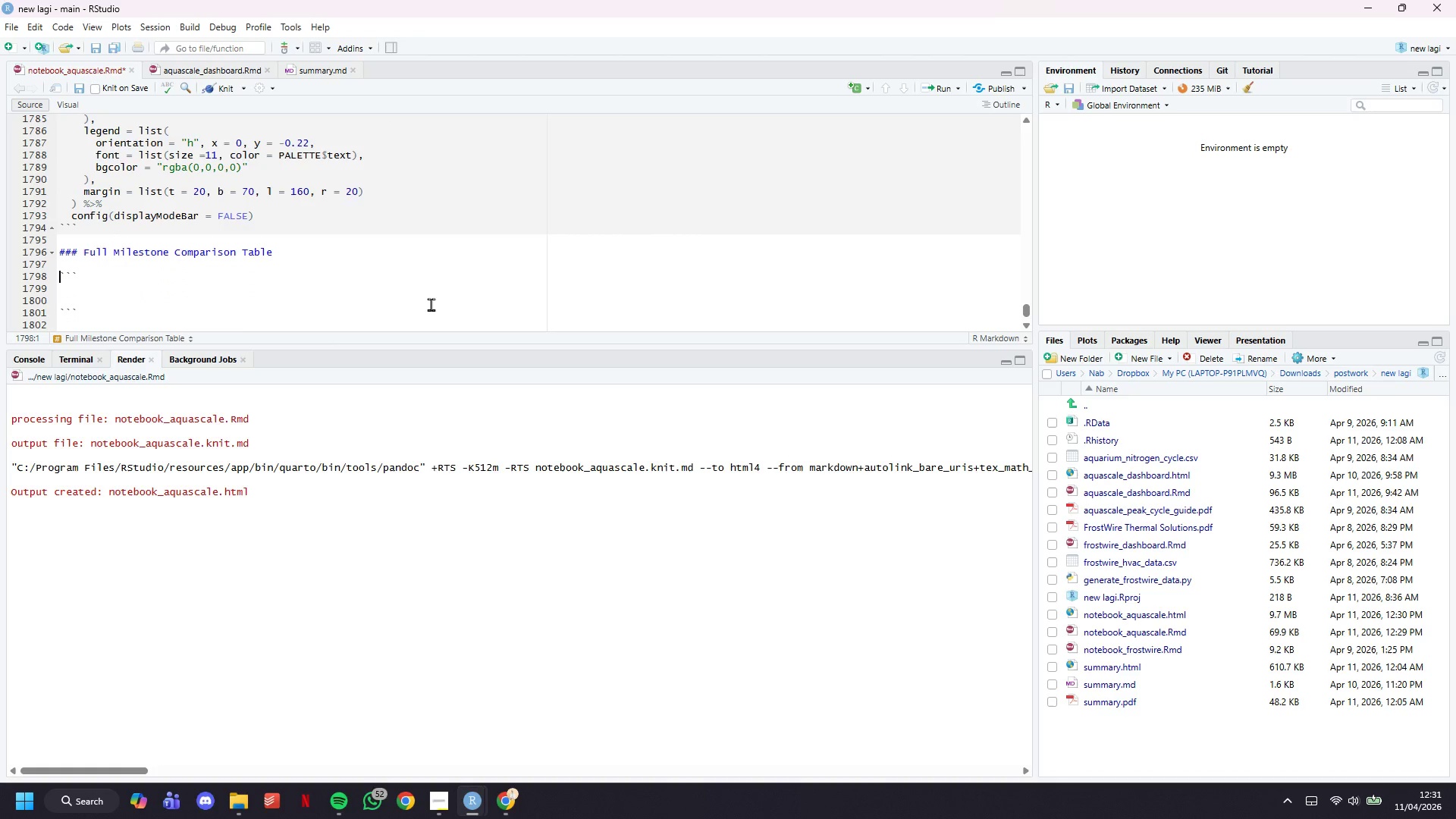 
key(Enter)
 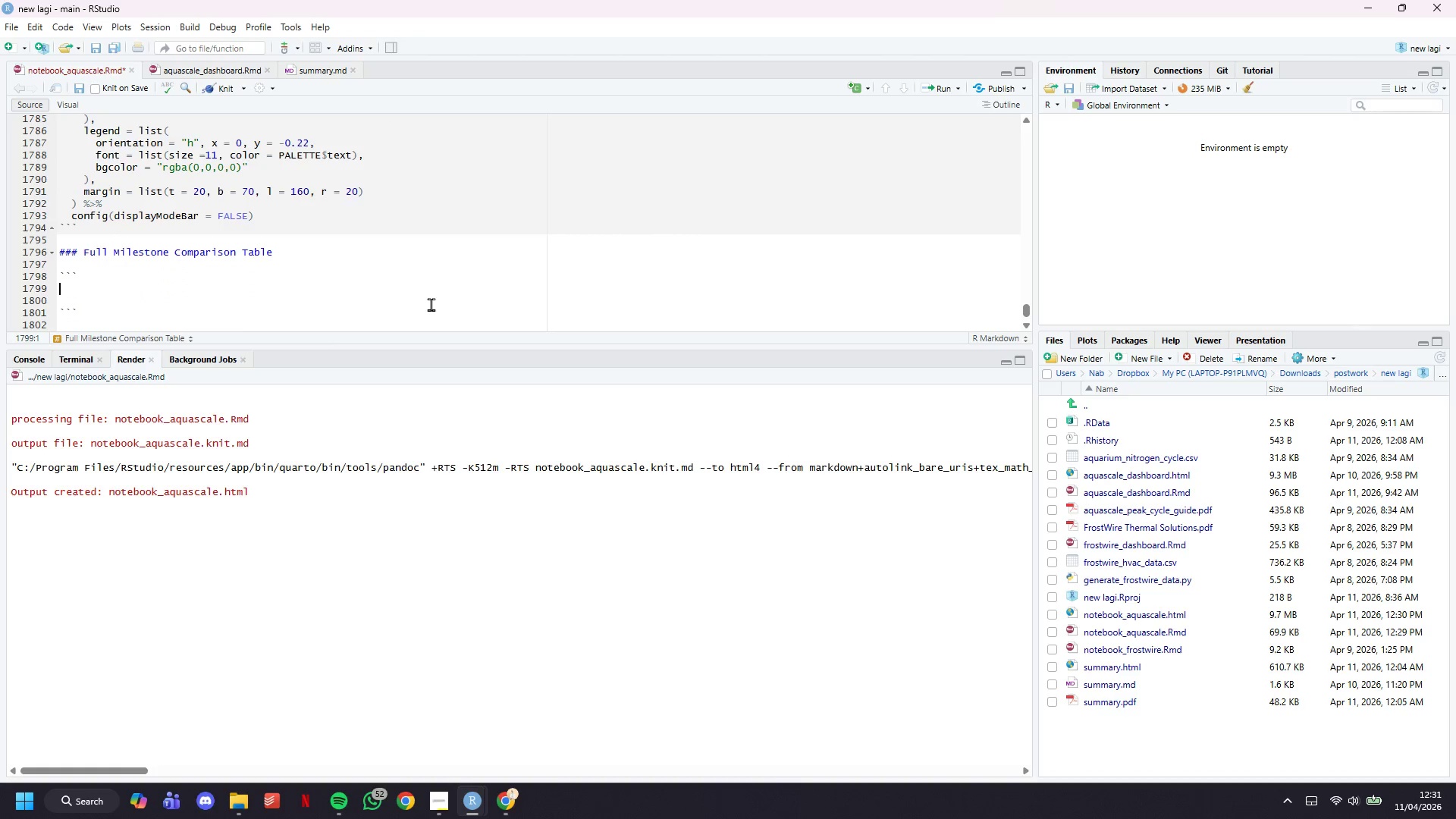 
key(ArrowDown)
 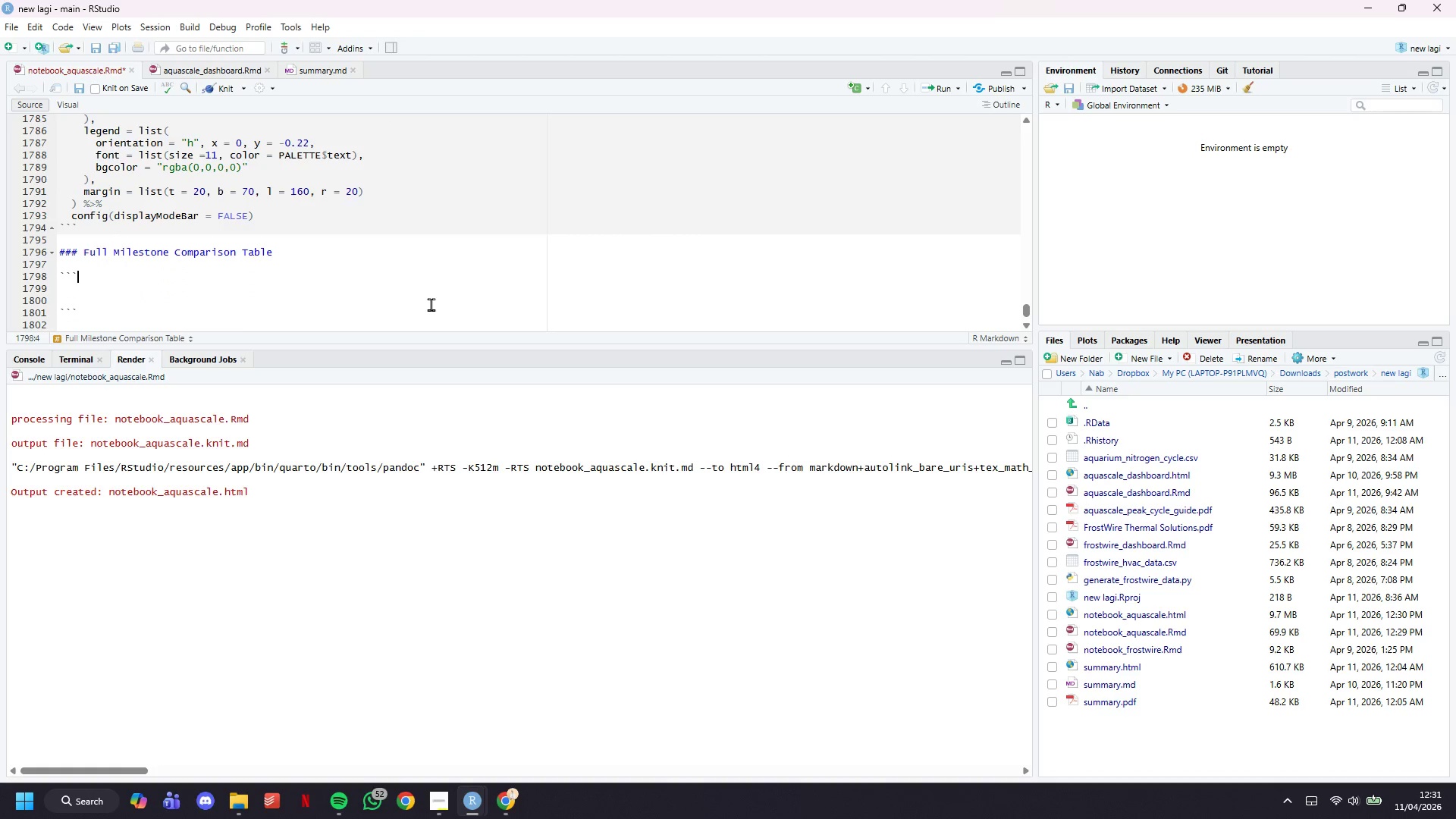 
key(ArrowLeft)
 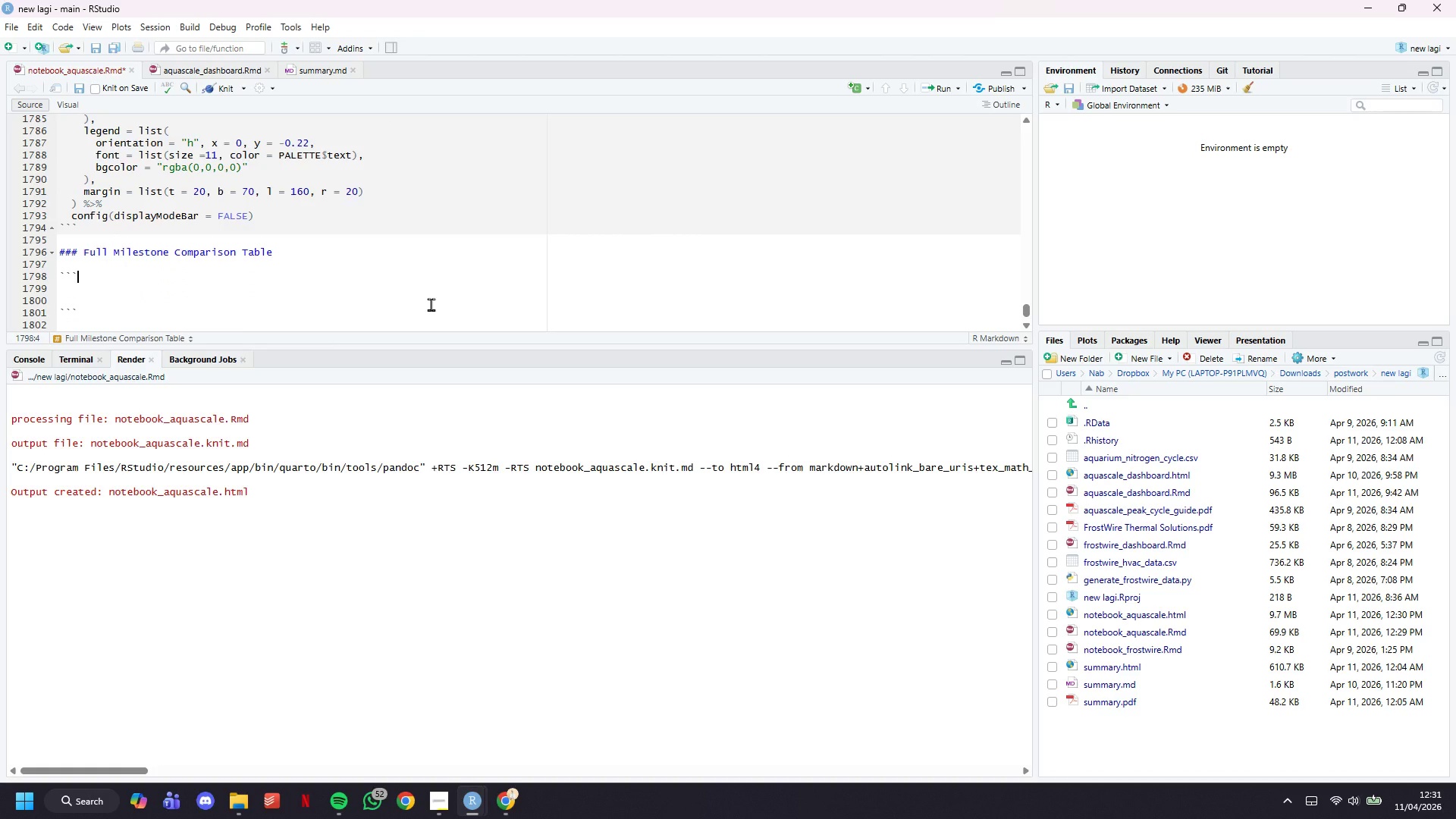 
type({r tank-stats)
 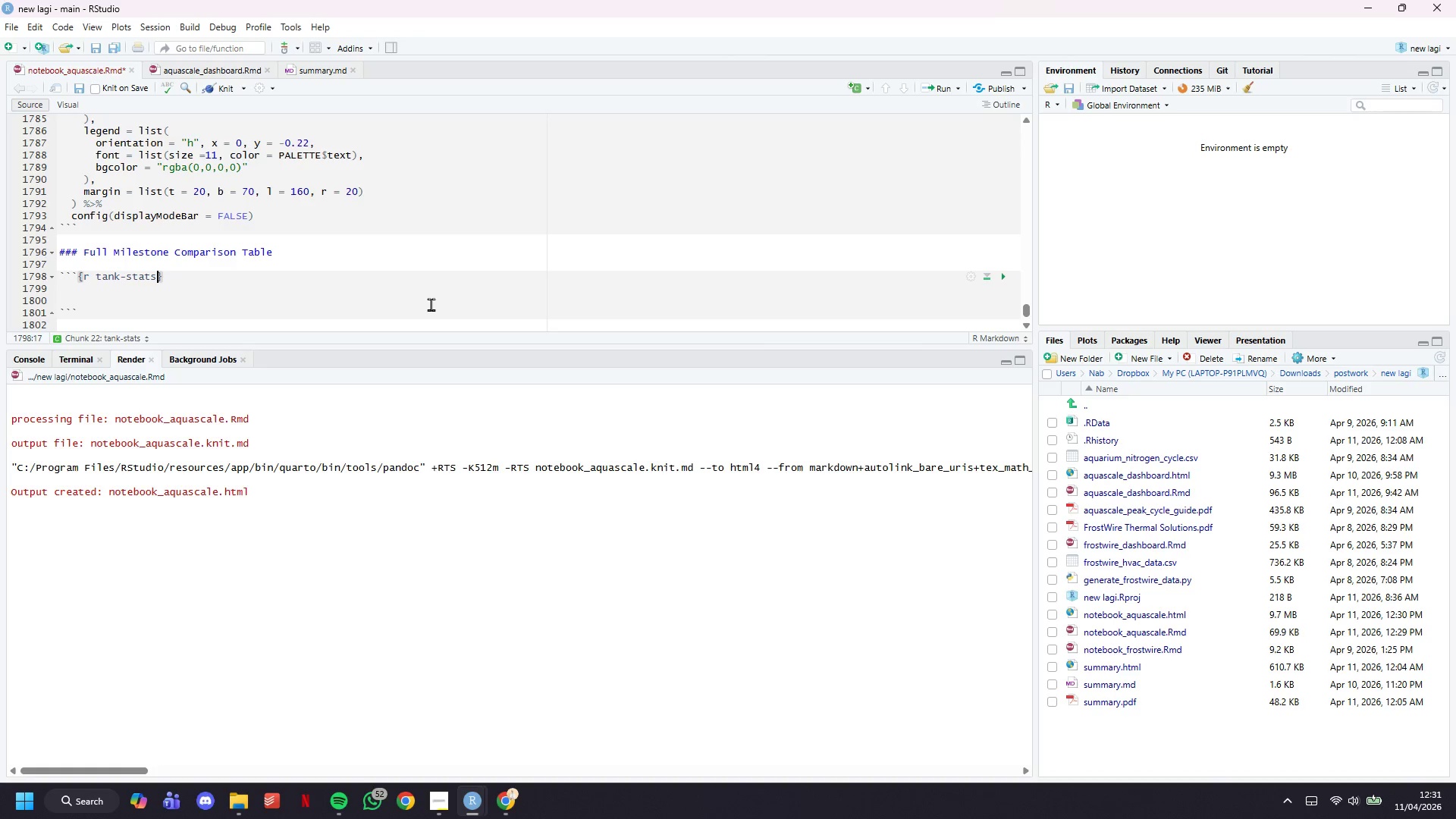 
wait(5.3)
 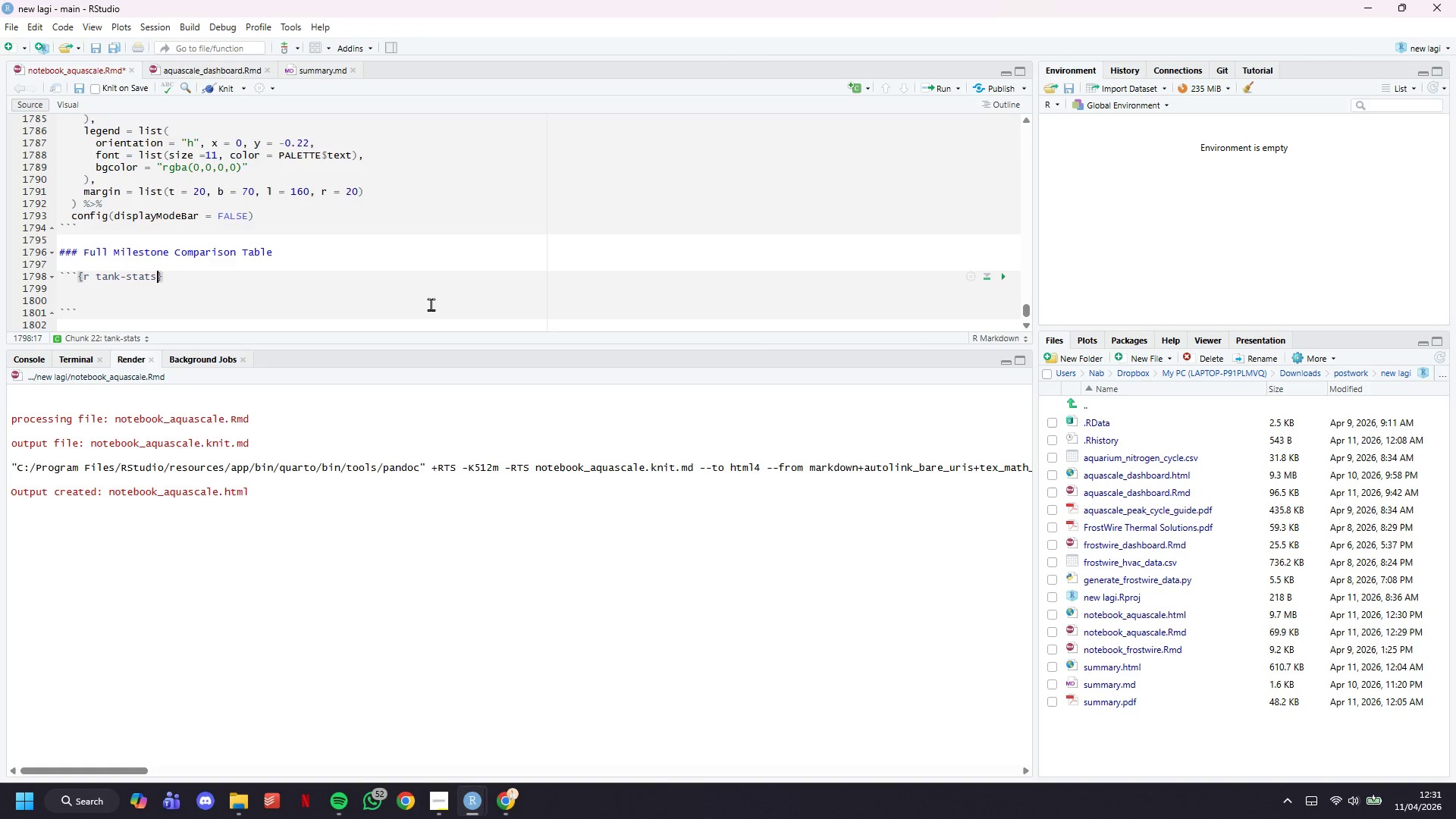 
type(-a)
key(Backspace)
type(table)
 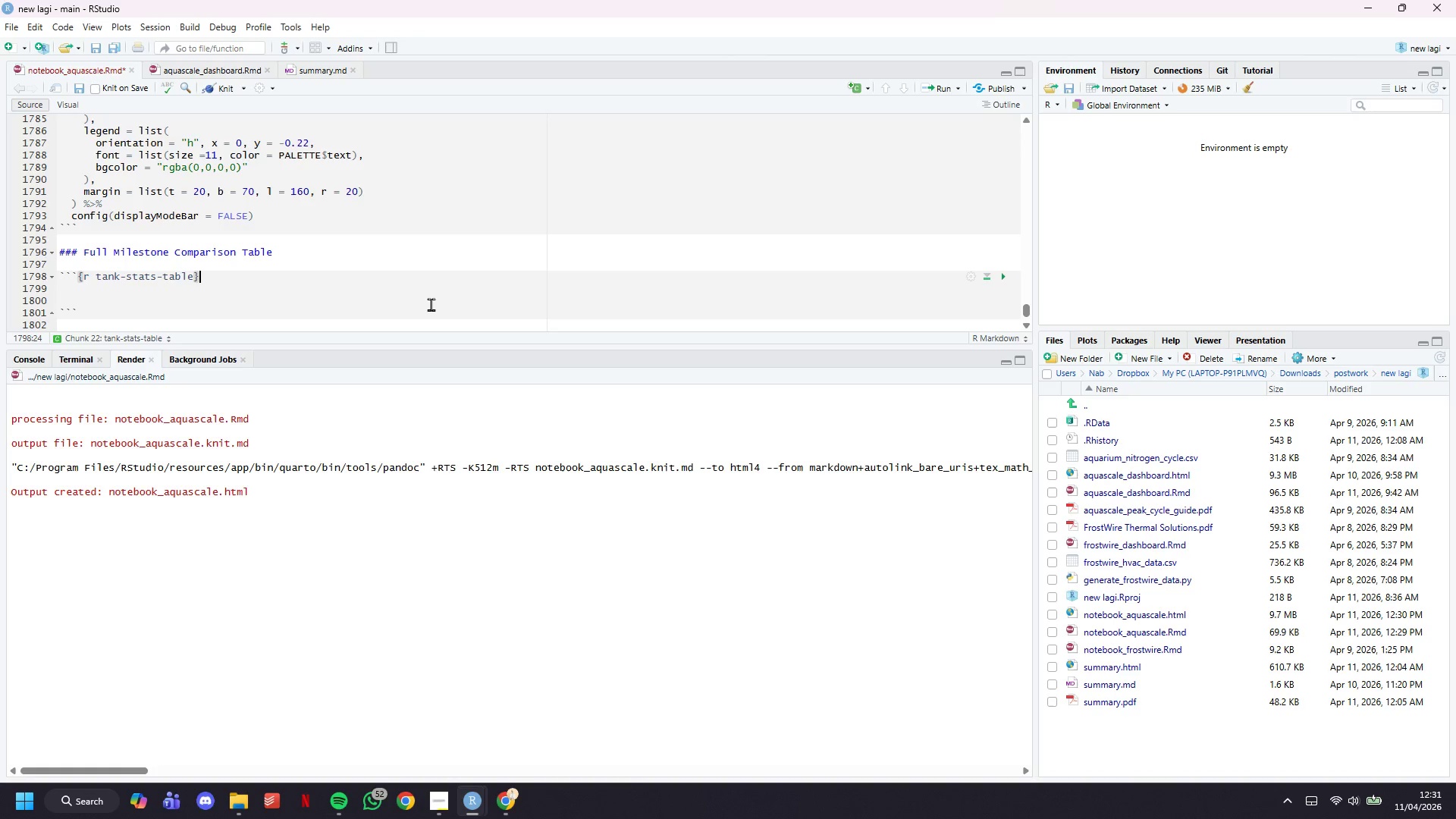 
key(ArrowRight)
 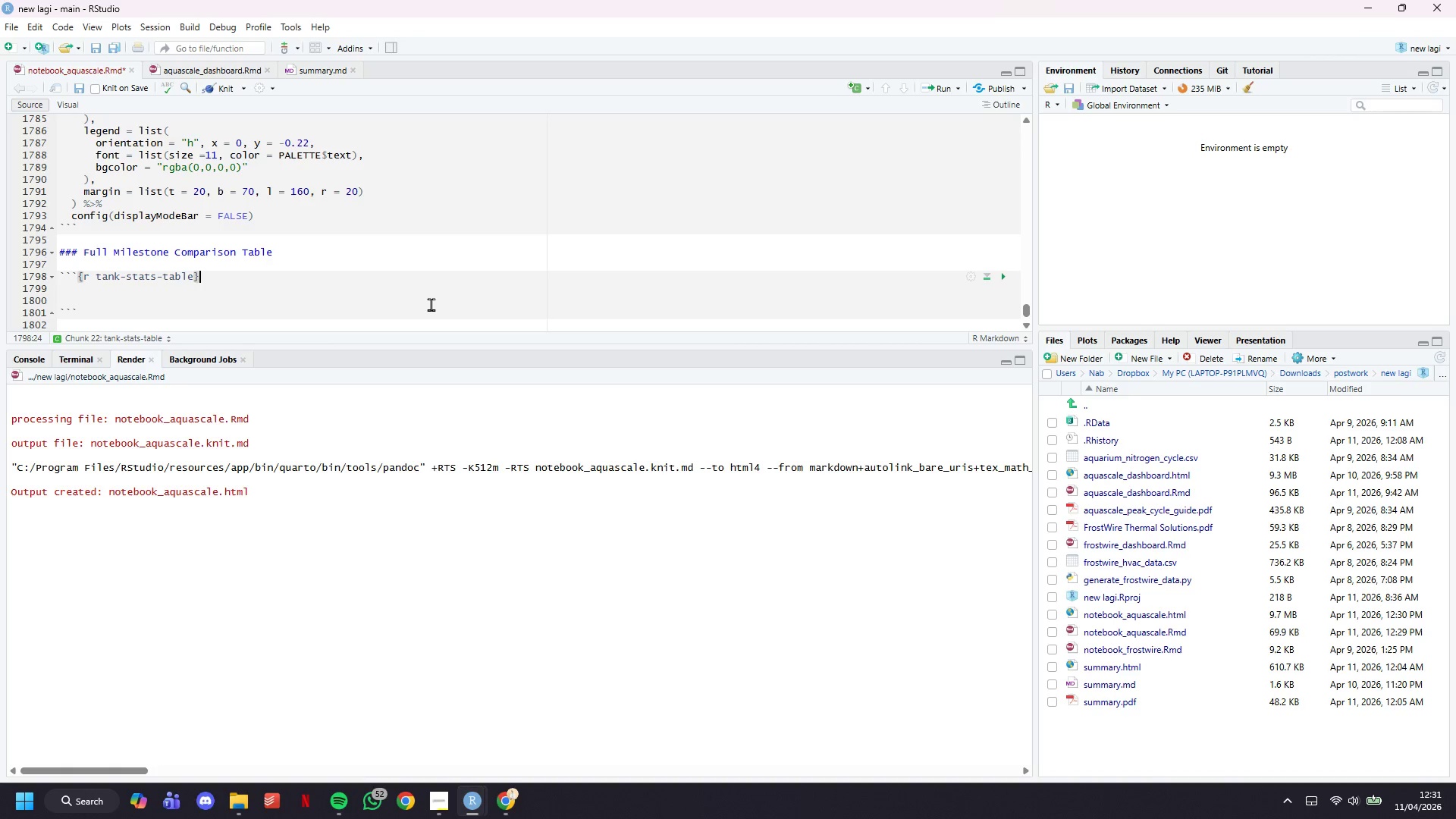 
key(Enter)
 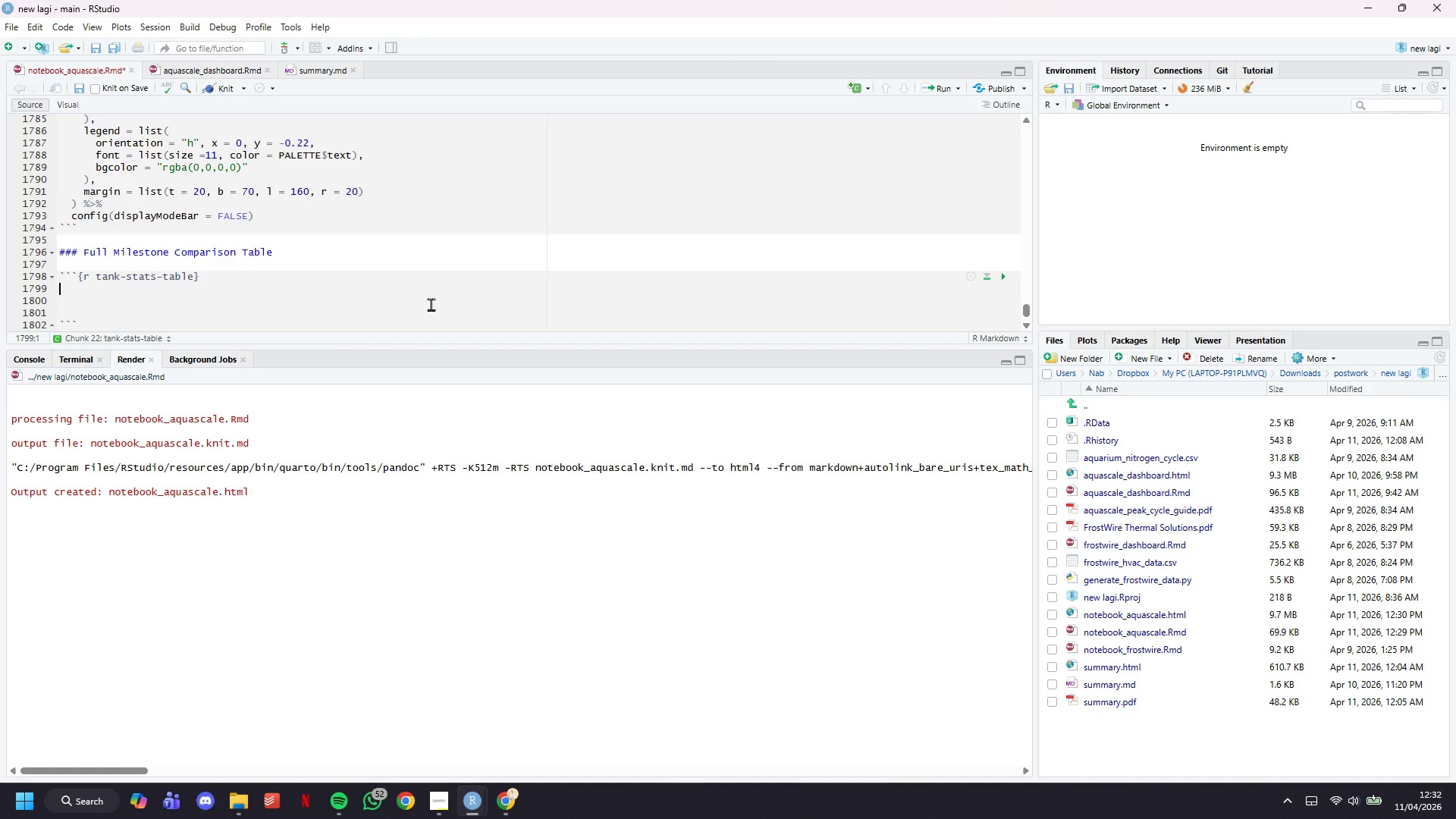 
wait(33.12)
 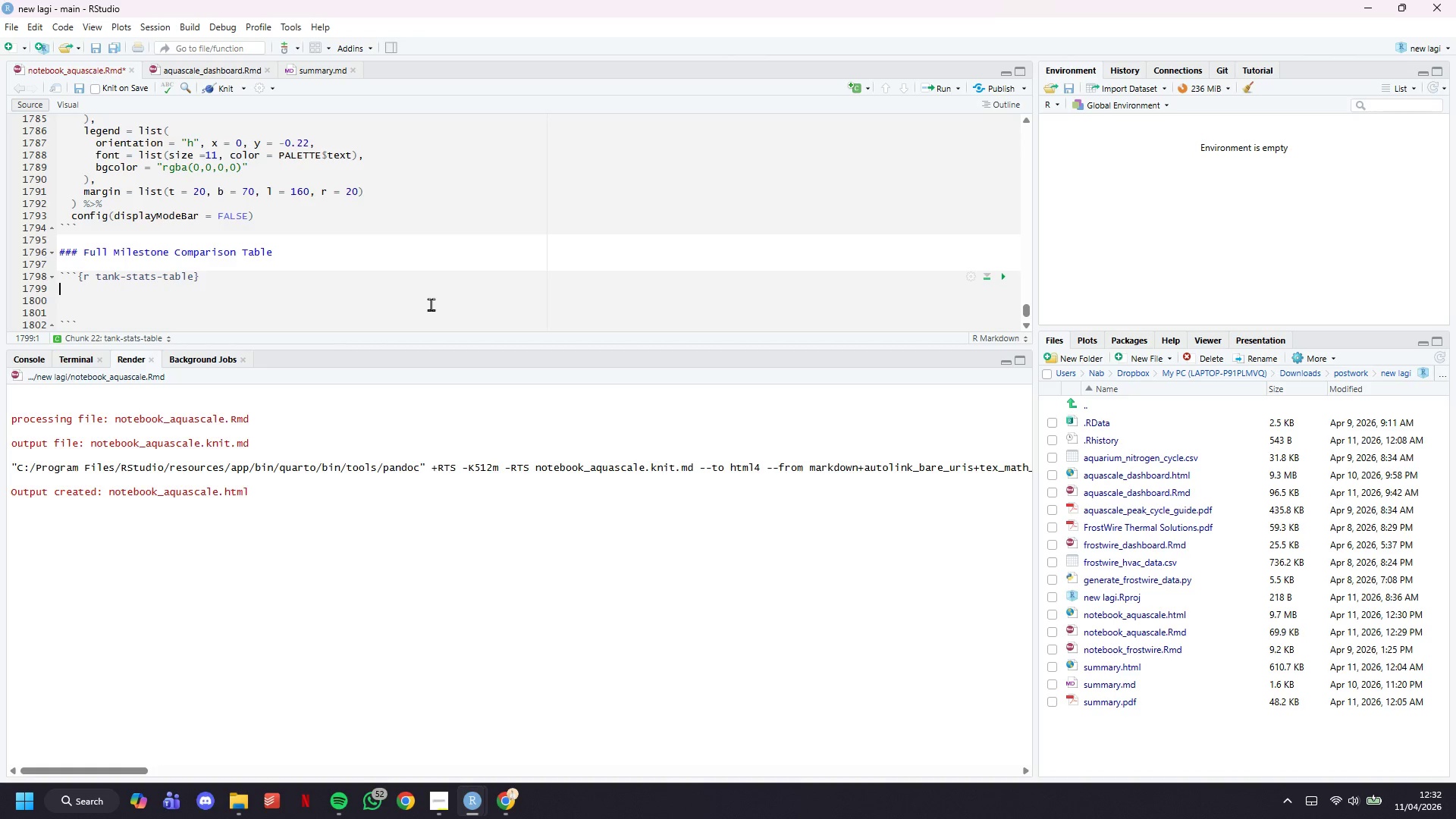 
scroll: coordinate [493, 256], scroll_direction: down, amount: 2.0
 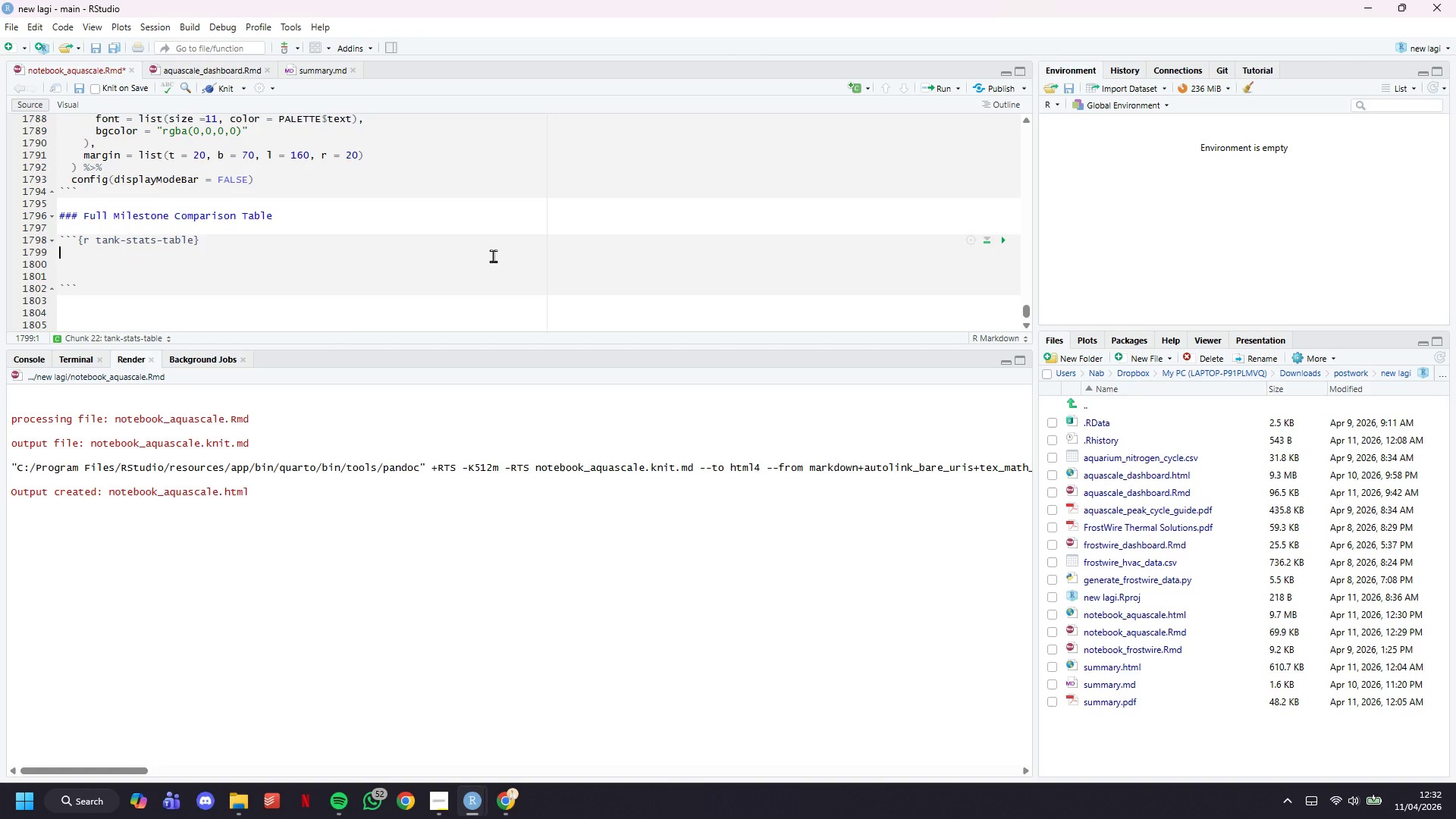 
type(# Side-by-side)
 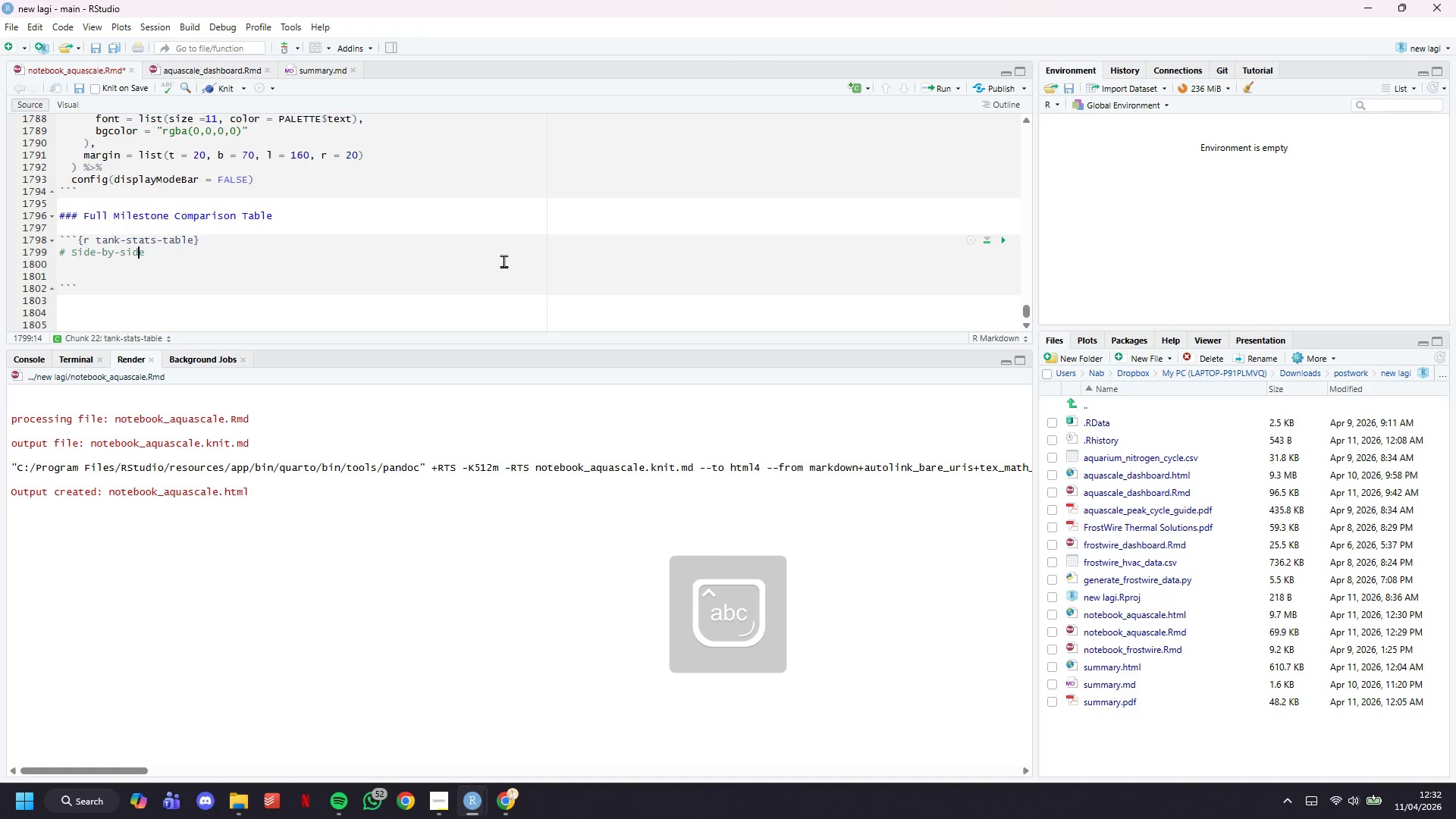 
hold_key(key=ArrowLeft, duration=0.75)
 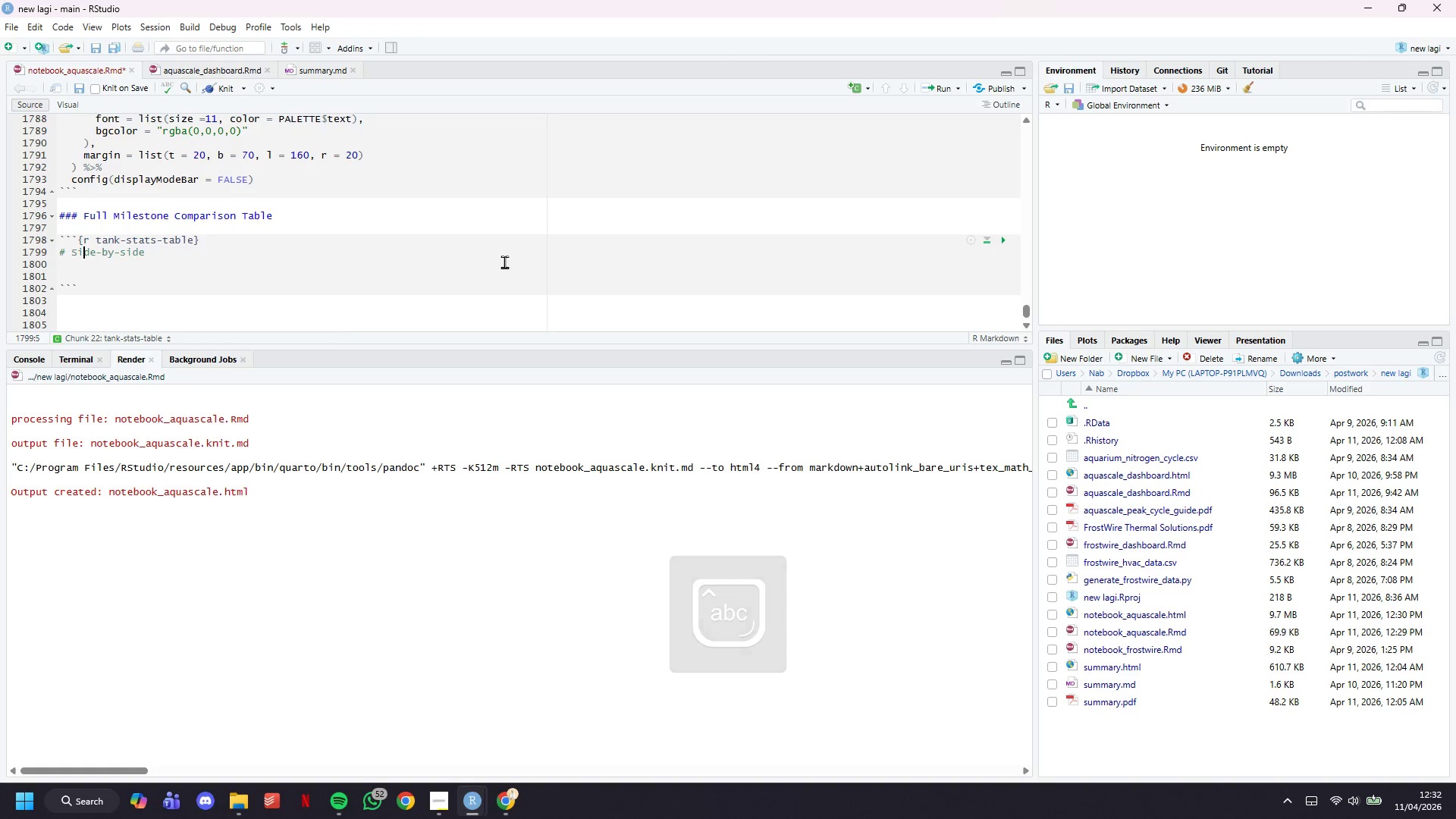 
key(ArrowLeft)
 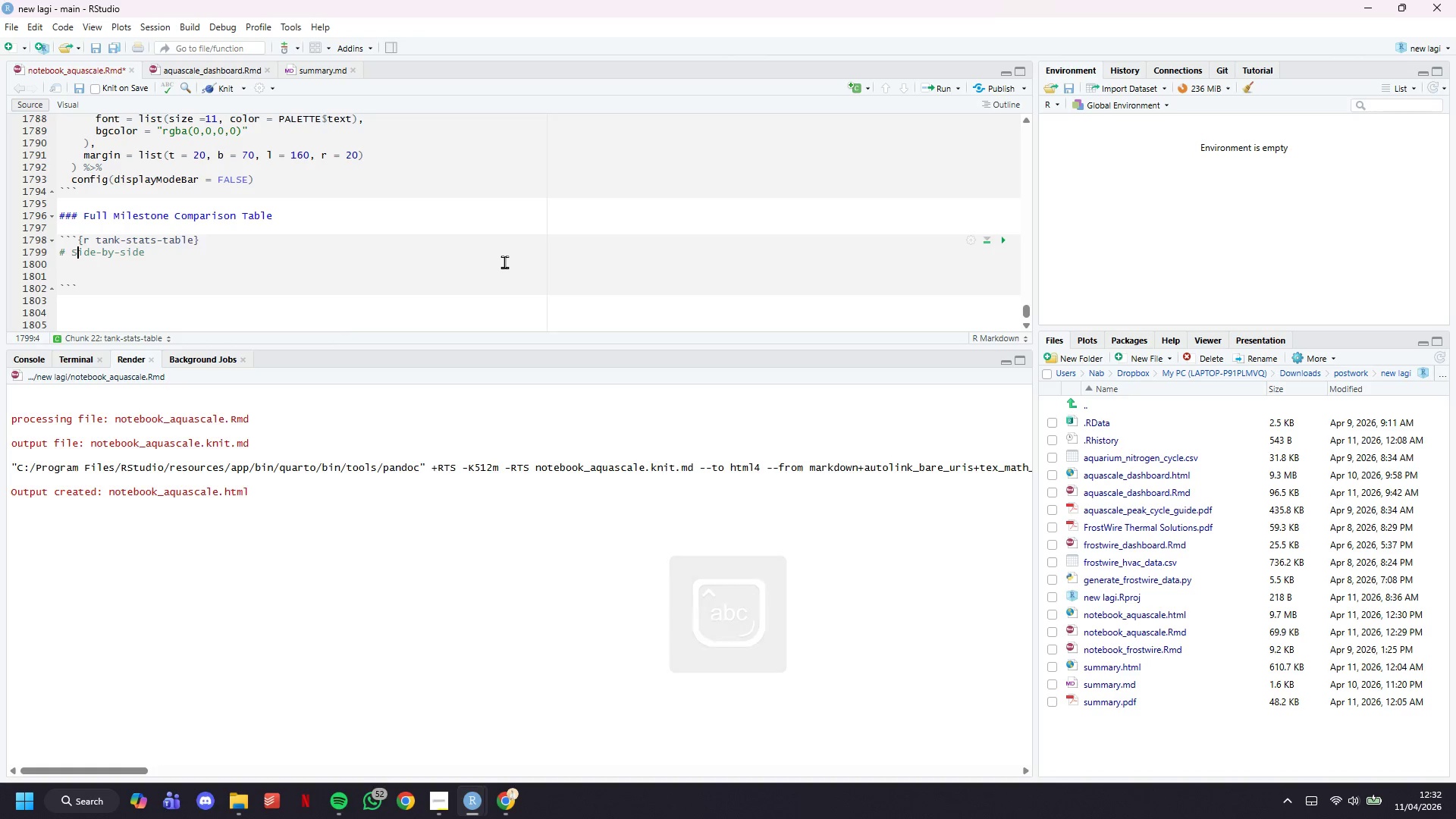 
key(ArrowLeft)
 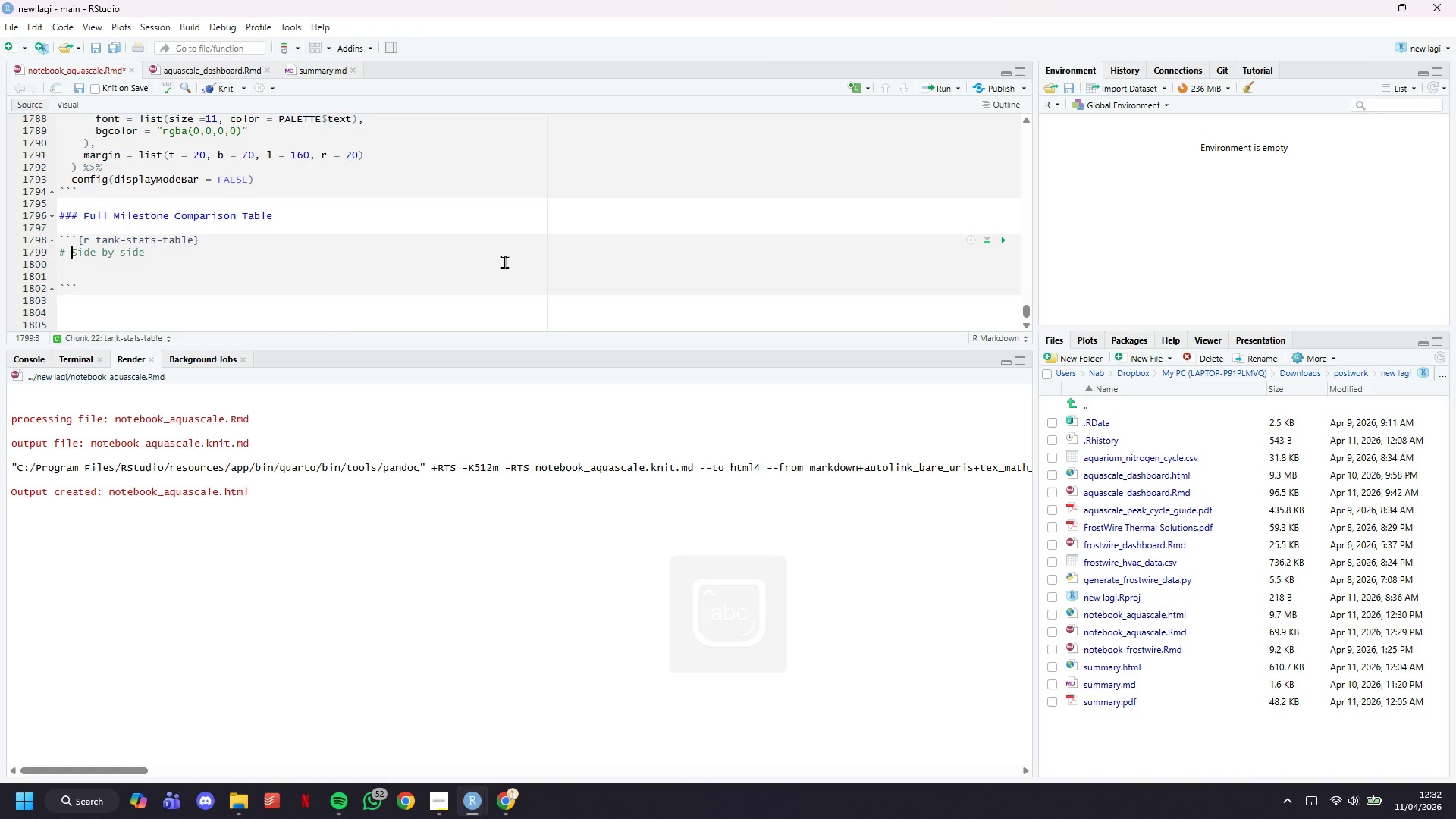 
key(ArrowLeft)
 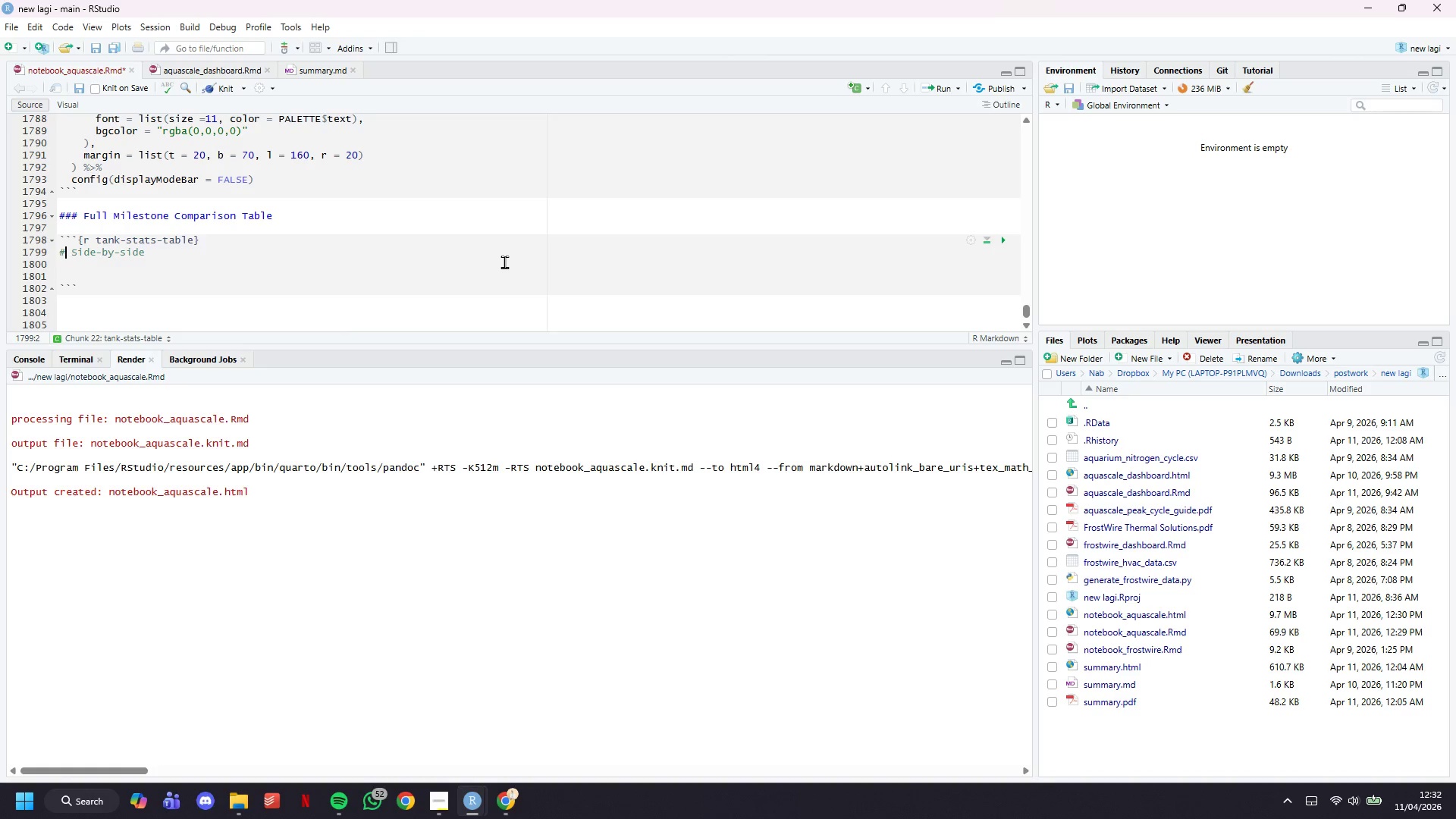 
key(ArrowLeft)
 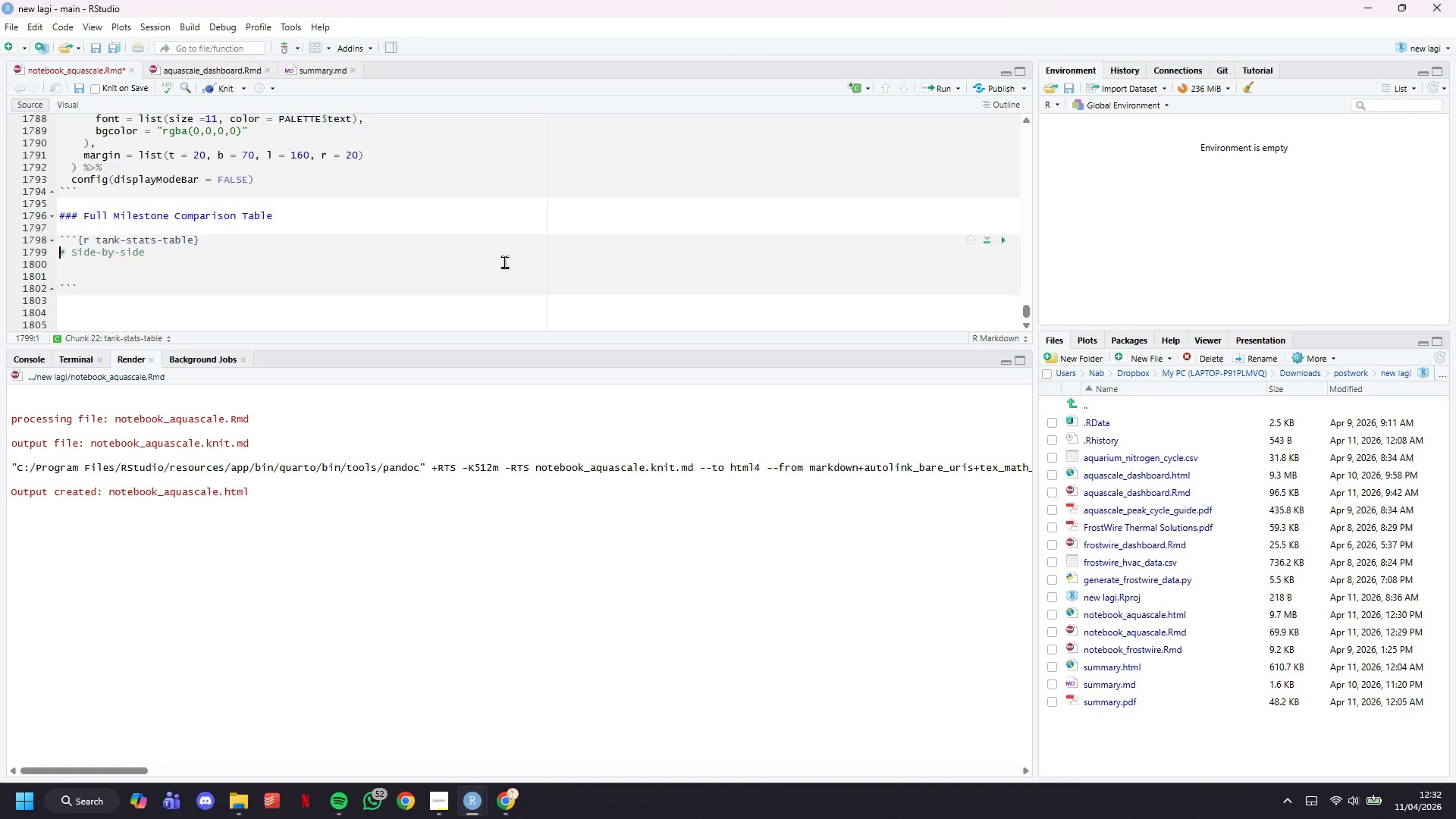 
key(Enter)
 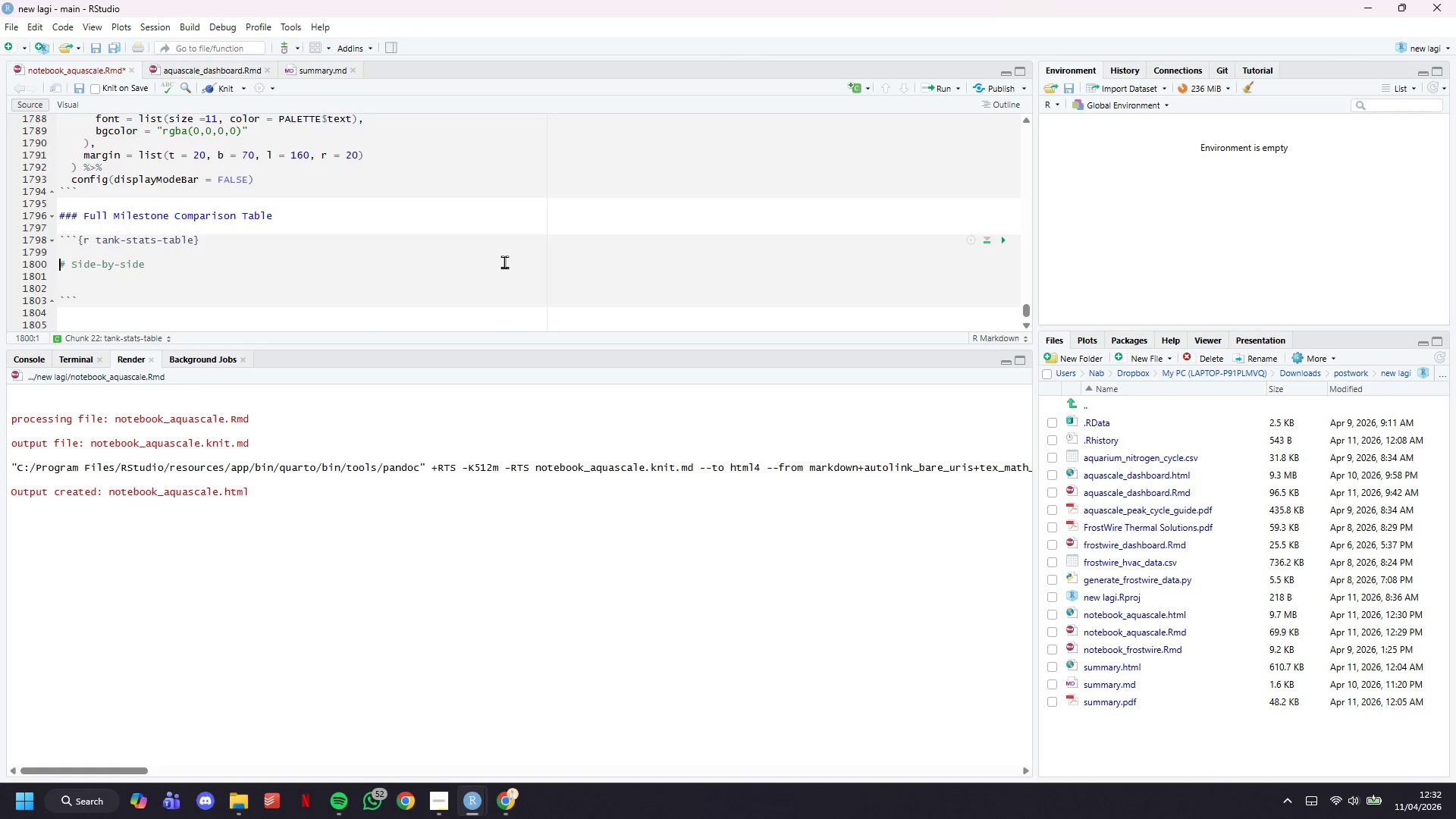 
key(ArrowDown)
 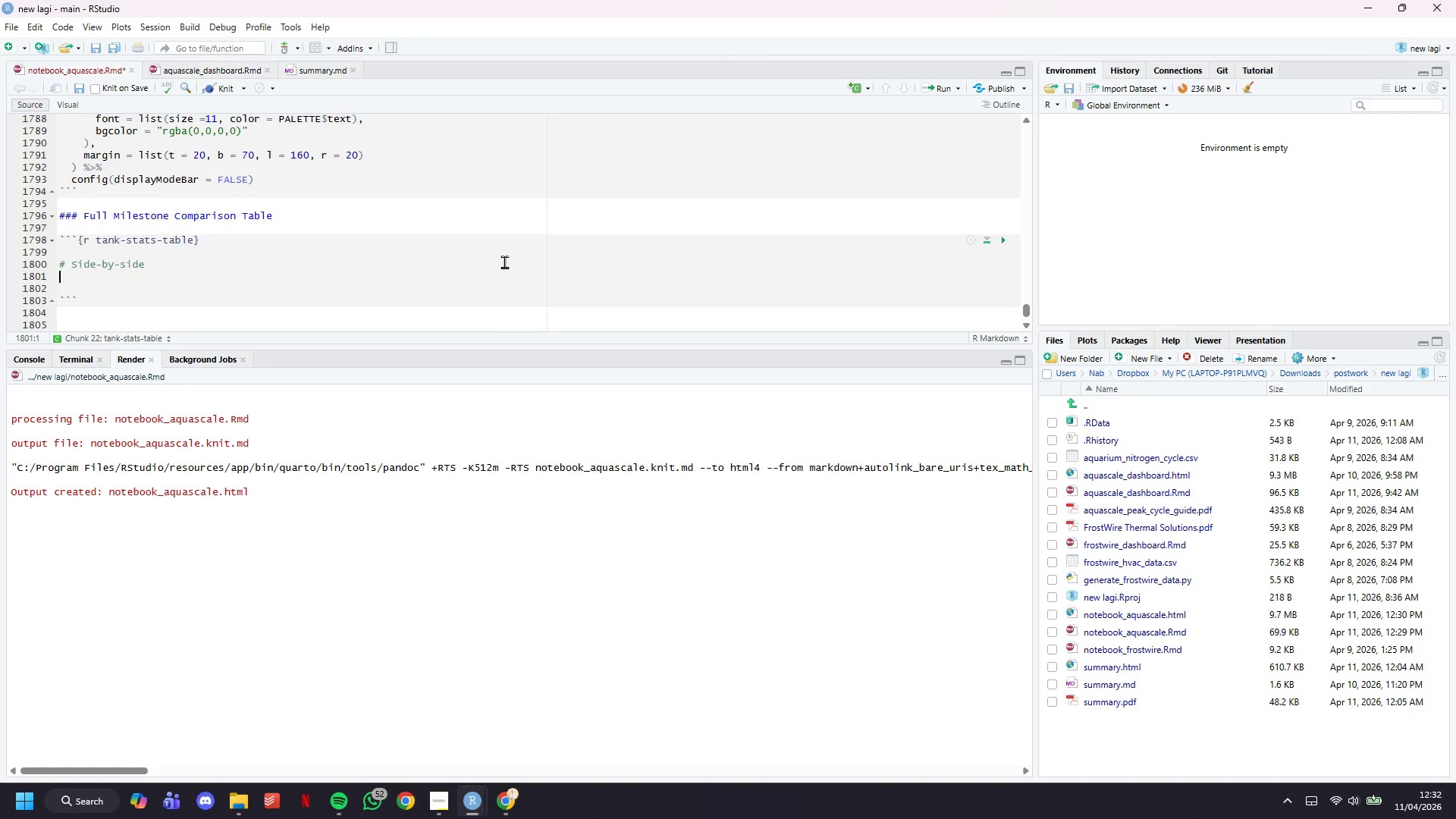 
key(ArrowLeft)
 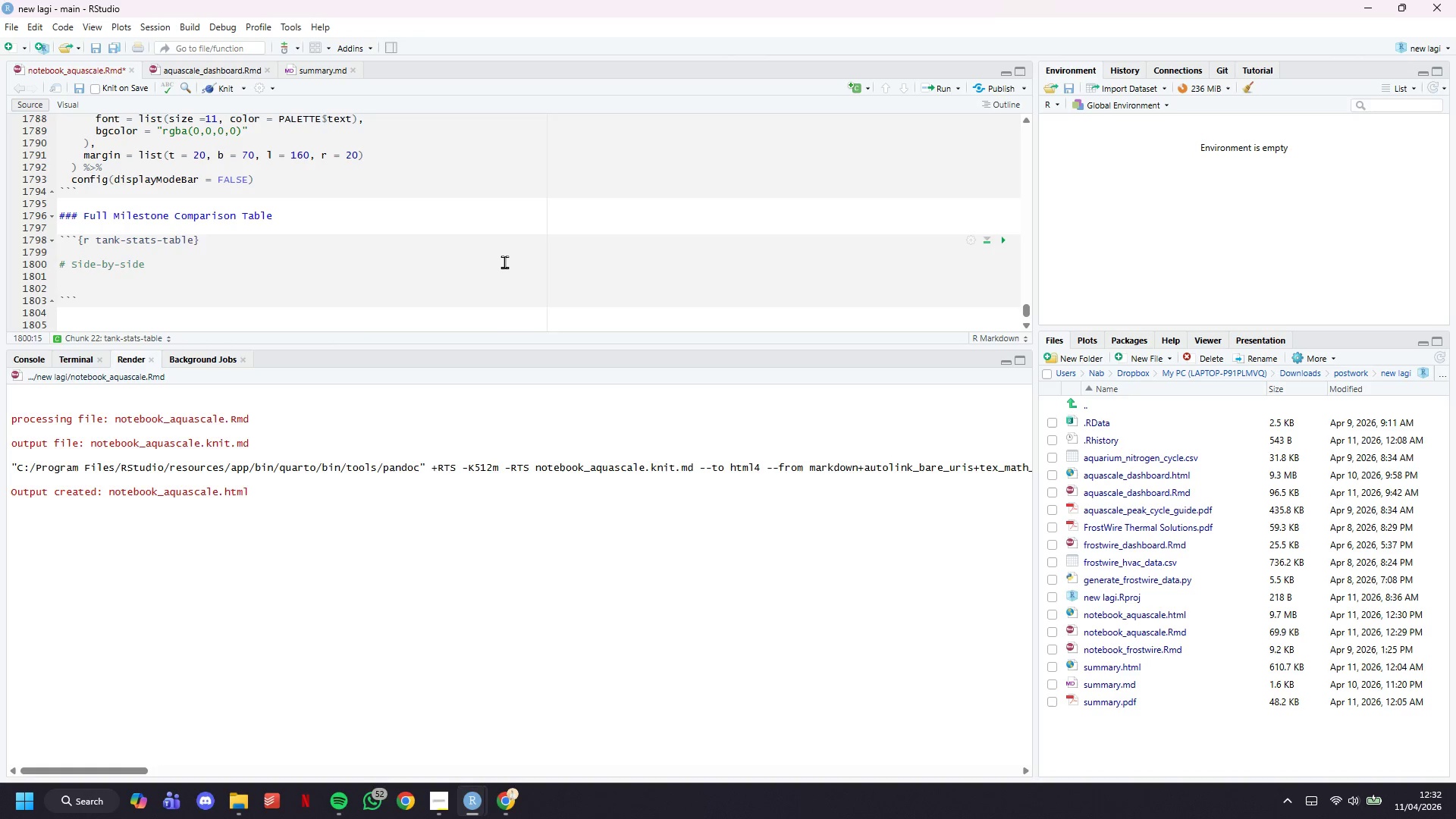 
key(Space)
 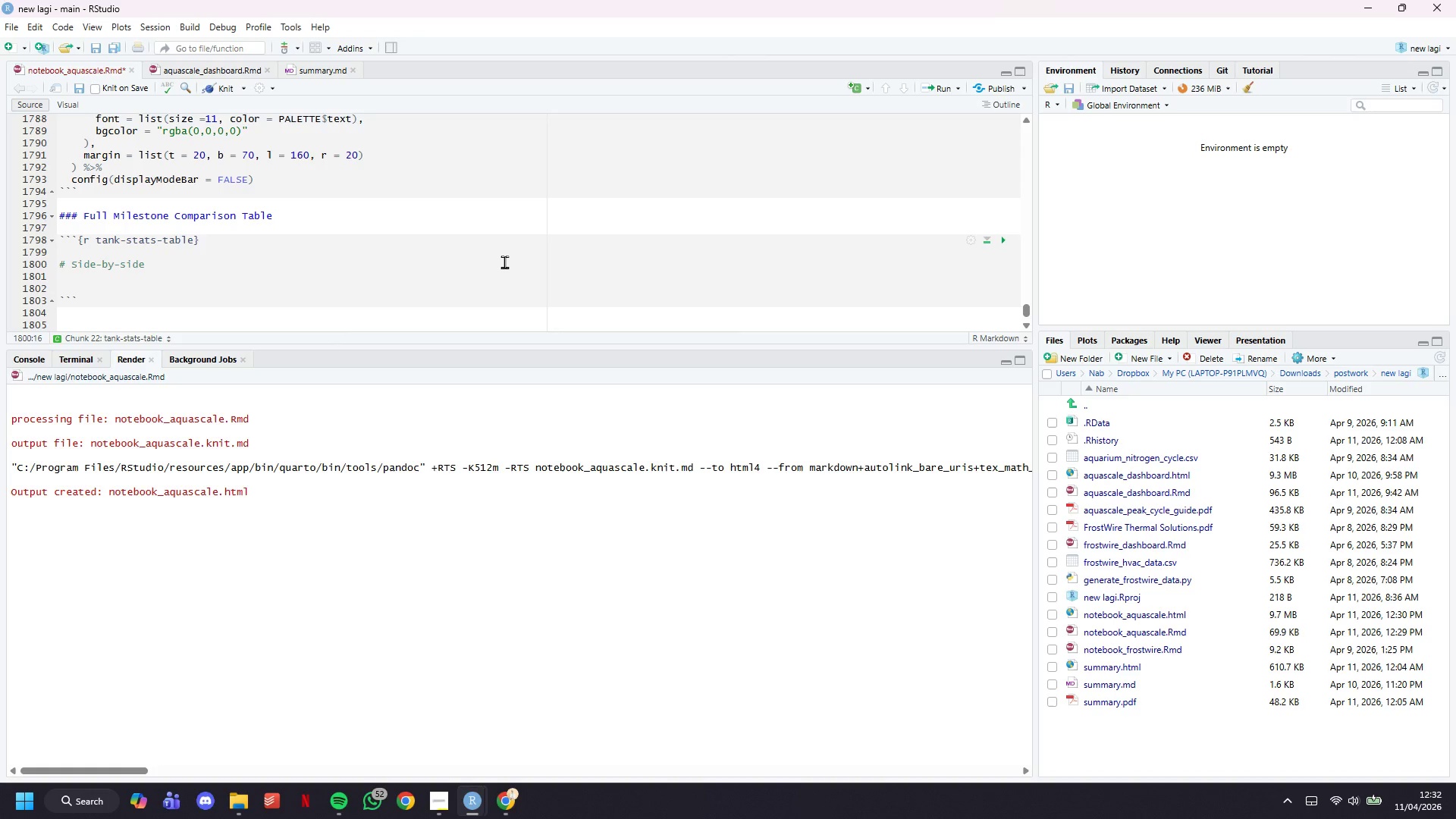 
type(milestone summary for all three tanks. This is the "")
 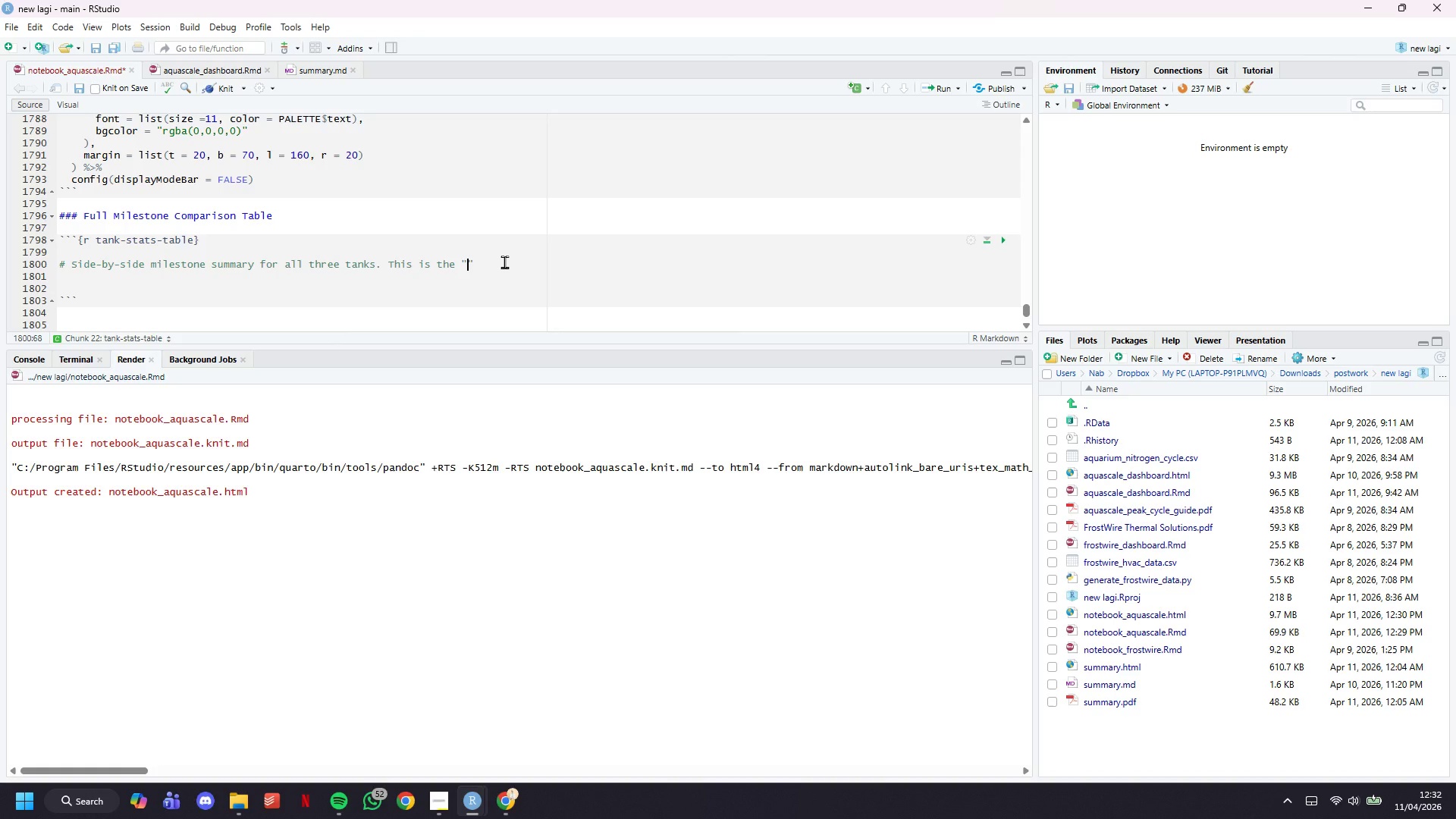 
 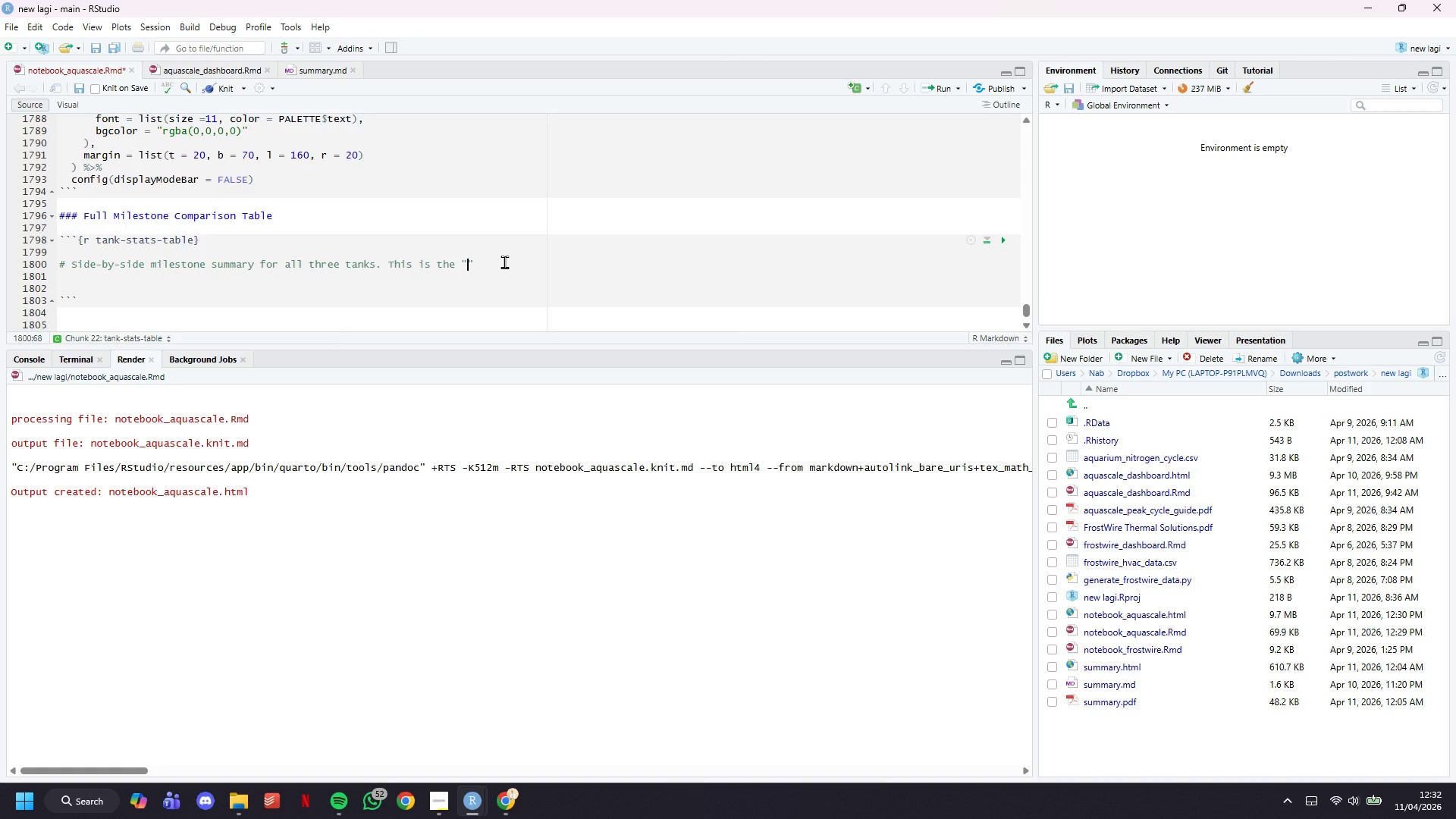 
key(ArrowLeft)
 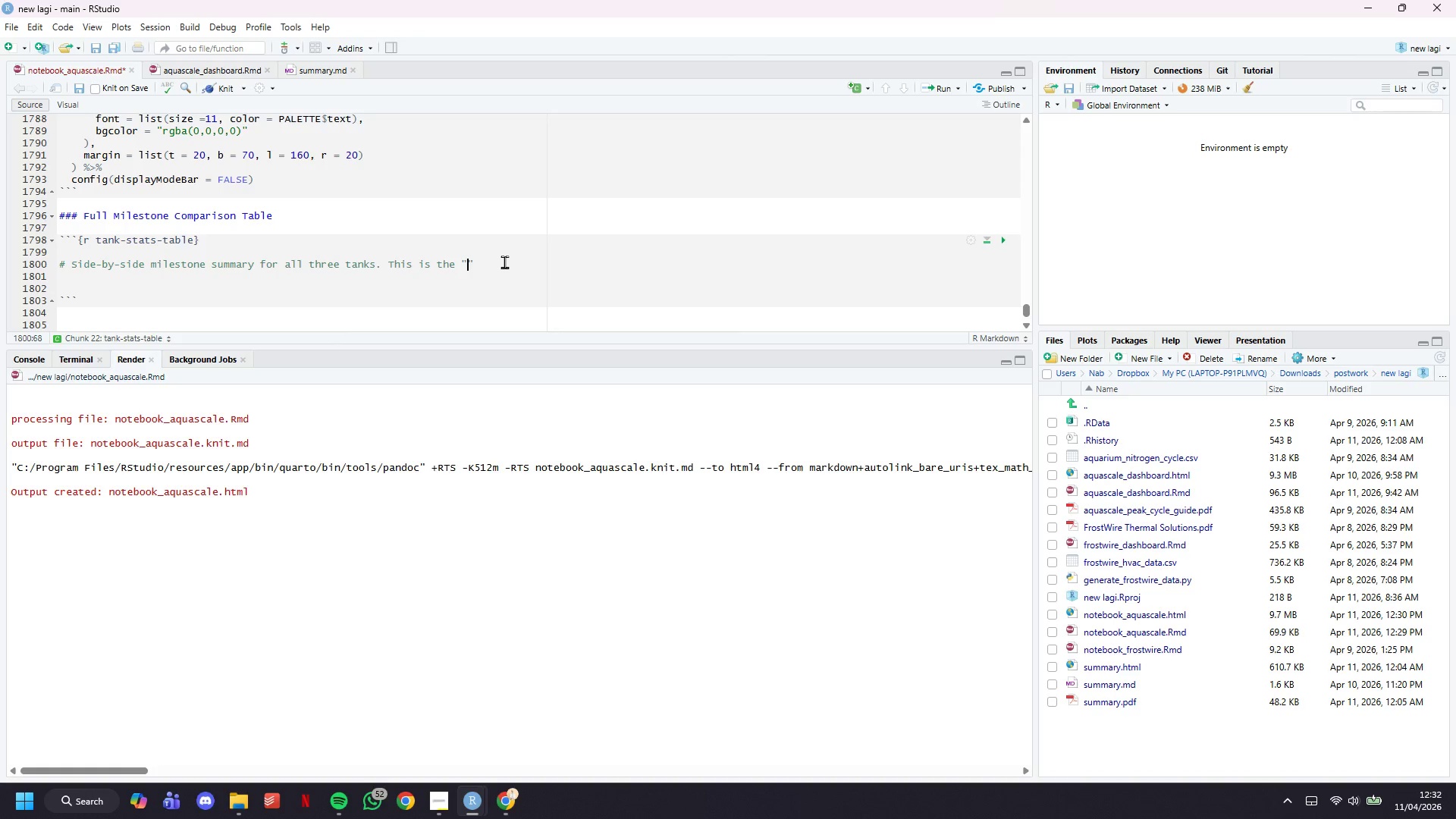 
type(bottom-line)
 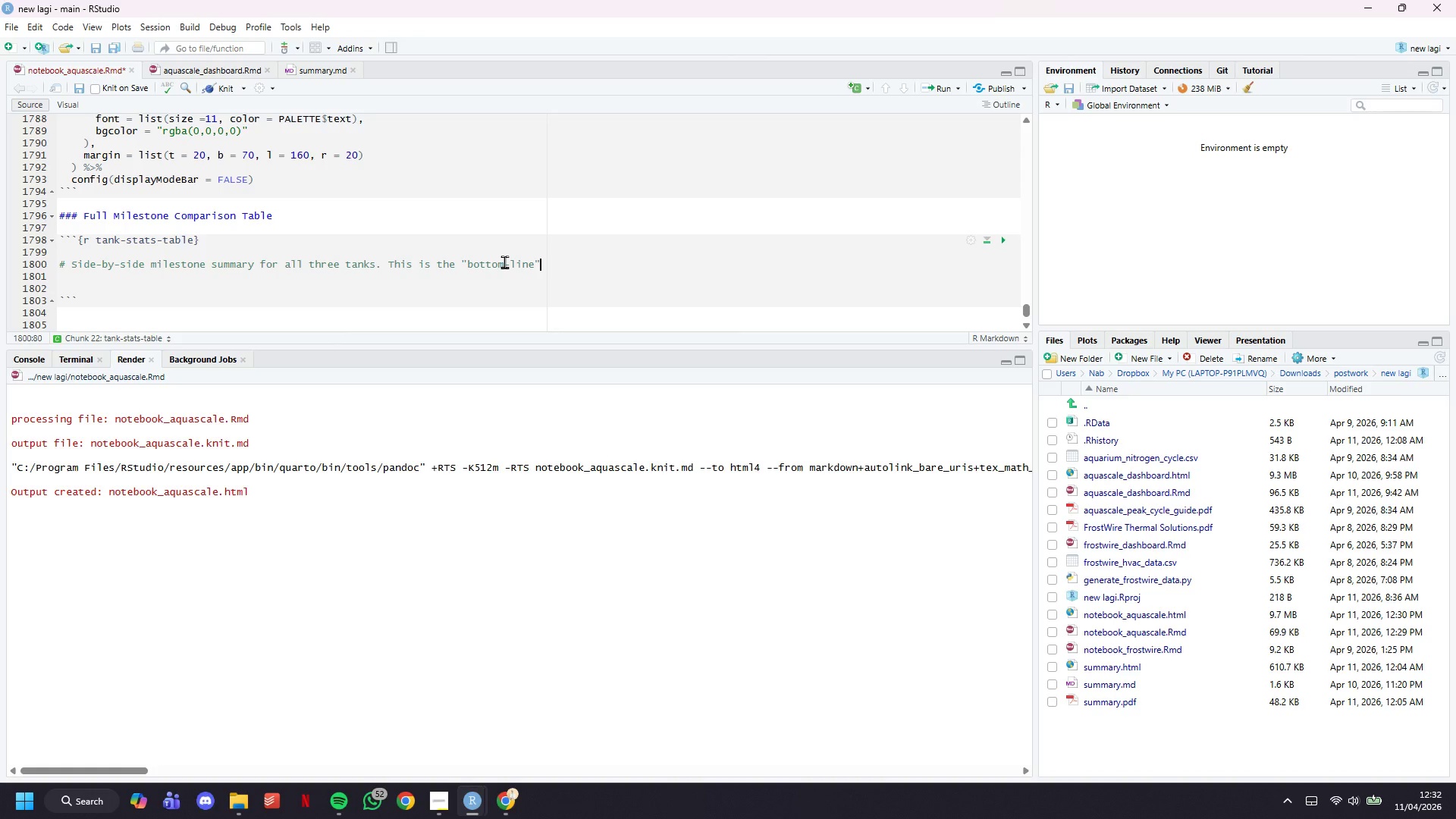 
key(ArrowRight)
 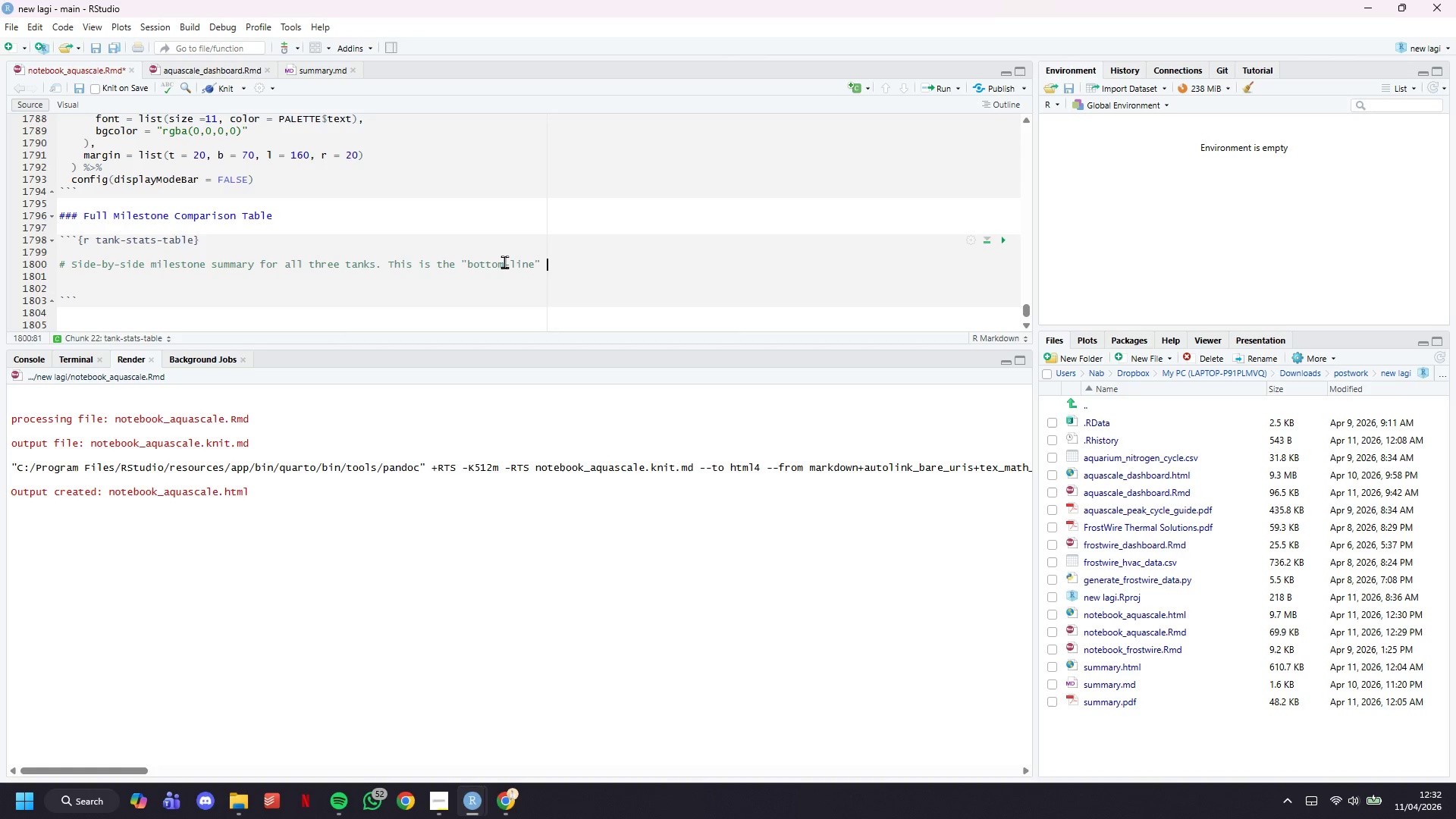 
type( tb)
key(Backspace)
type(able for retail staff )
 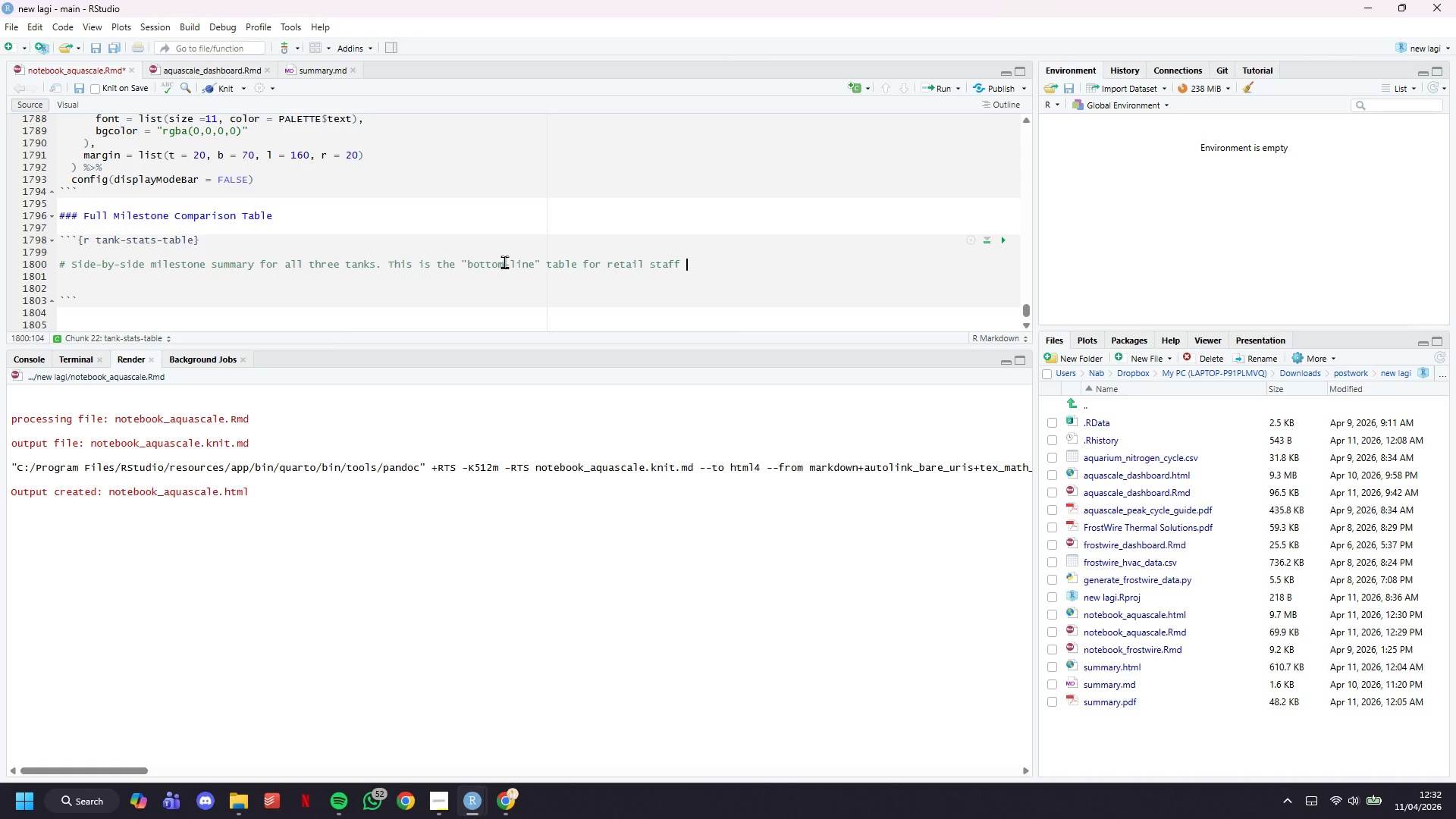 
type(to show customers)
 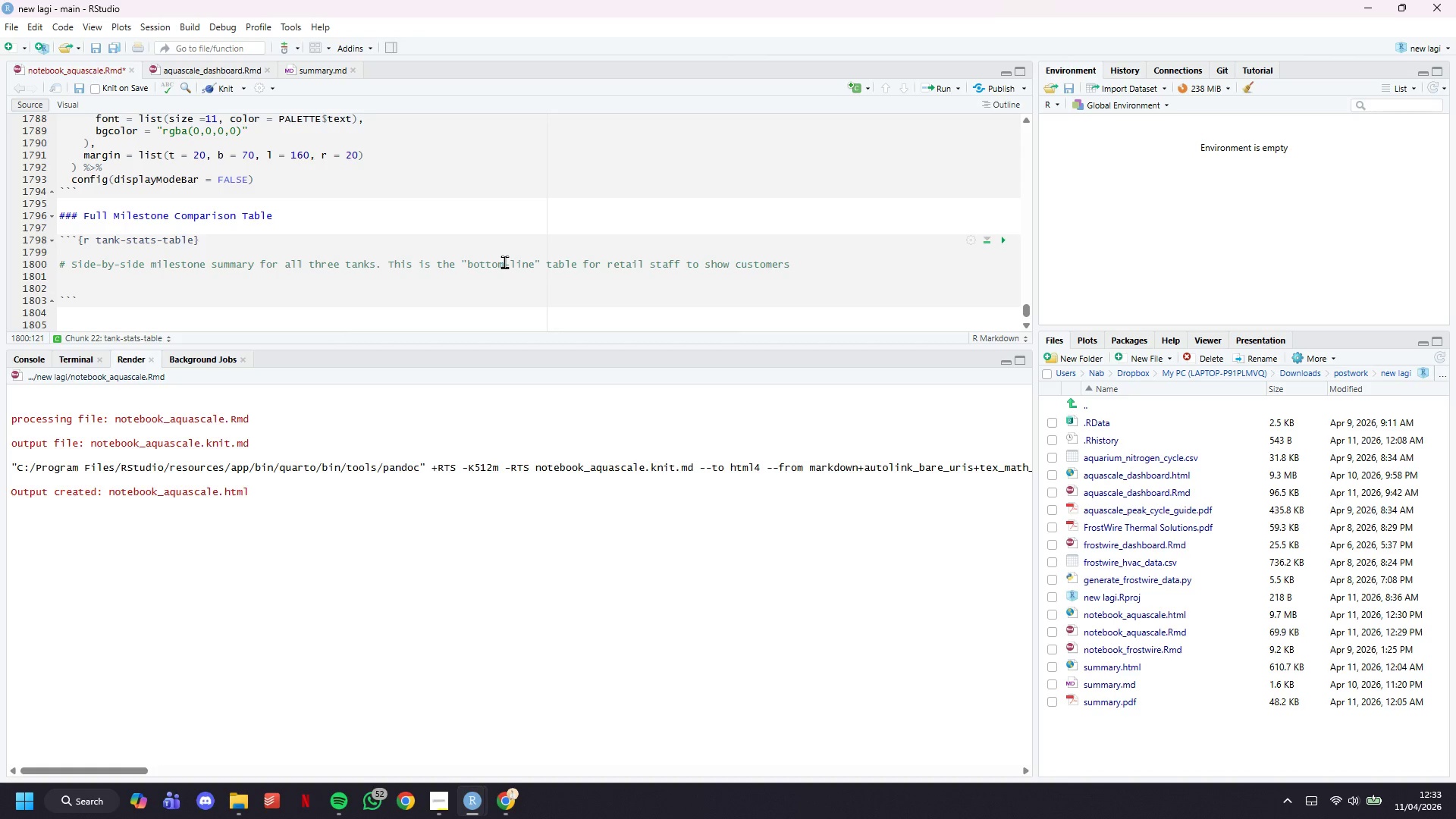 
key(Period)
 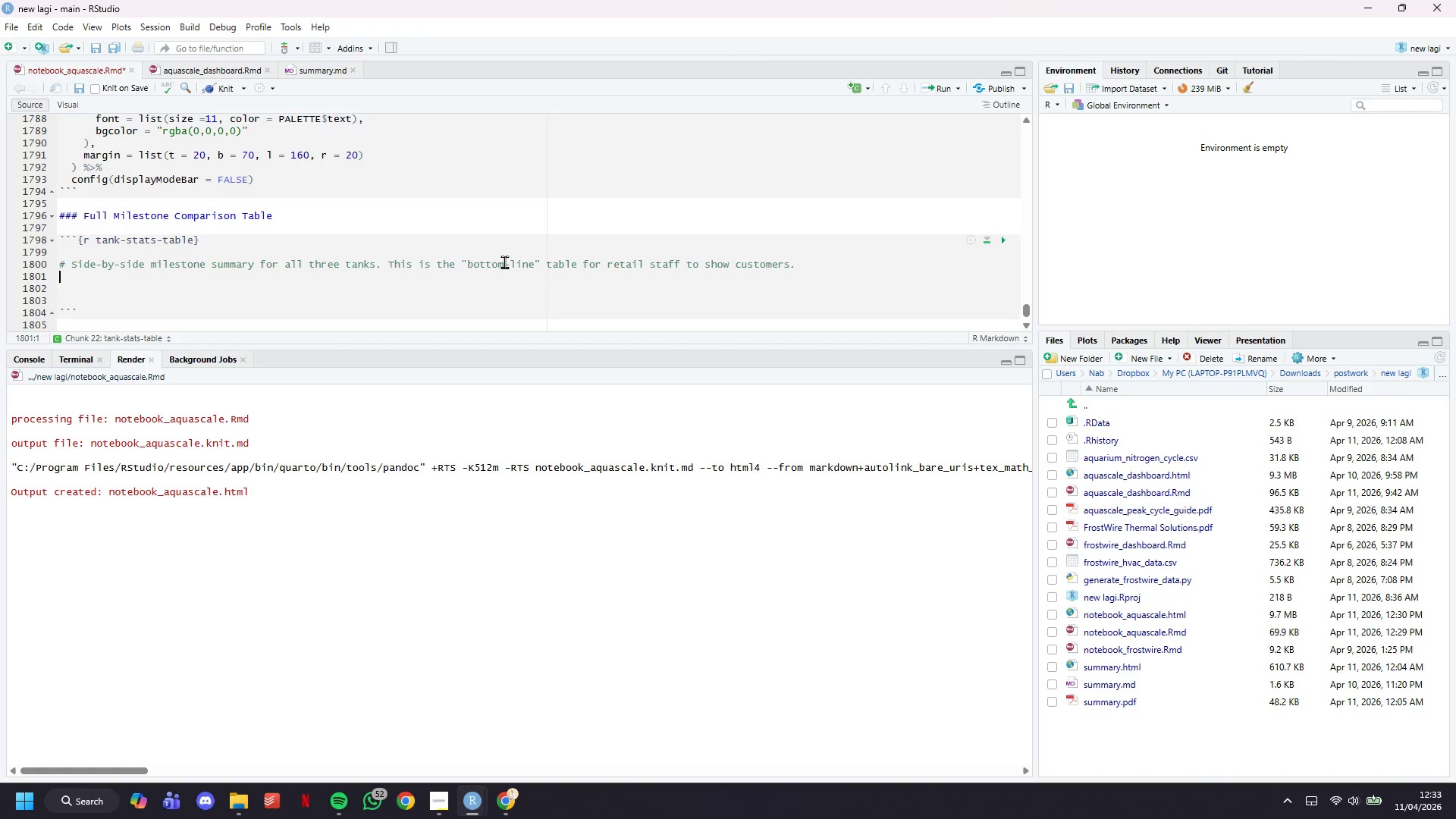 
key(Enter)
 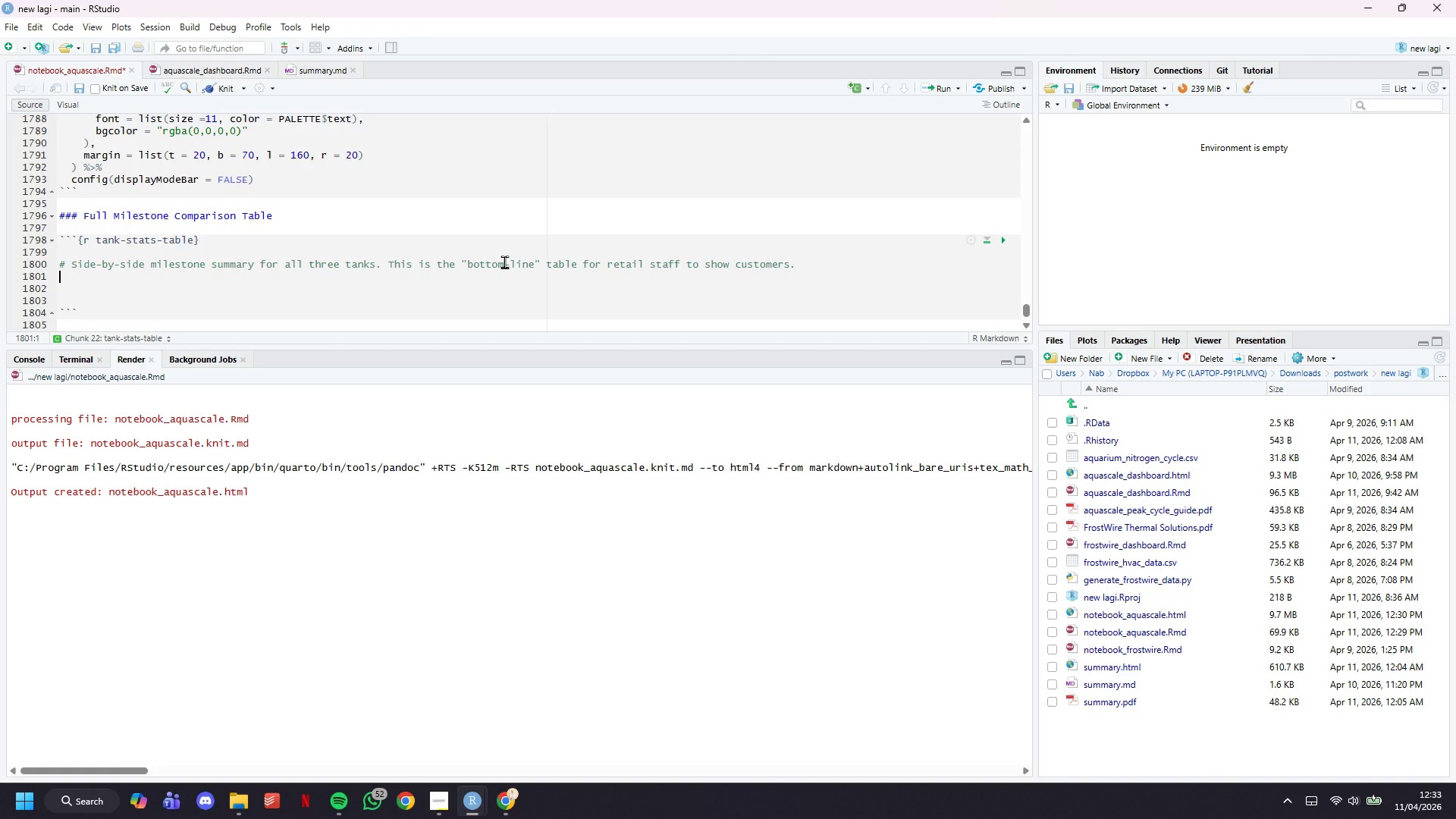 
type(# Colour f)
key(Backspace)
type(grading: )
 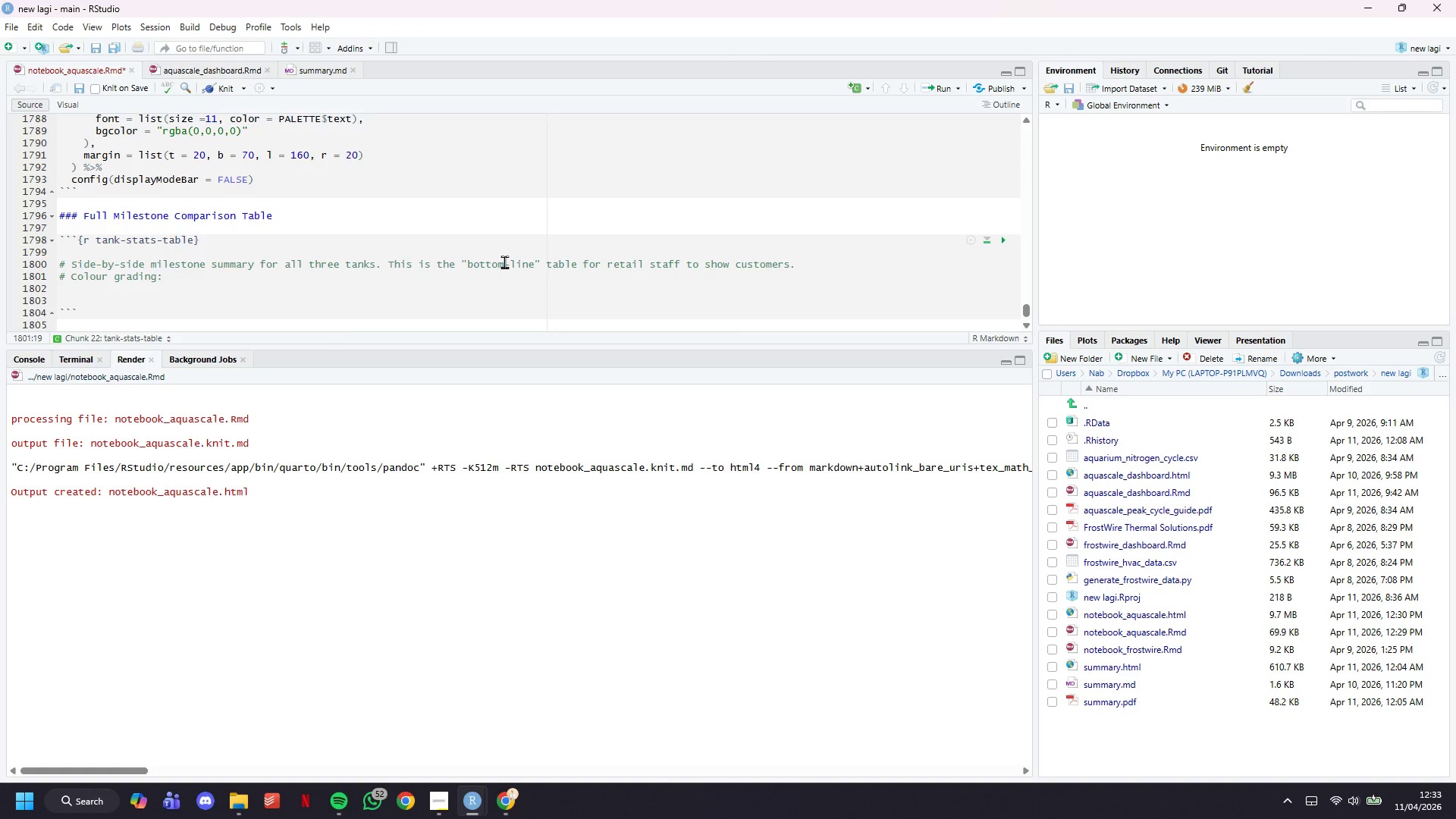 
key(Backspace)
key(Backspace)
key(Backspace)
key(Backspace)
key(Backspace)
key(Backspace)
key(Backspace)
key(Backspace)
key(Backspace)
type(coding: )
 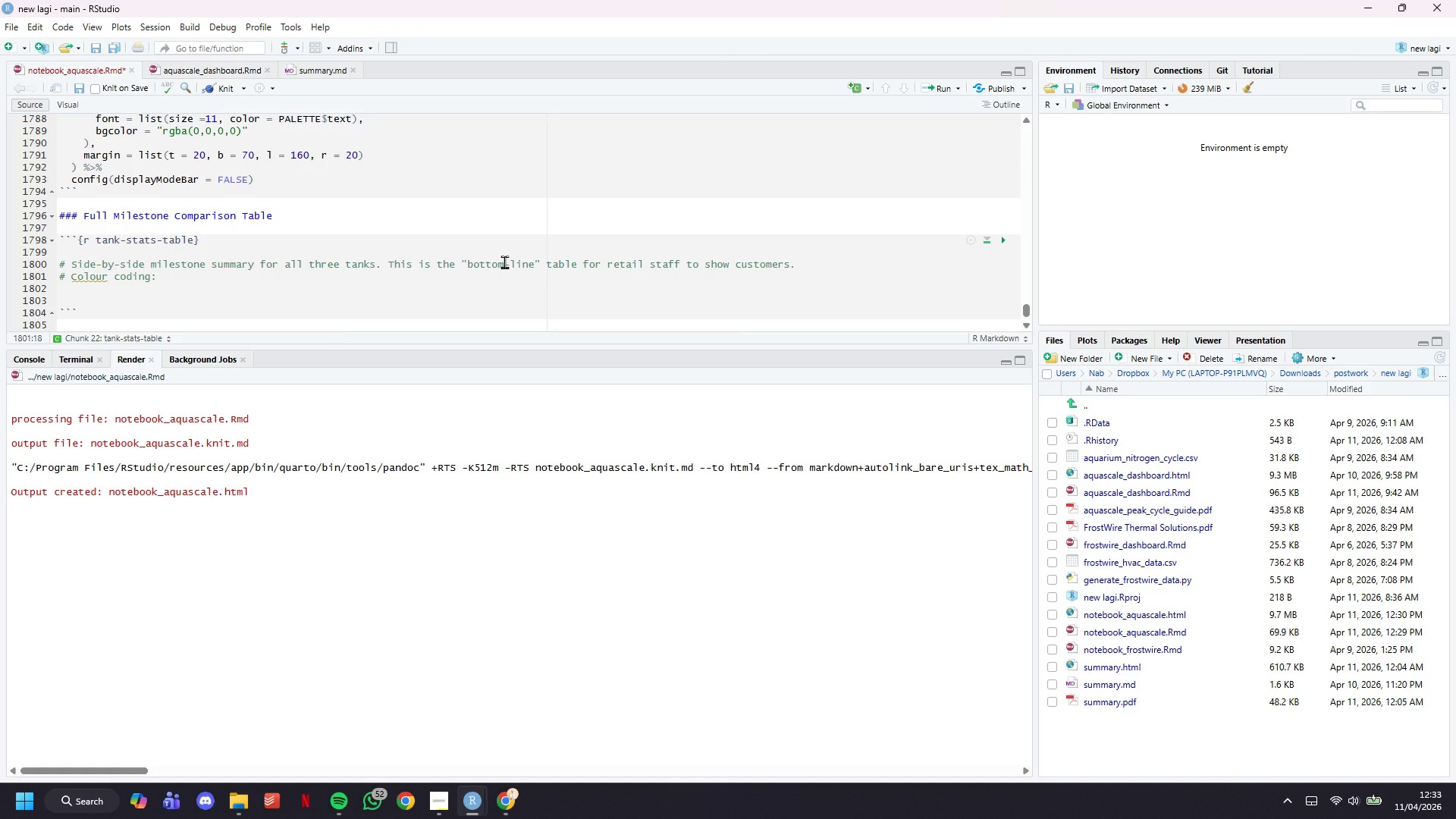 
type(green = safe/low, amber = caution, )
 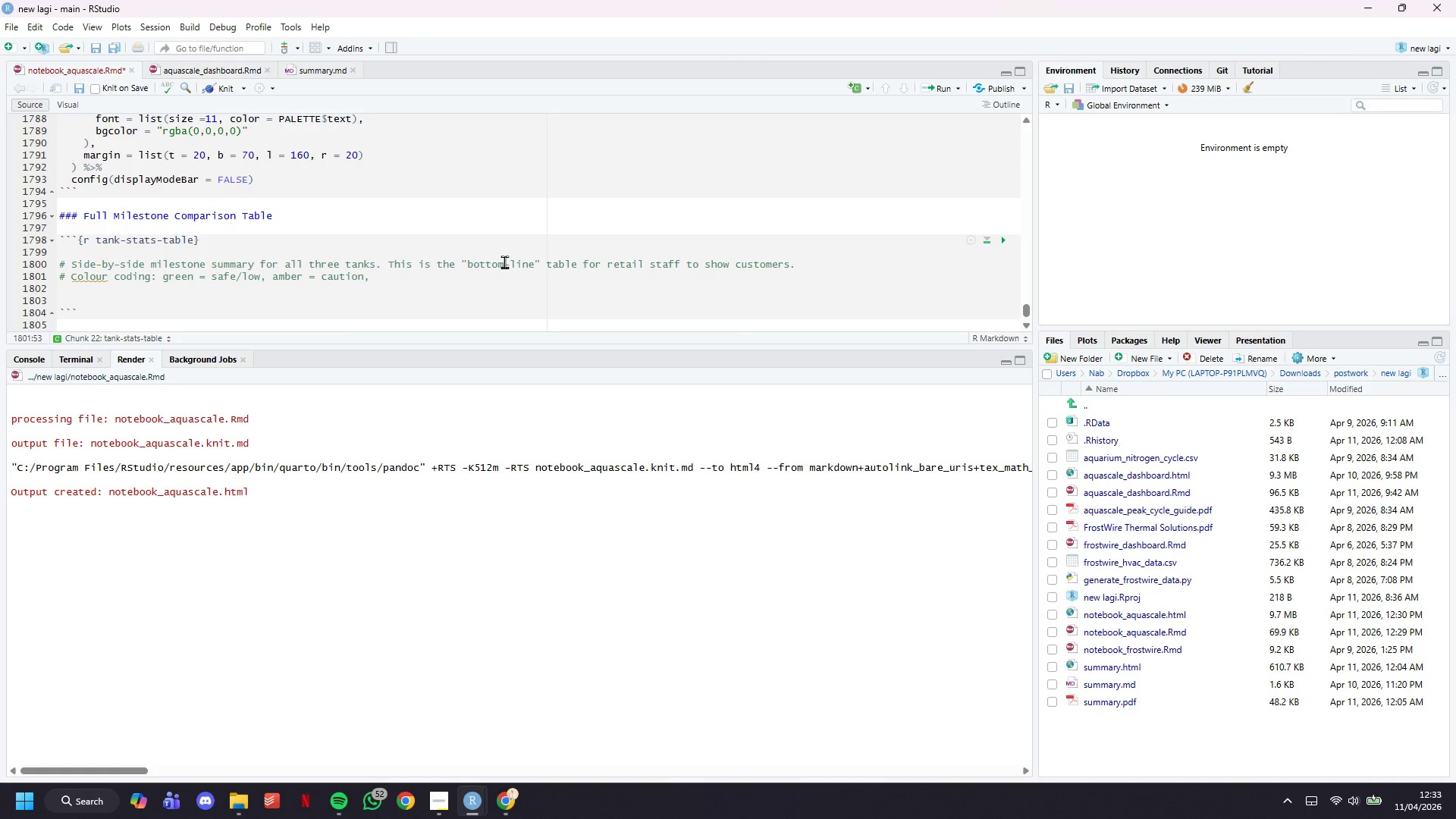 
type(red = high/dangerous)
 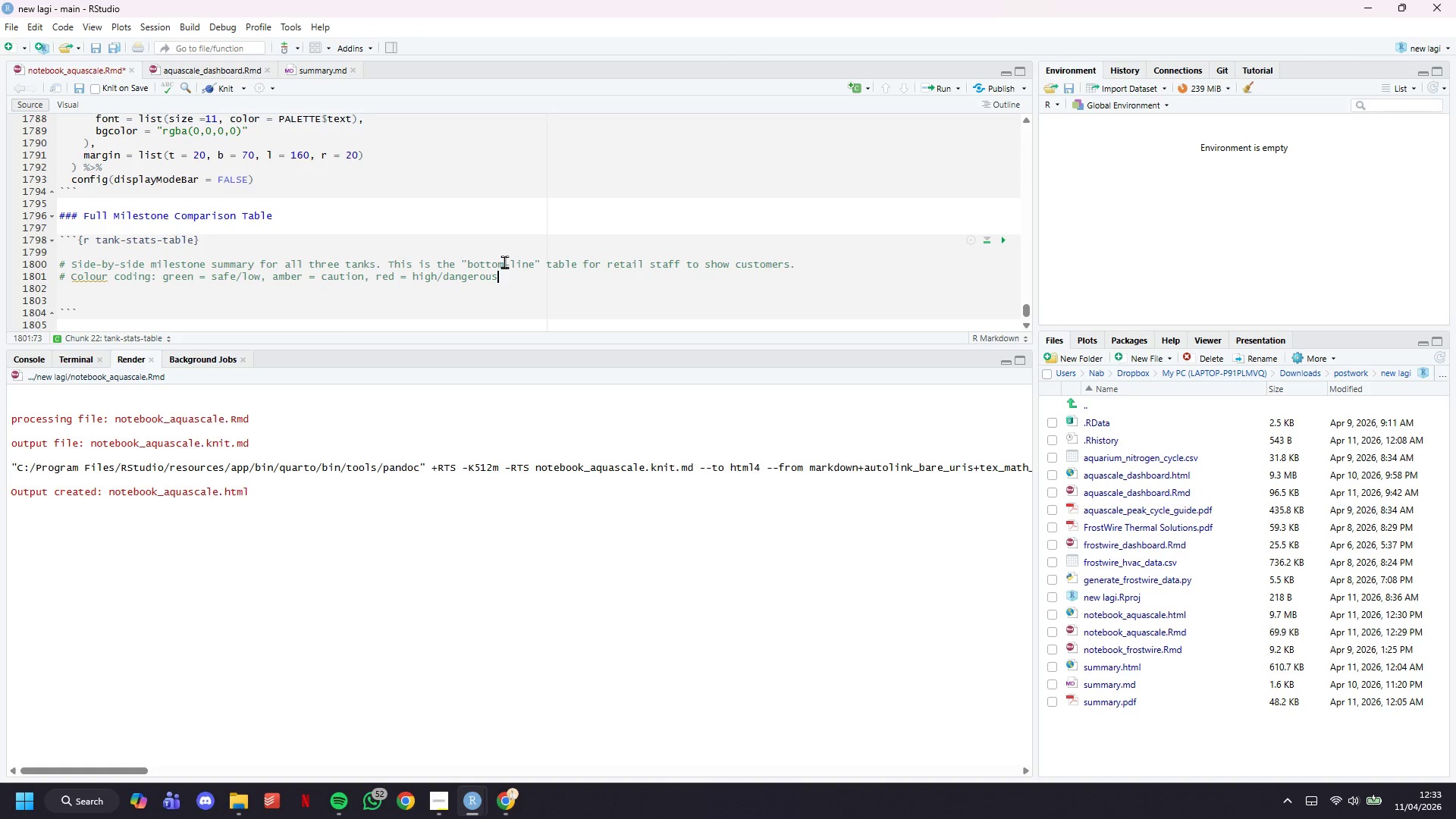 
key(ArrowDown)
 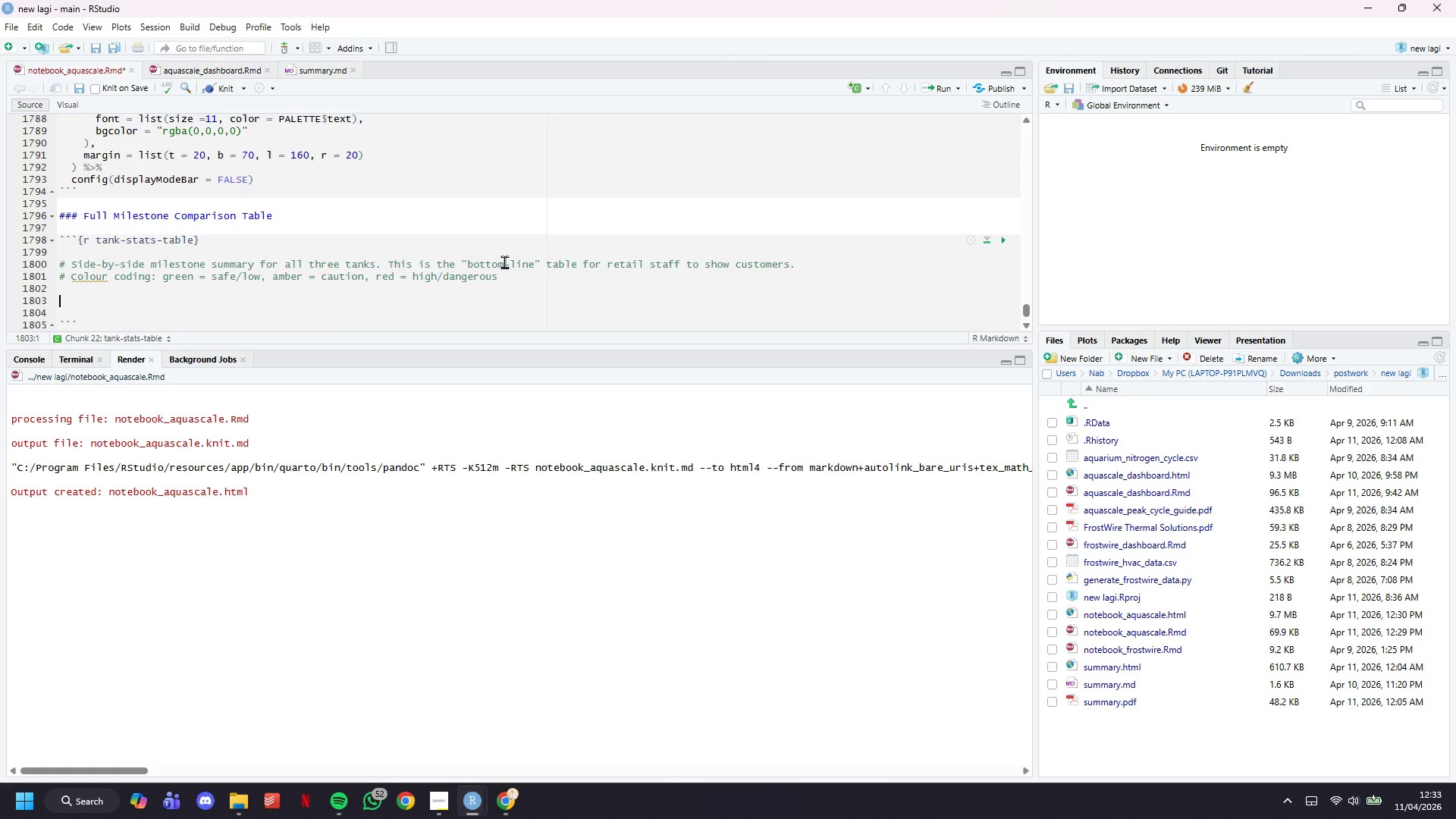 
key(Enter)
 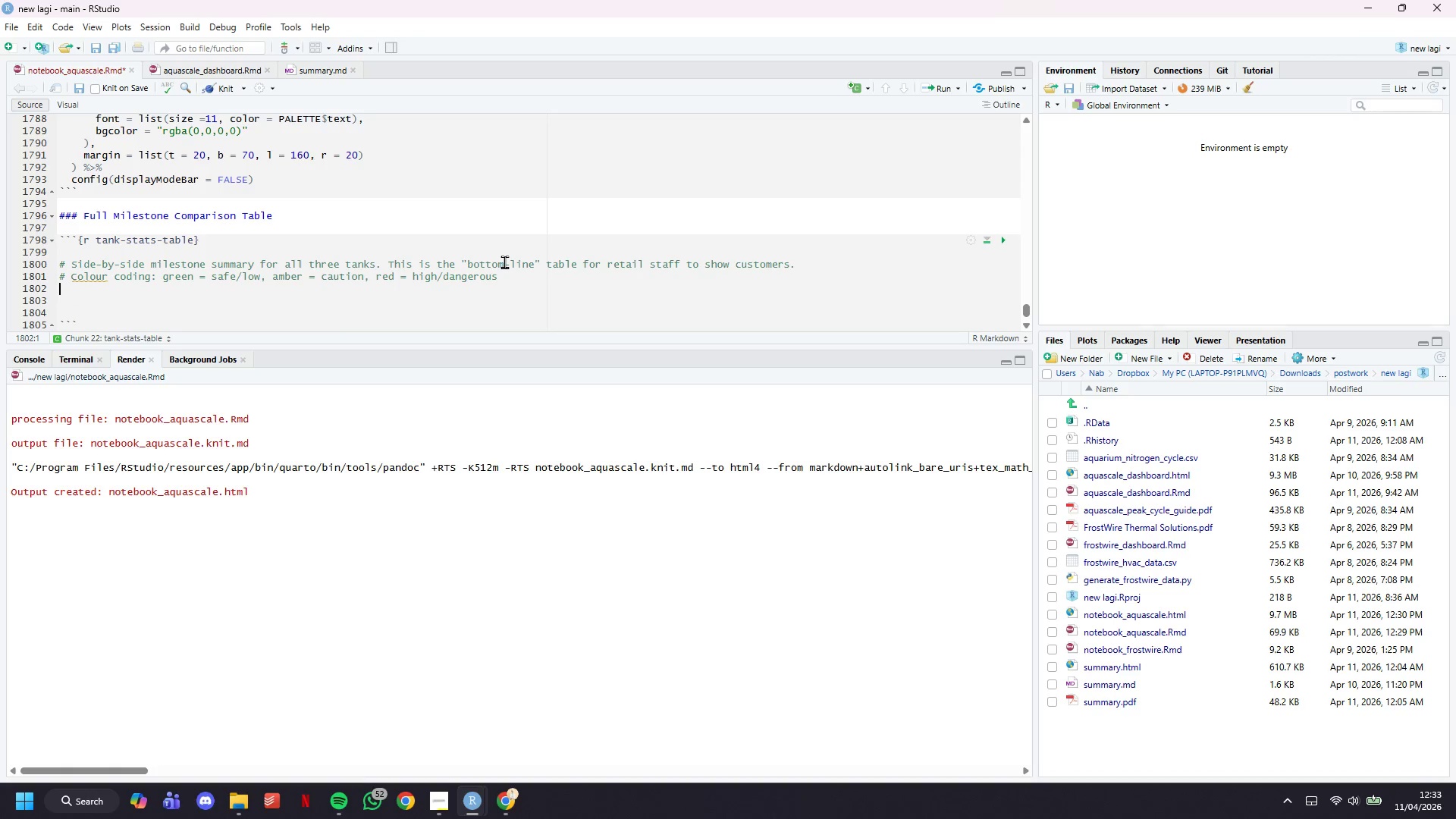 
key(ArrowUp)
 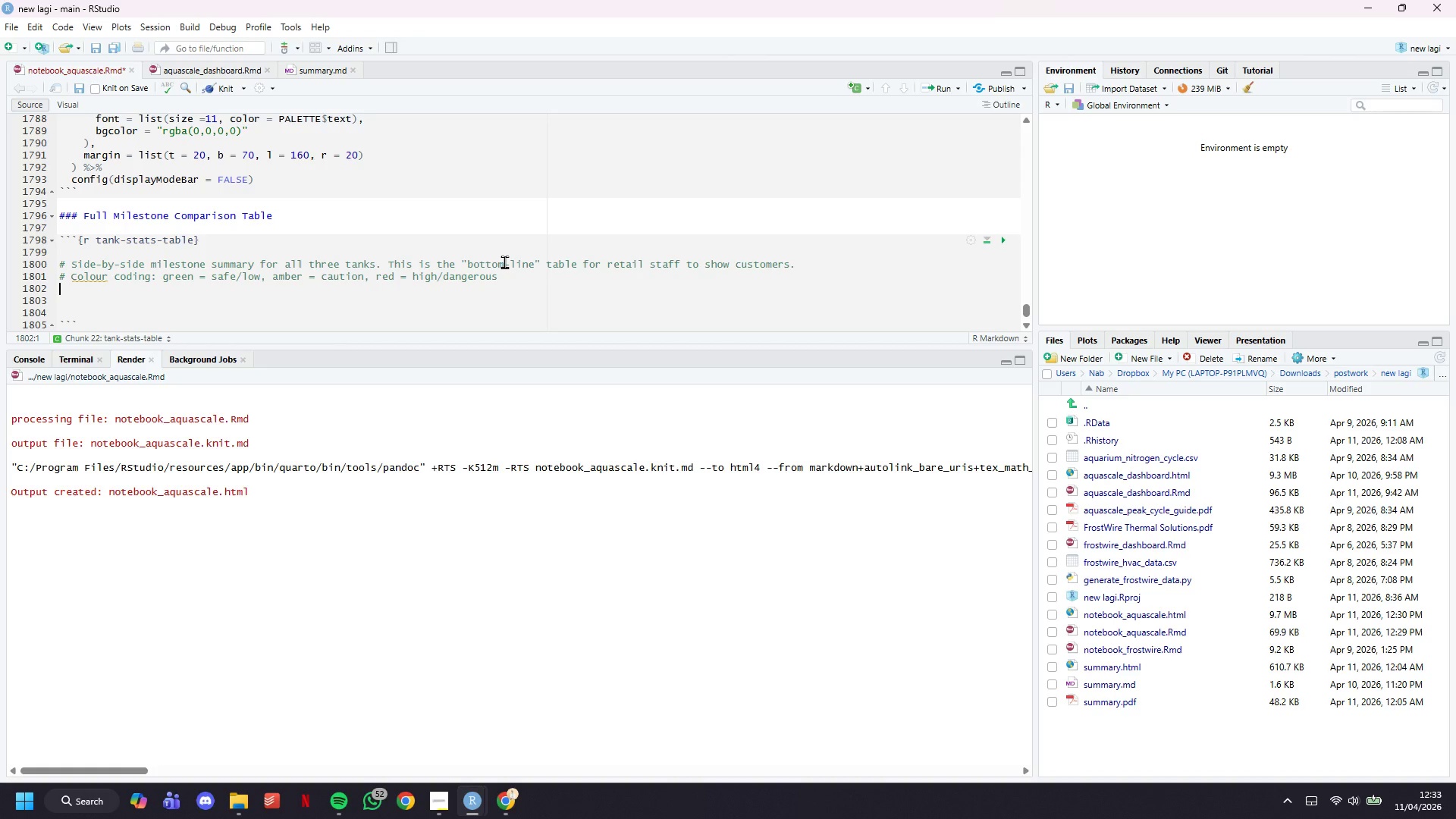 
key(ArrowDown)
 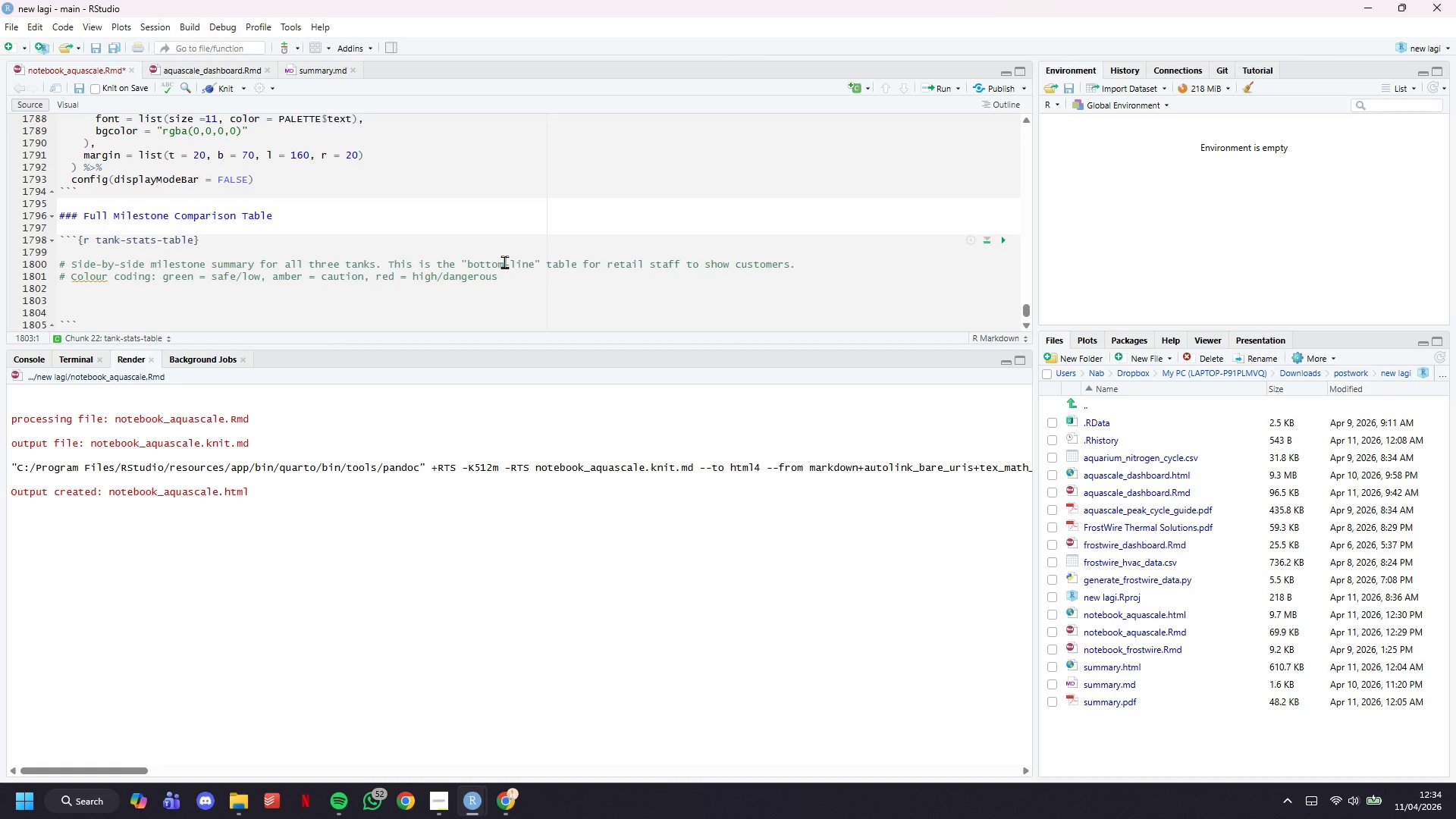 
wait(52.61)
 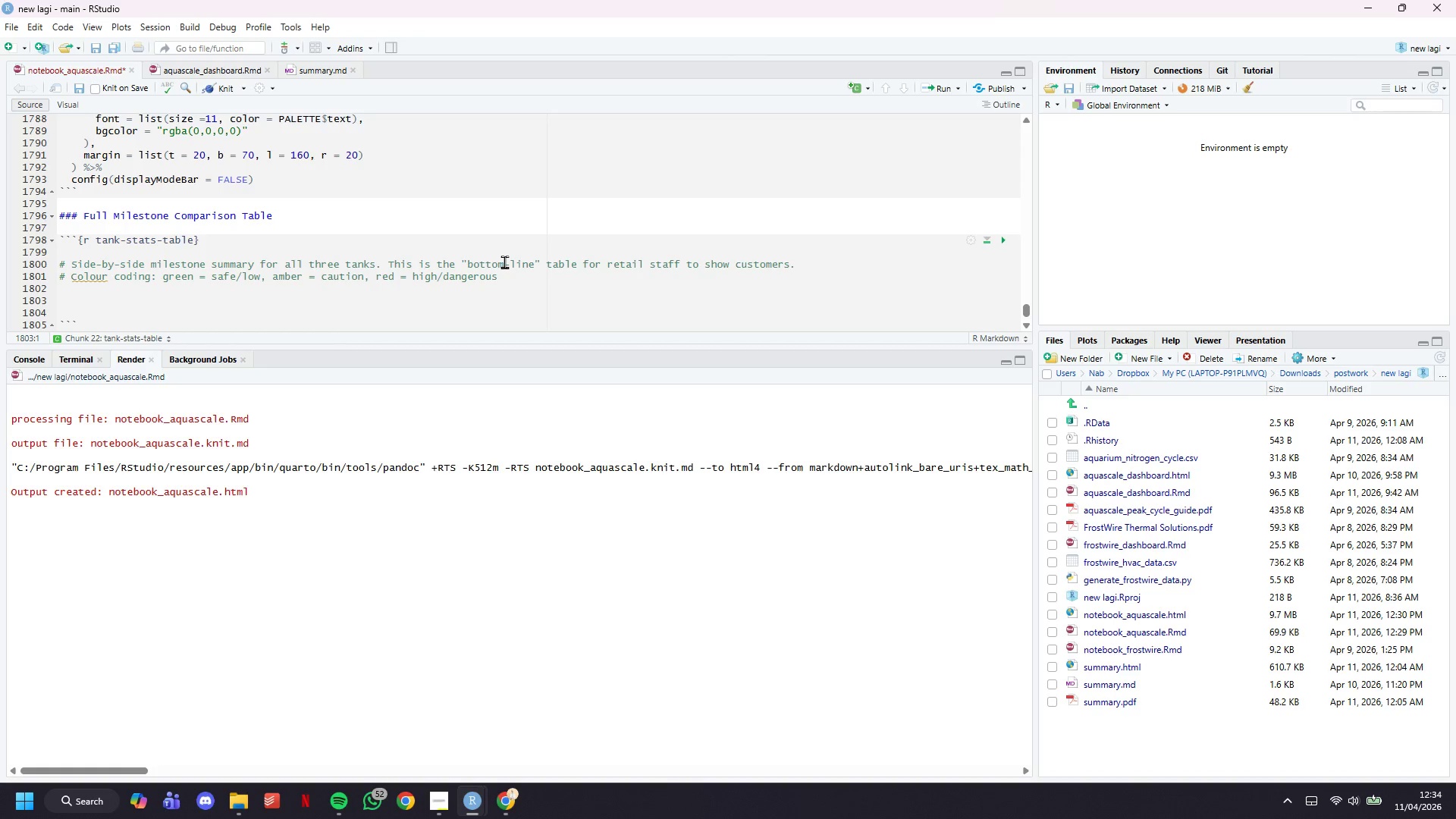 
type(milestones %>%)
 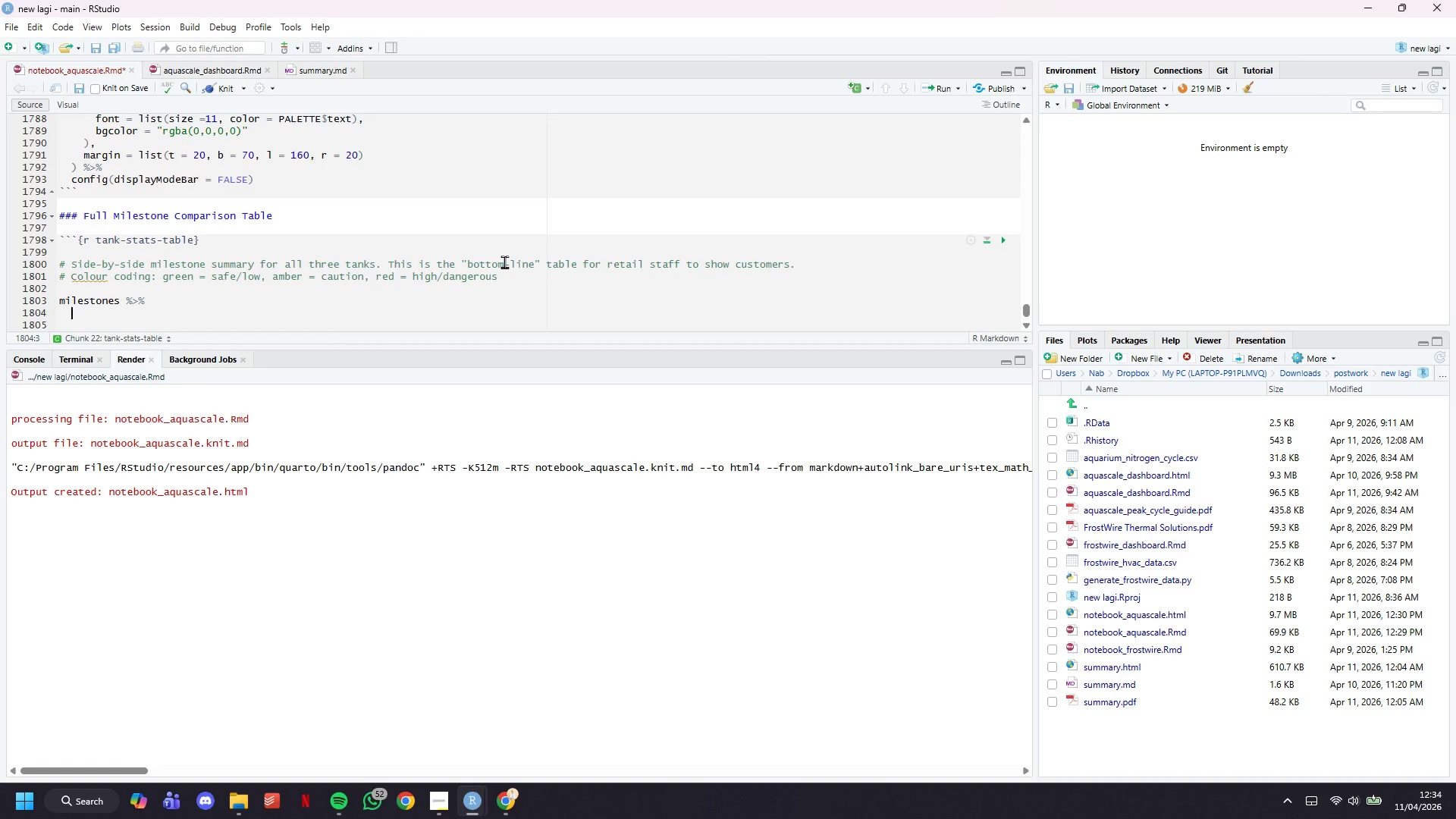 
 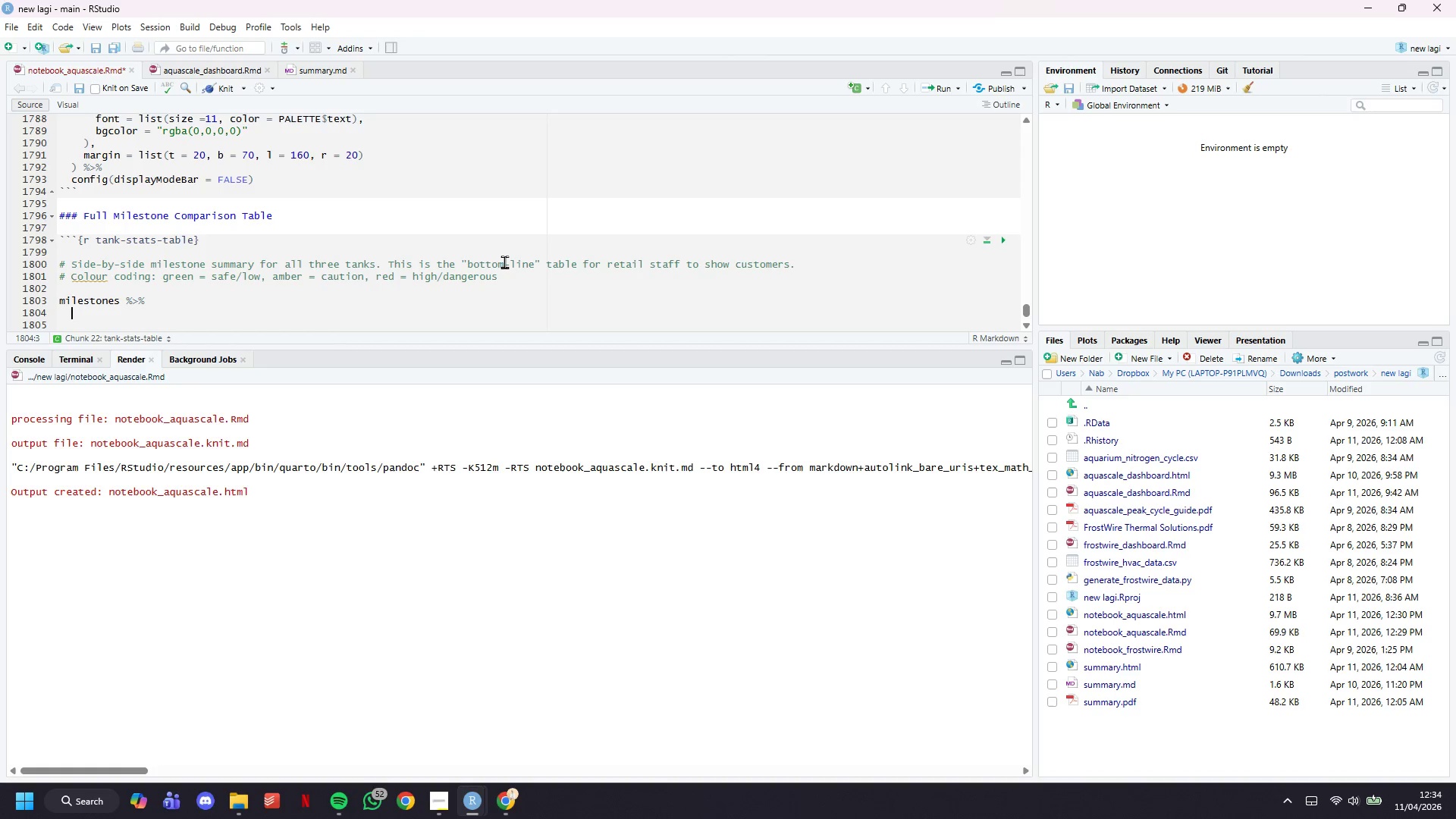 
key(Enter)
 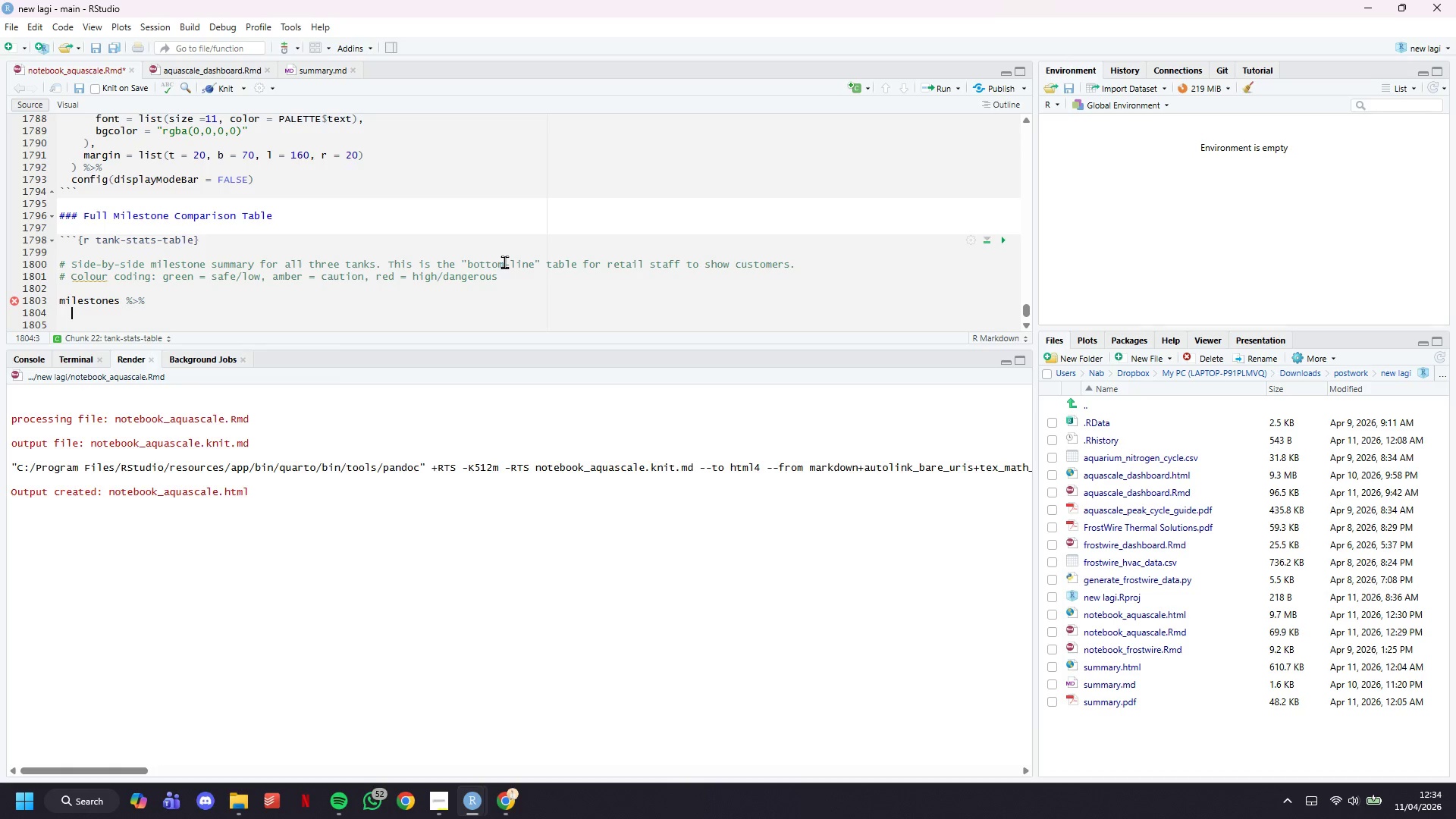 
wait(14.45)
 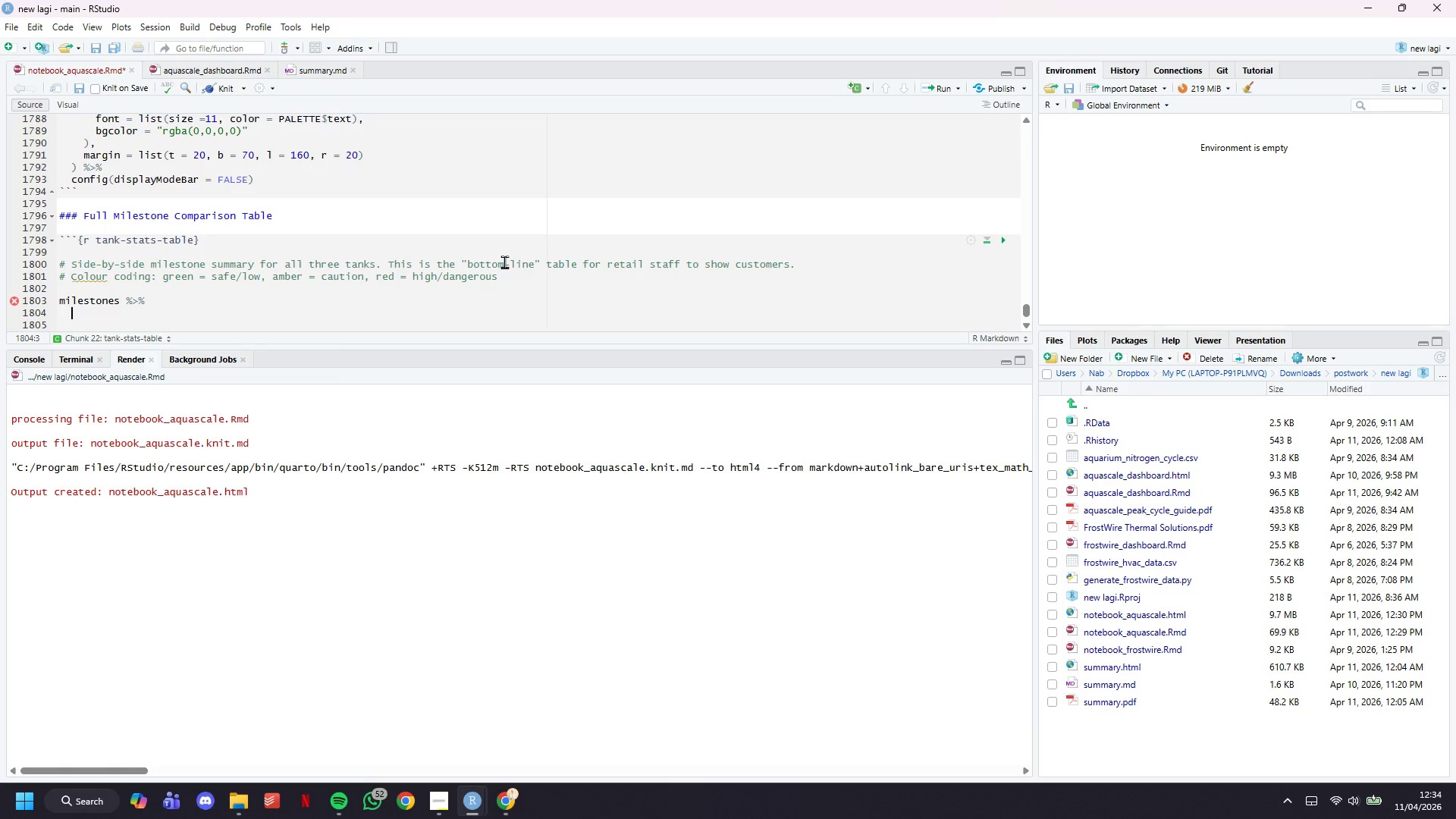 
type(left_k)
key(Backspace)
type(join(cu)
key(Backspace)
type(ycle_speef )
key(Backspace)
key(Backspace)
type(d %>% select(tank_name, safe_day, days_dangerous, days_safe)
 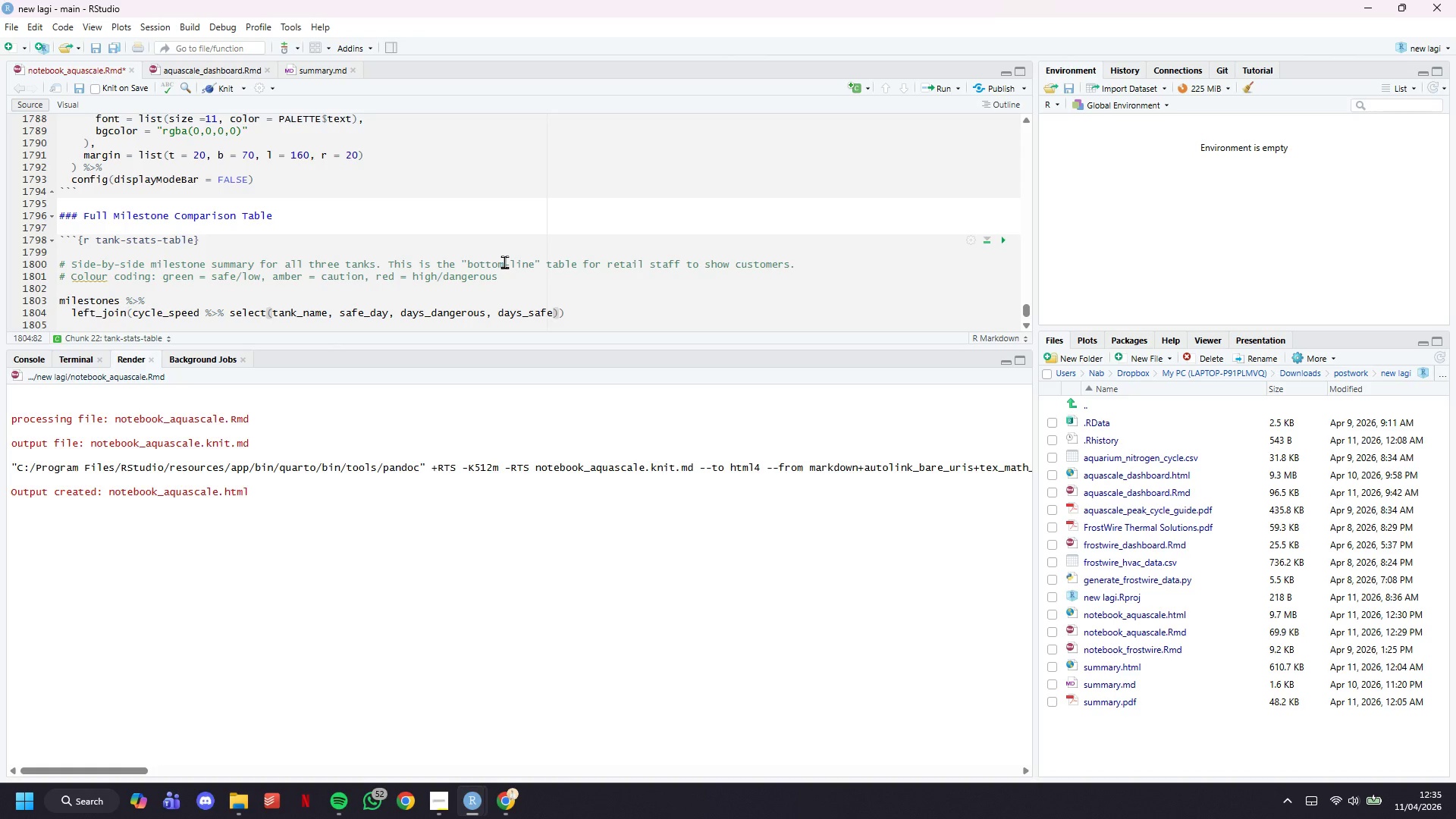 
key(ArrowRight)
 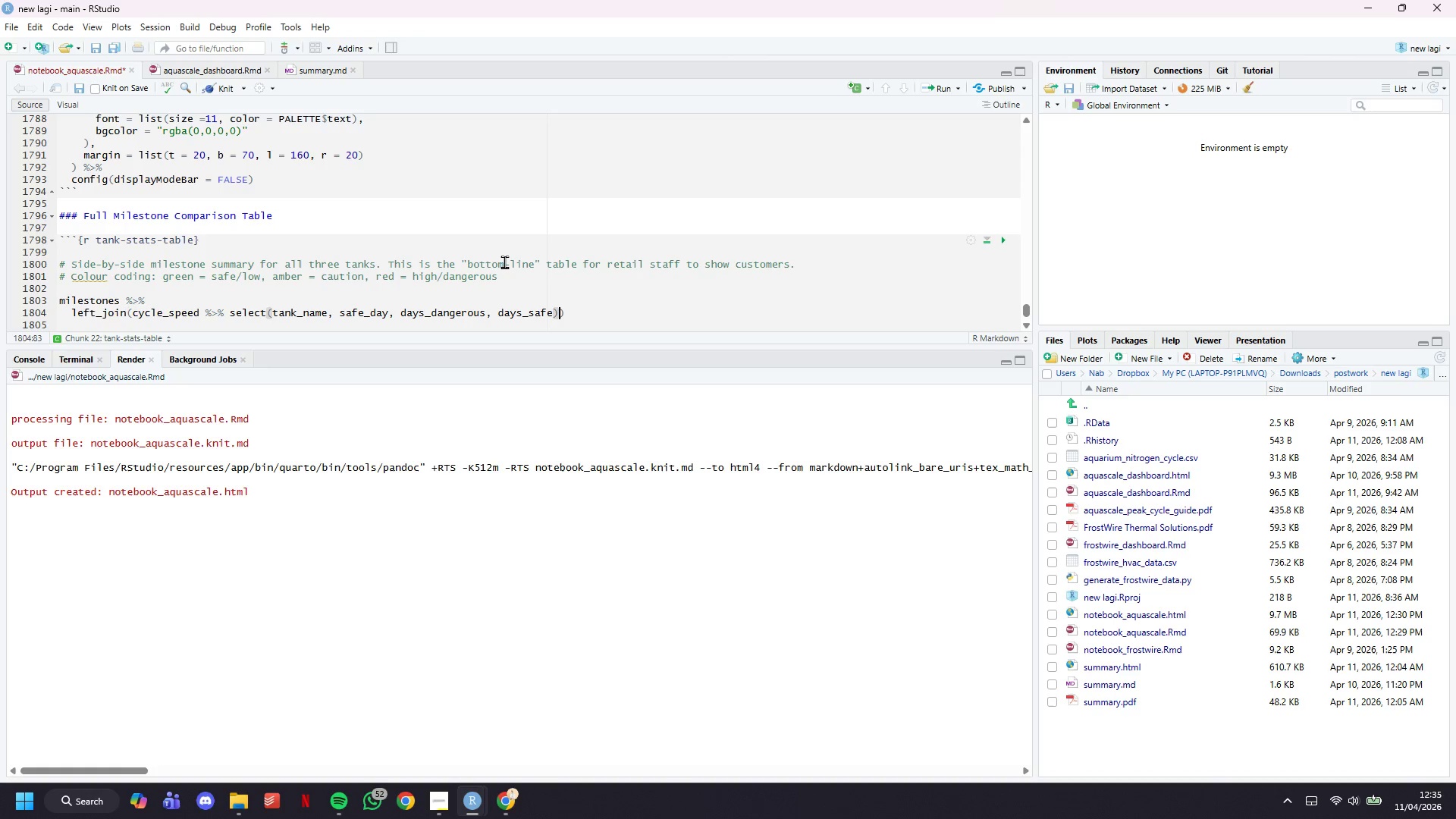 
key(Comma)
 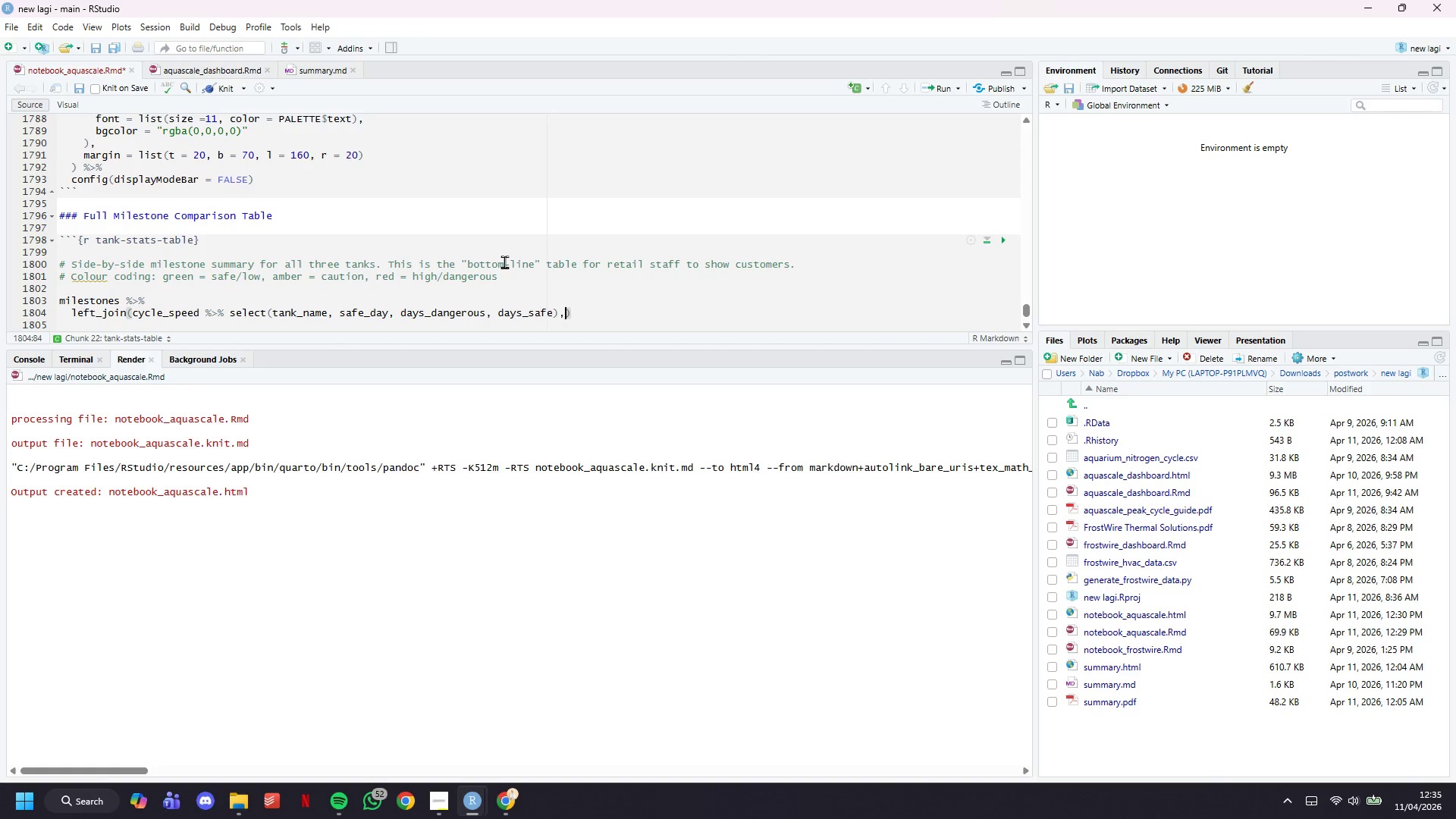 
key(Enter)
 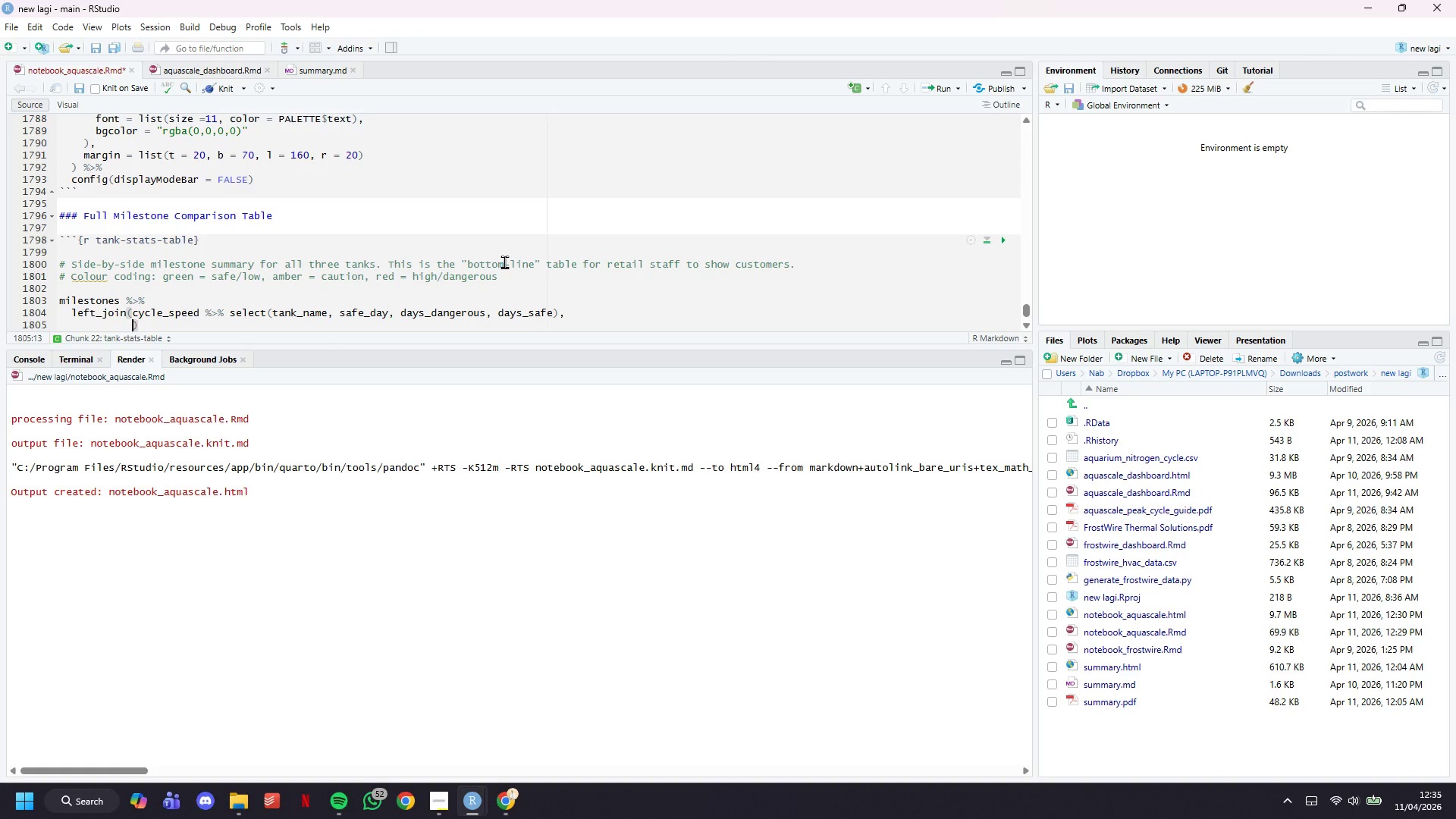 
type(by = c()
 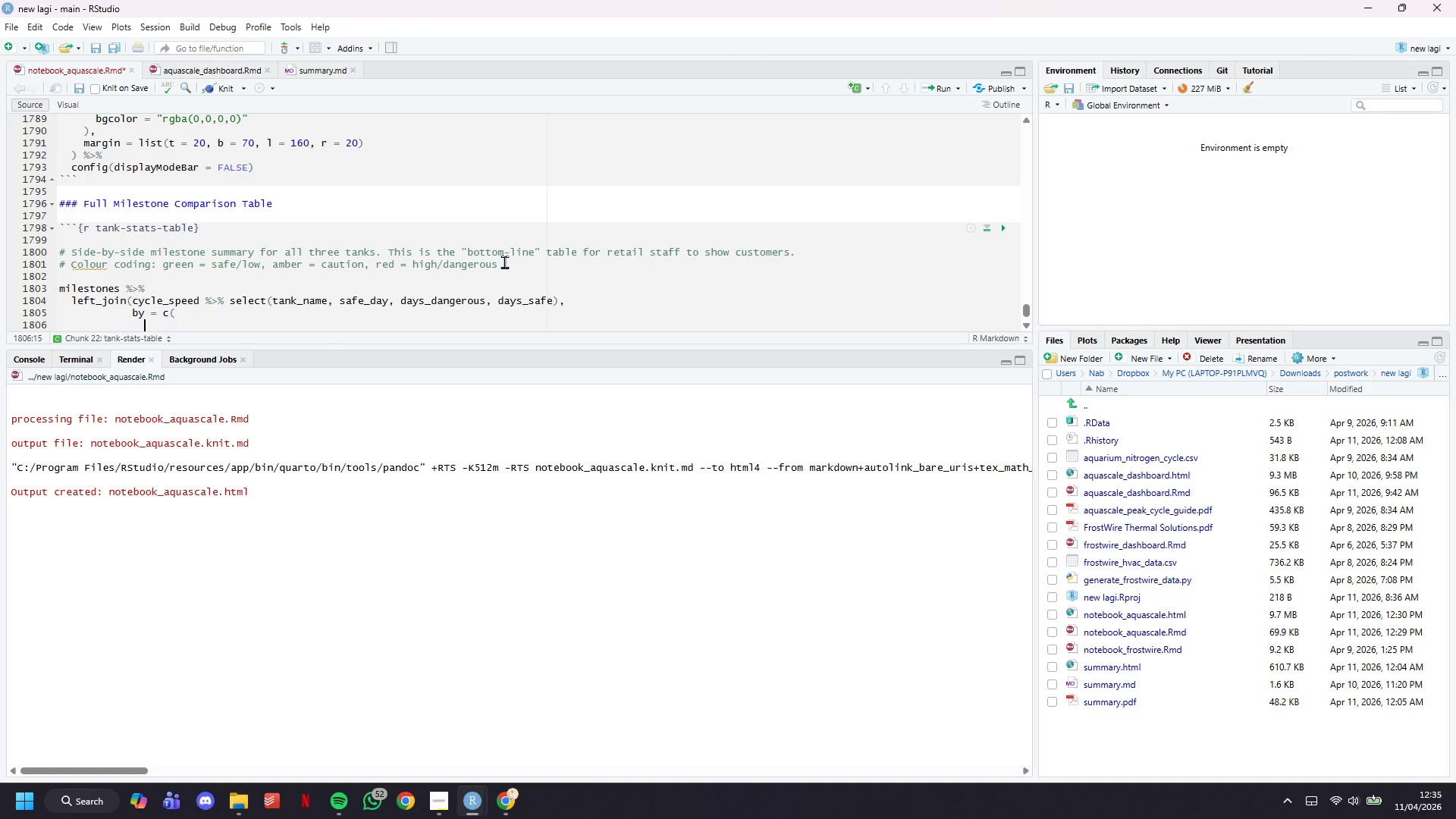 
key(Shift+Enter)
 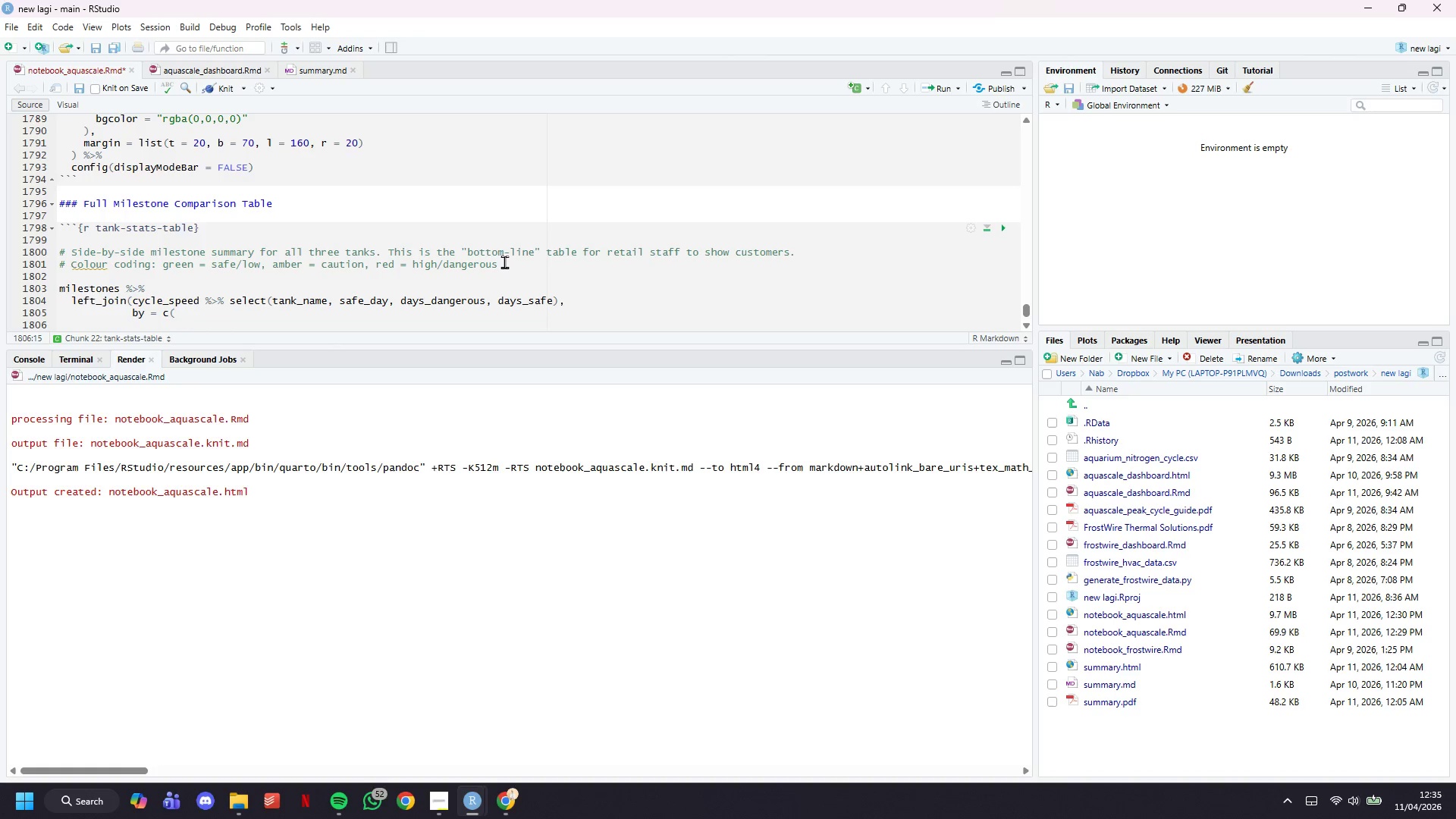 
key(Control+Z)
 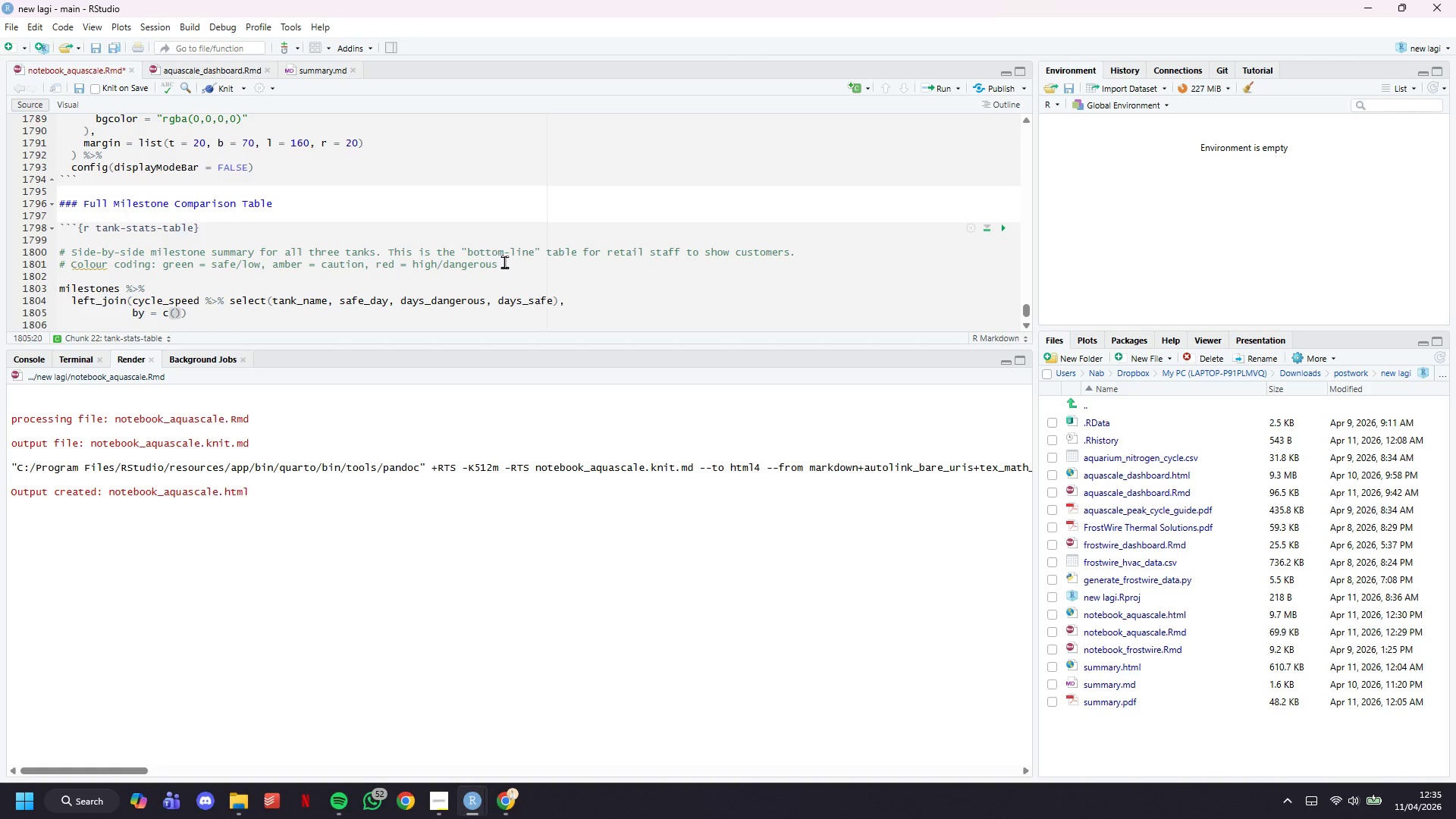 
type("tanl)
 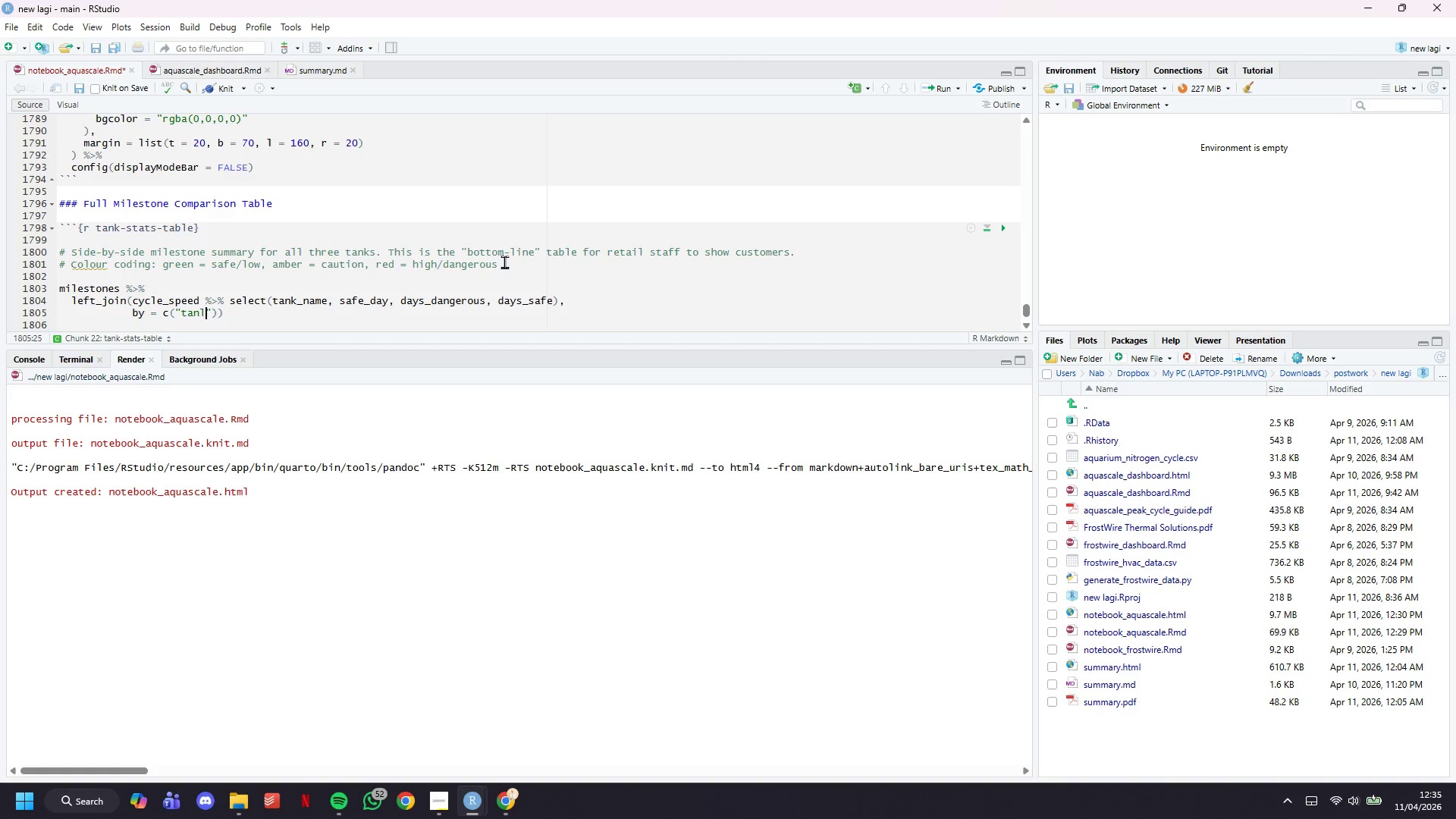 
wait(5.49)
 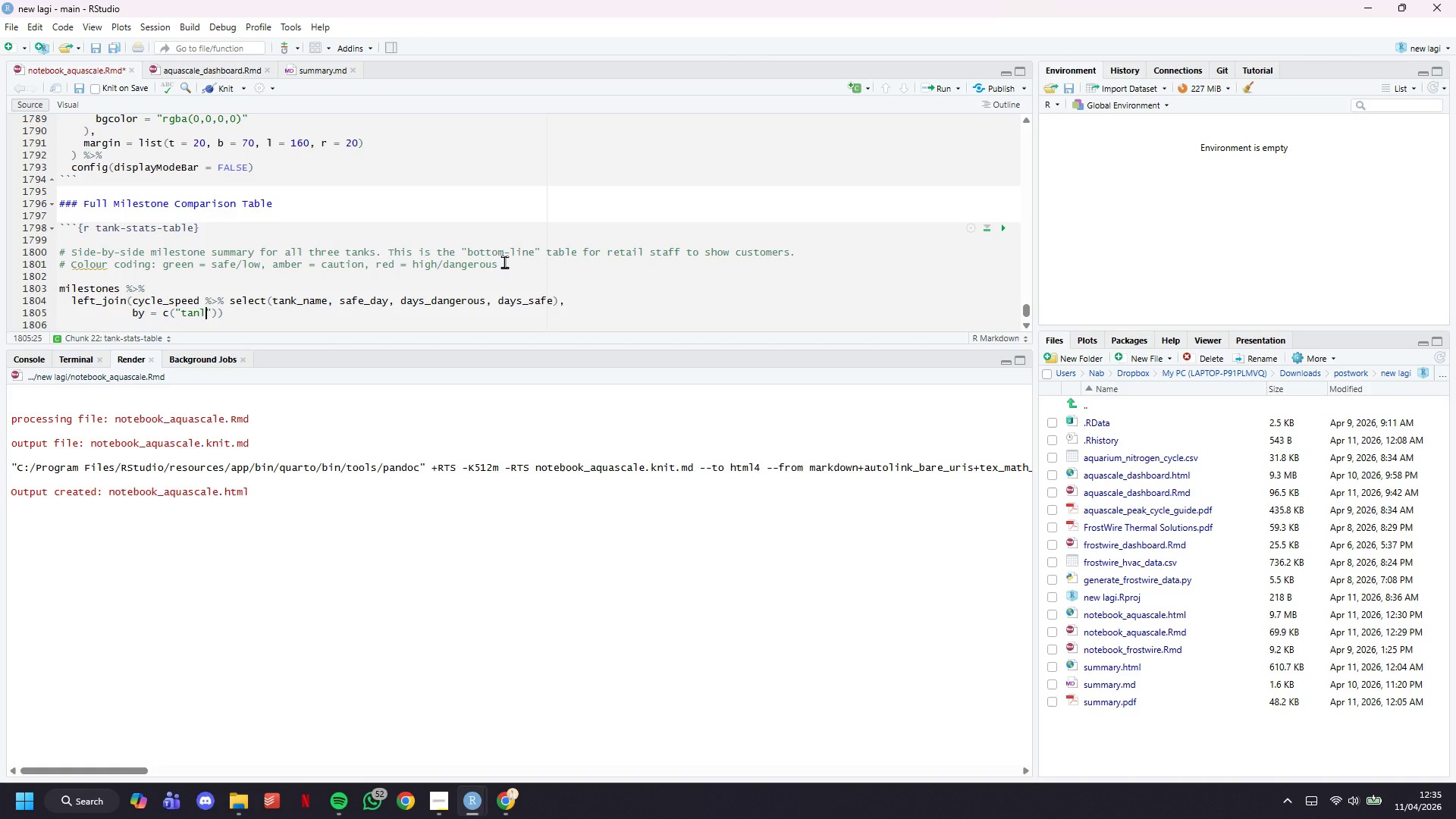 
key(Backspace)
type(k_name)
 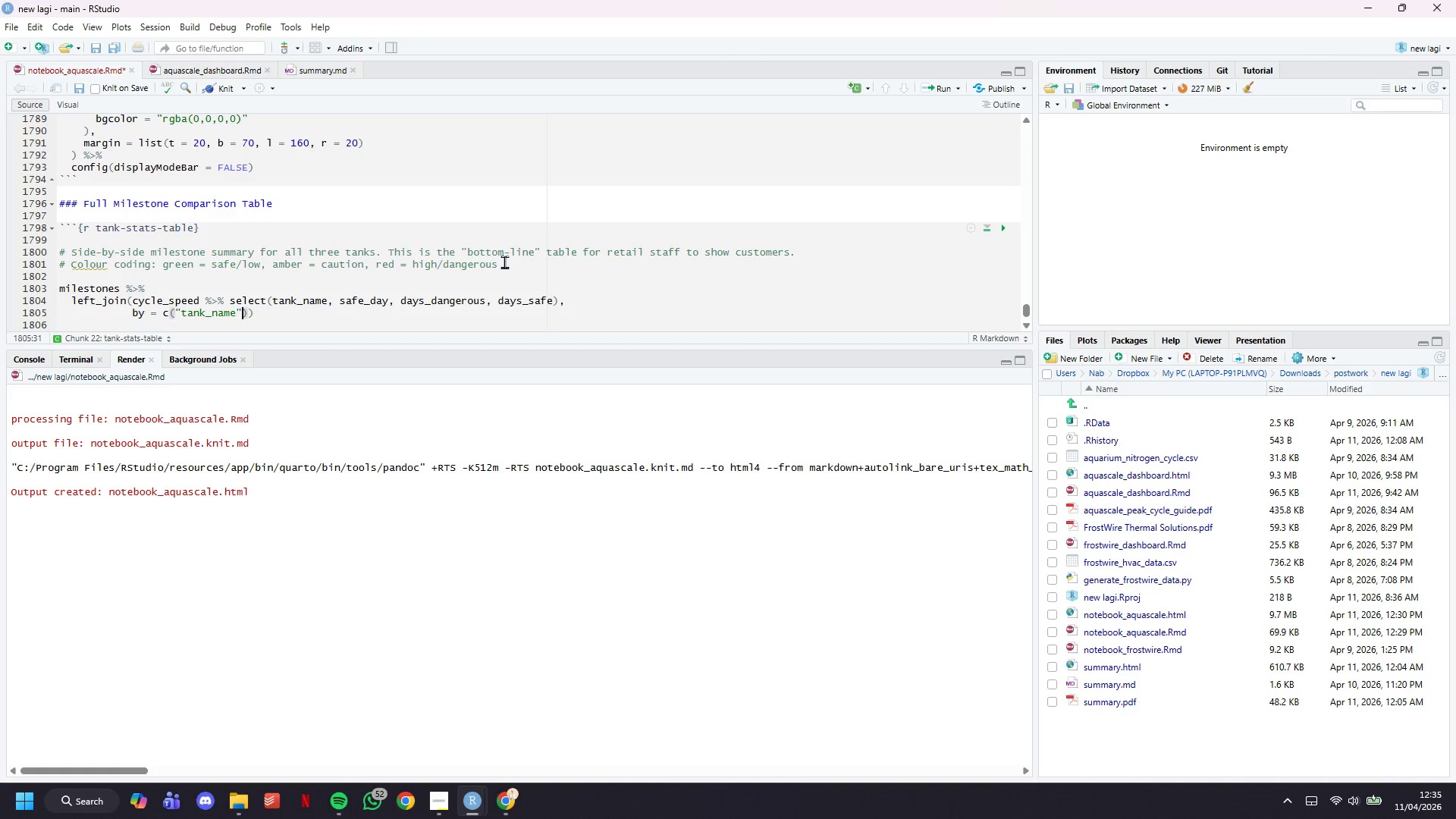 
 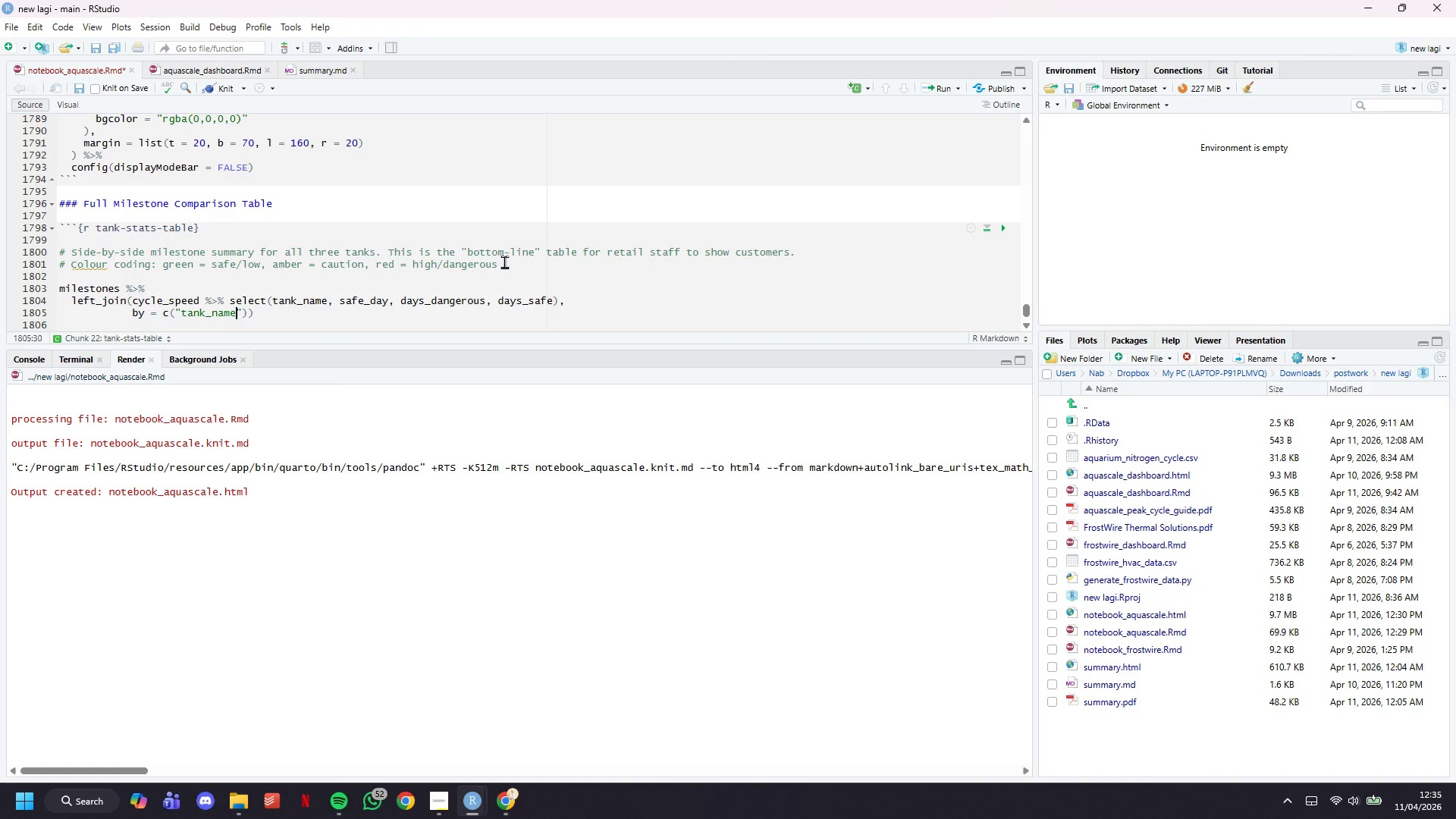 
key(ArrowRight)
 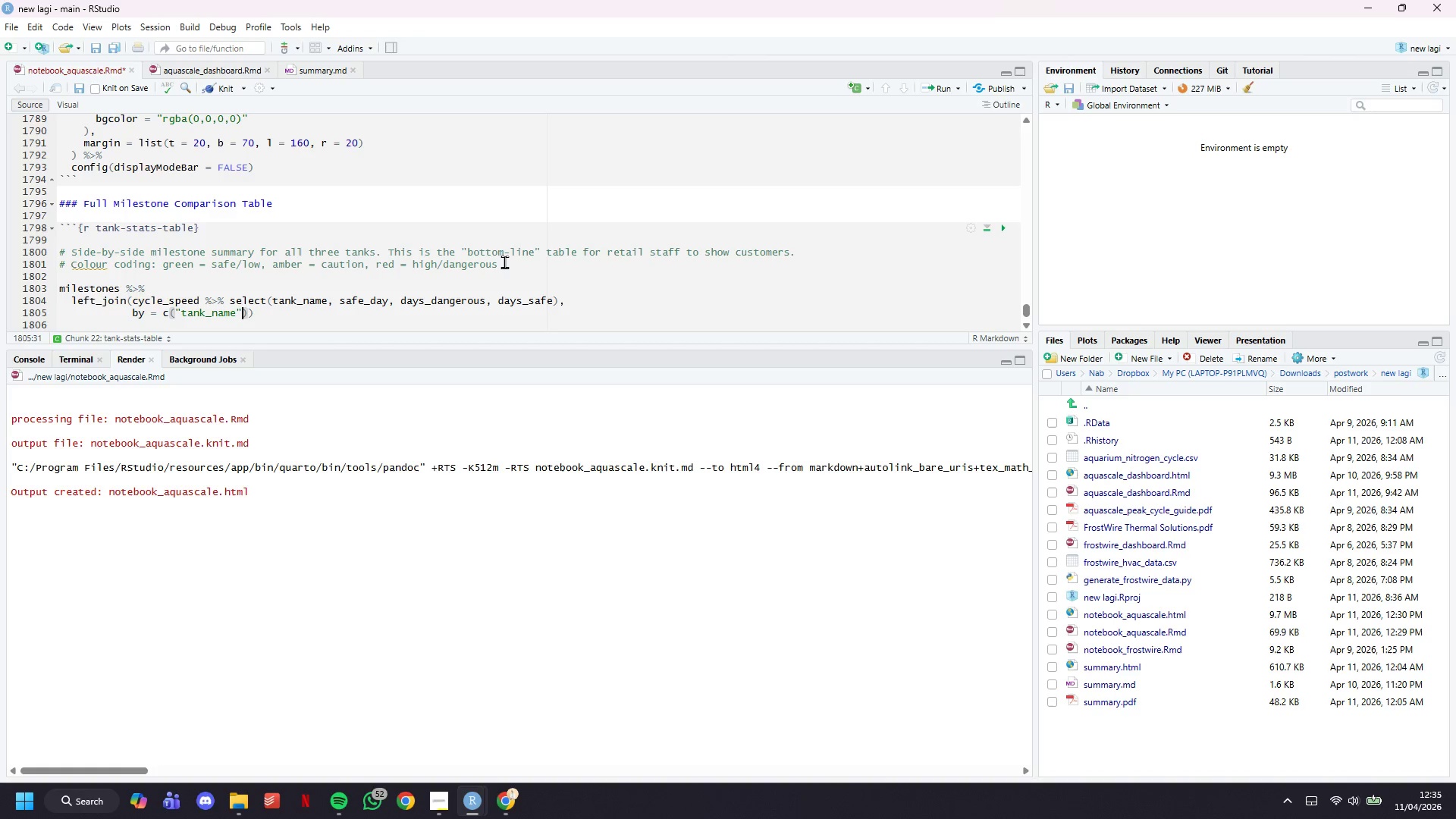 
type(, "safe_day)
 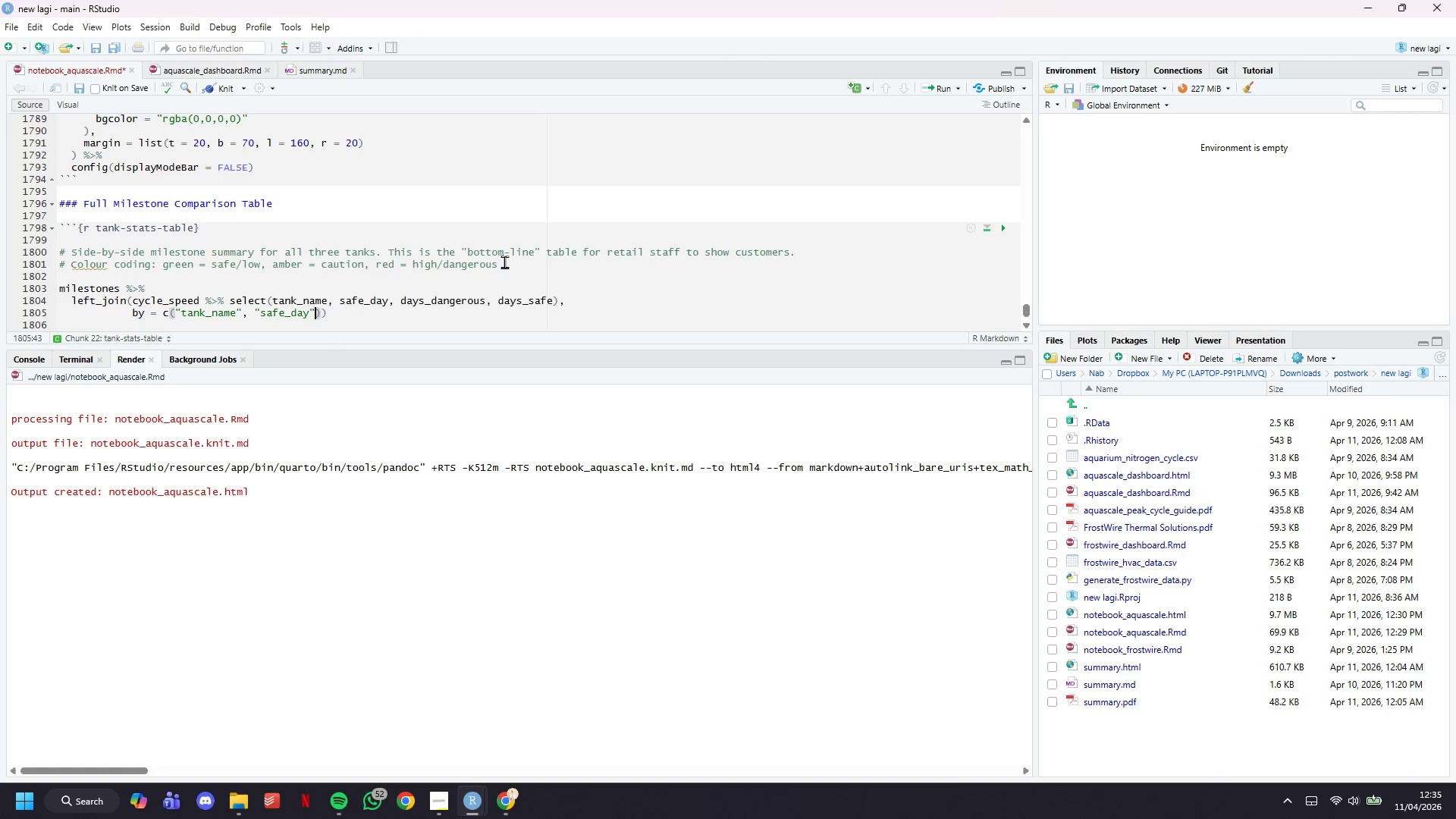 
 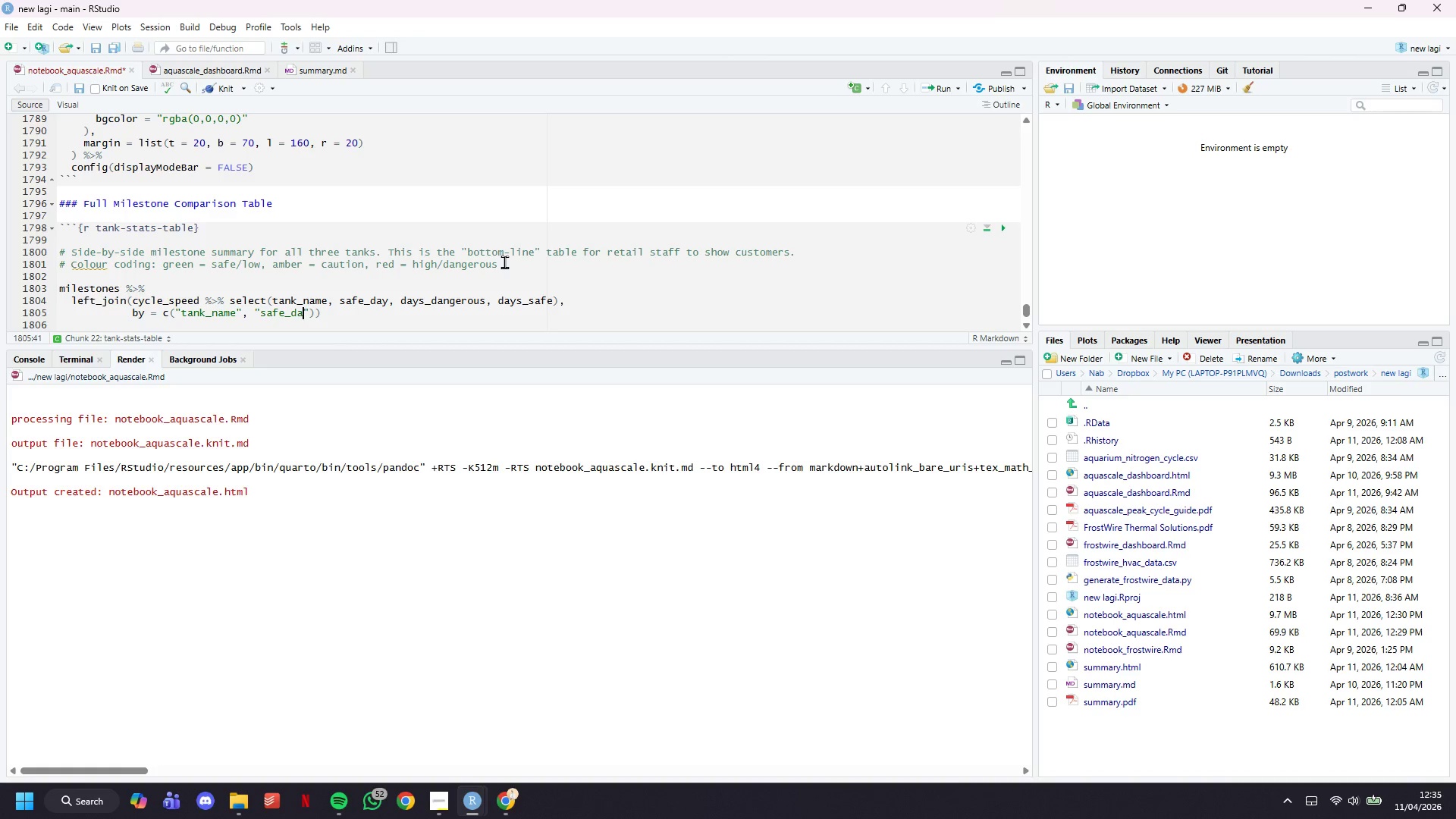 
key(ArrowRight)
 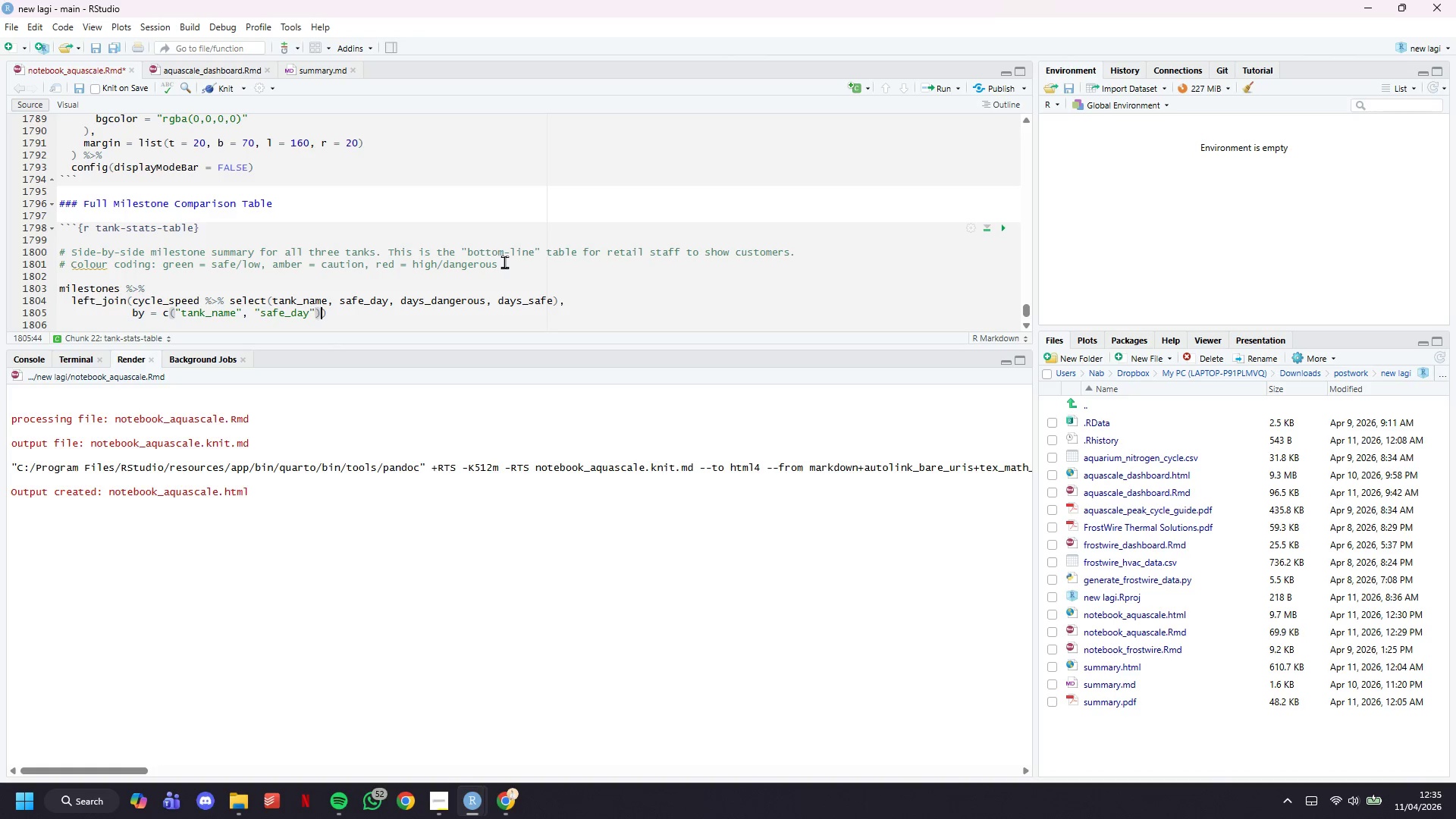 
key(ArrowRight)
 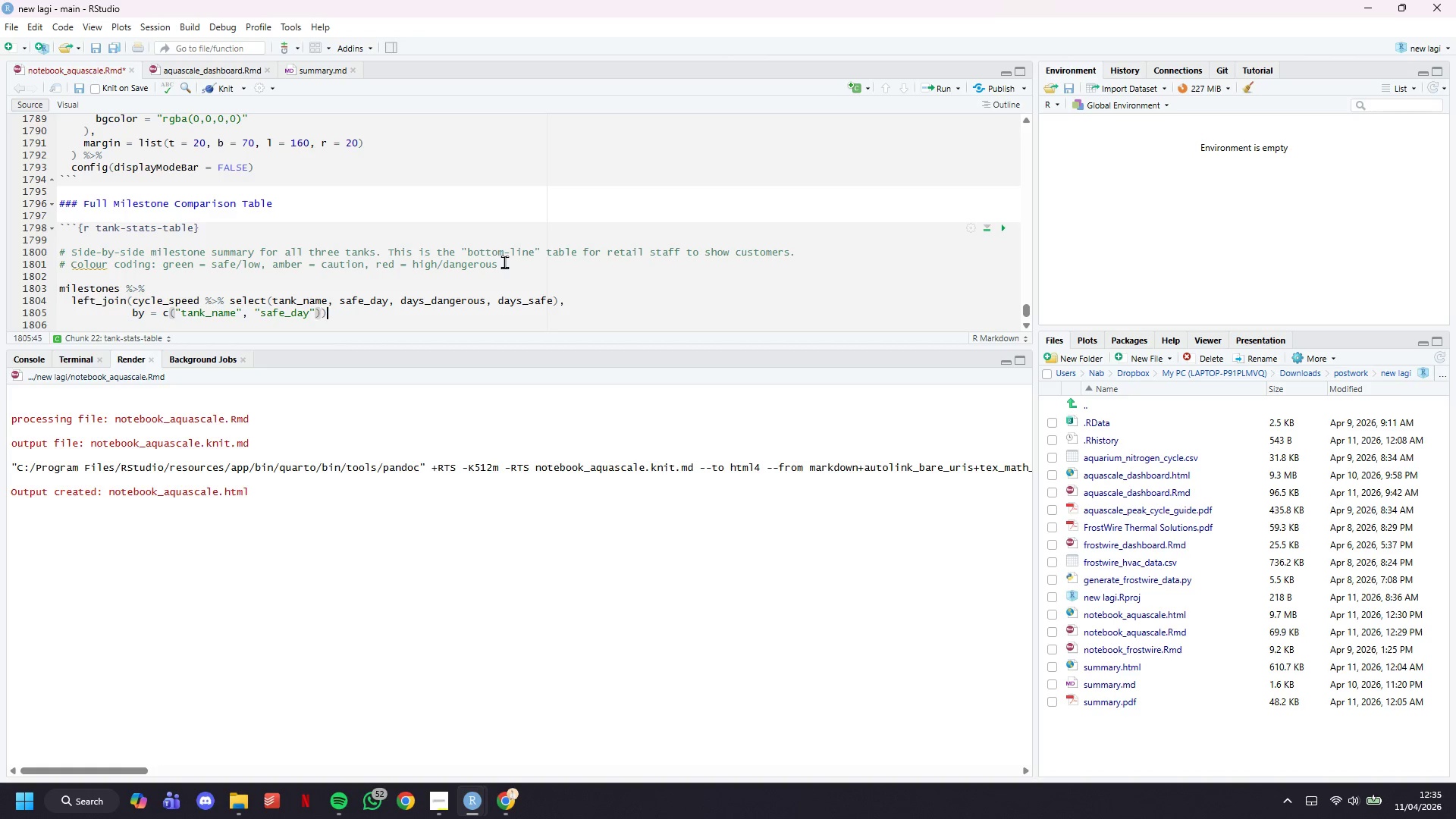 
key(ArrowRight)
 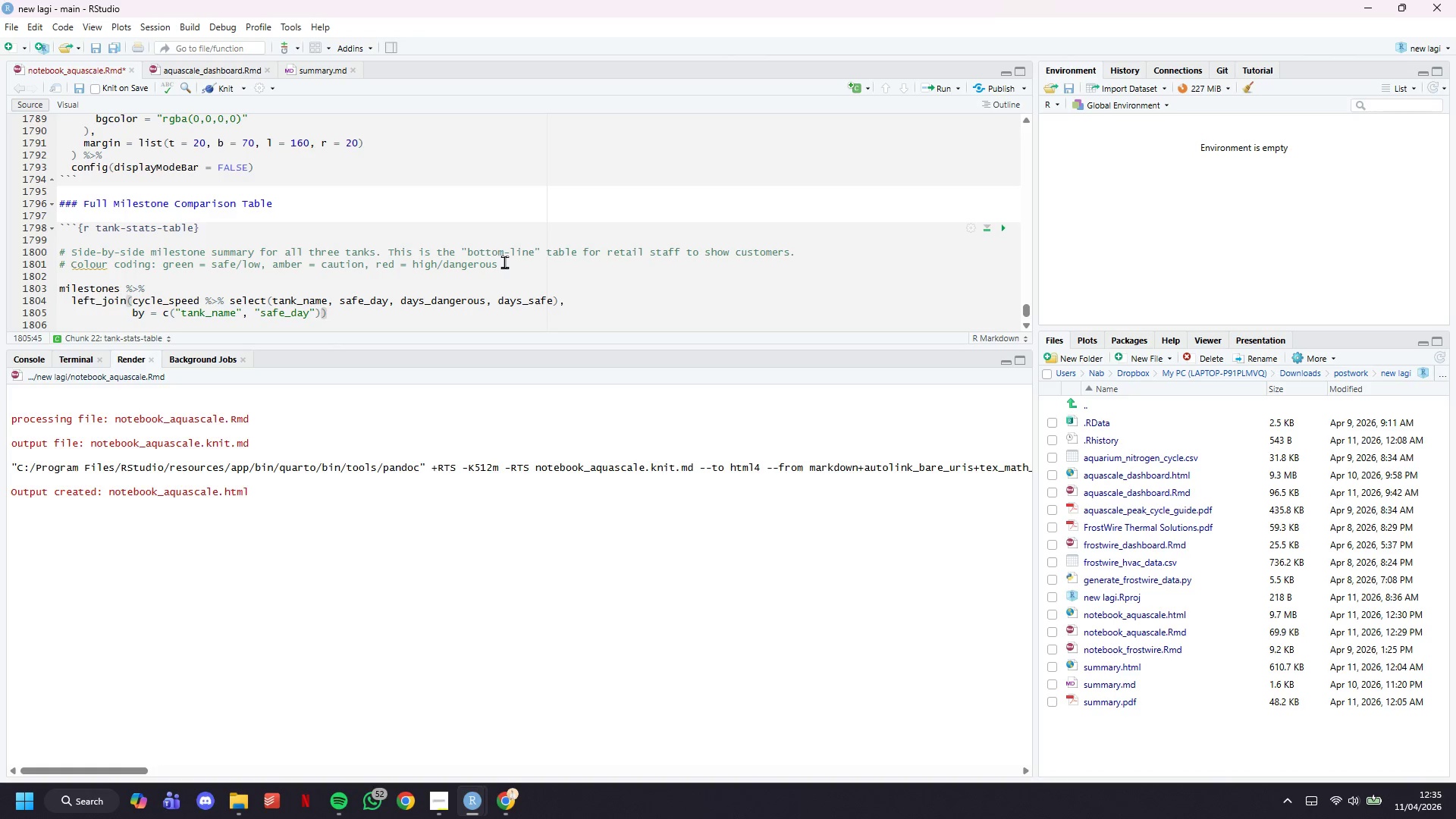 
key(Shift+Space)
 